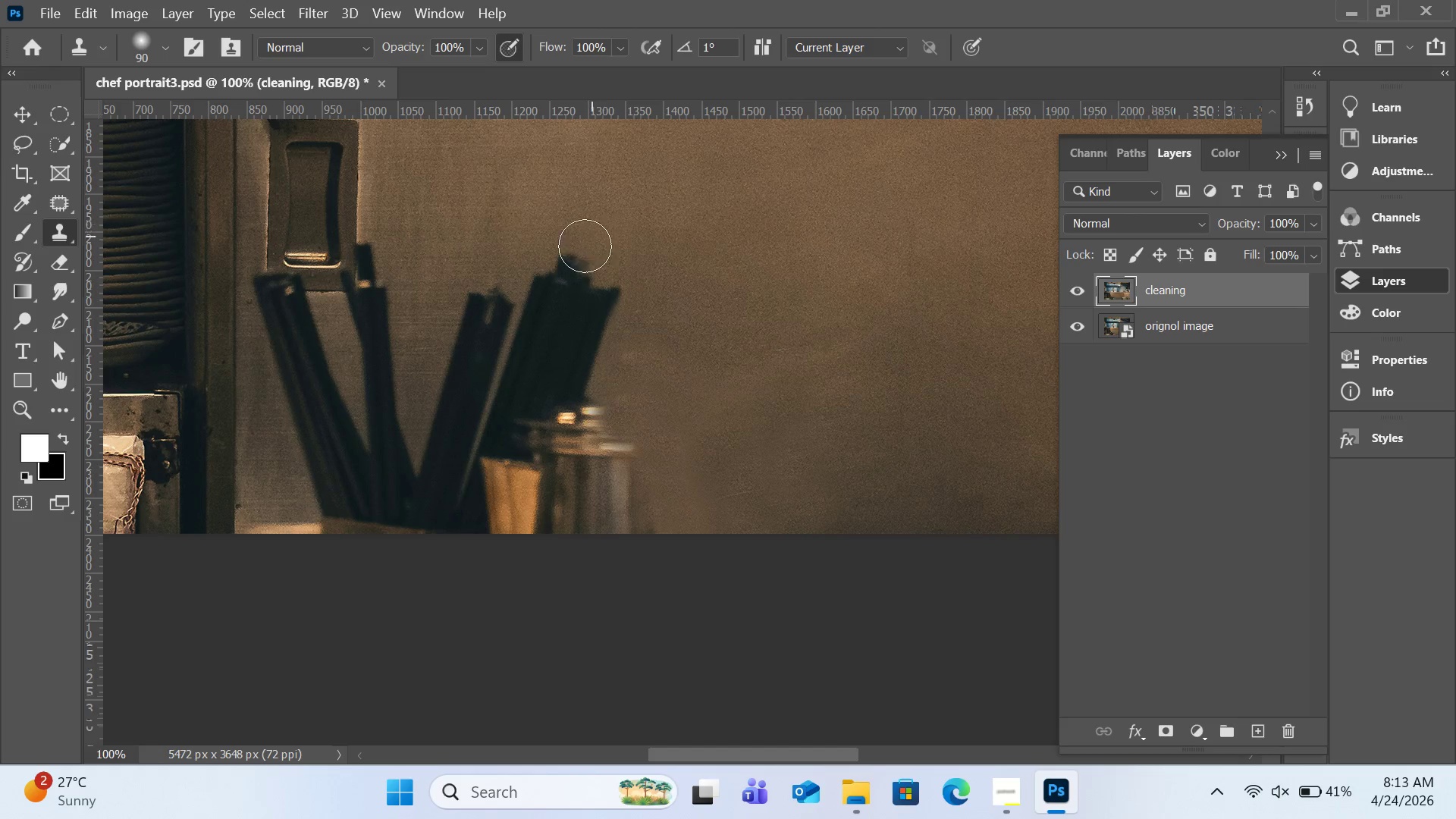 
left_click_drag(start_coordinate=[588, 244], to_coordinate=[560, 278])
 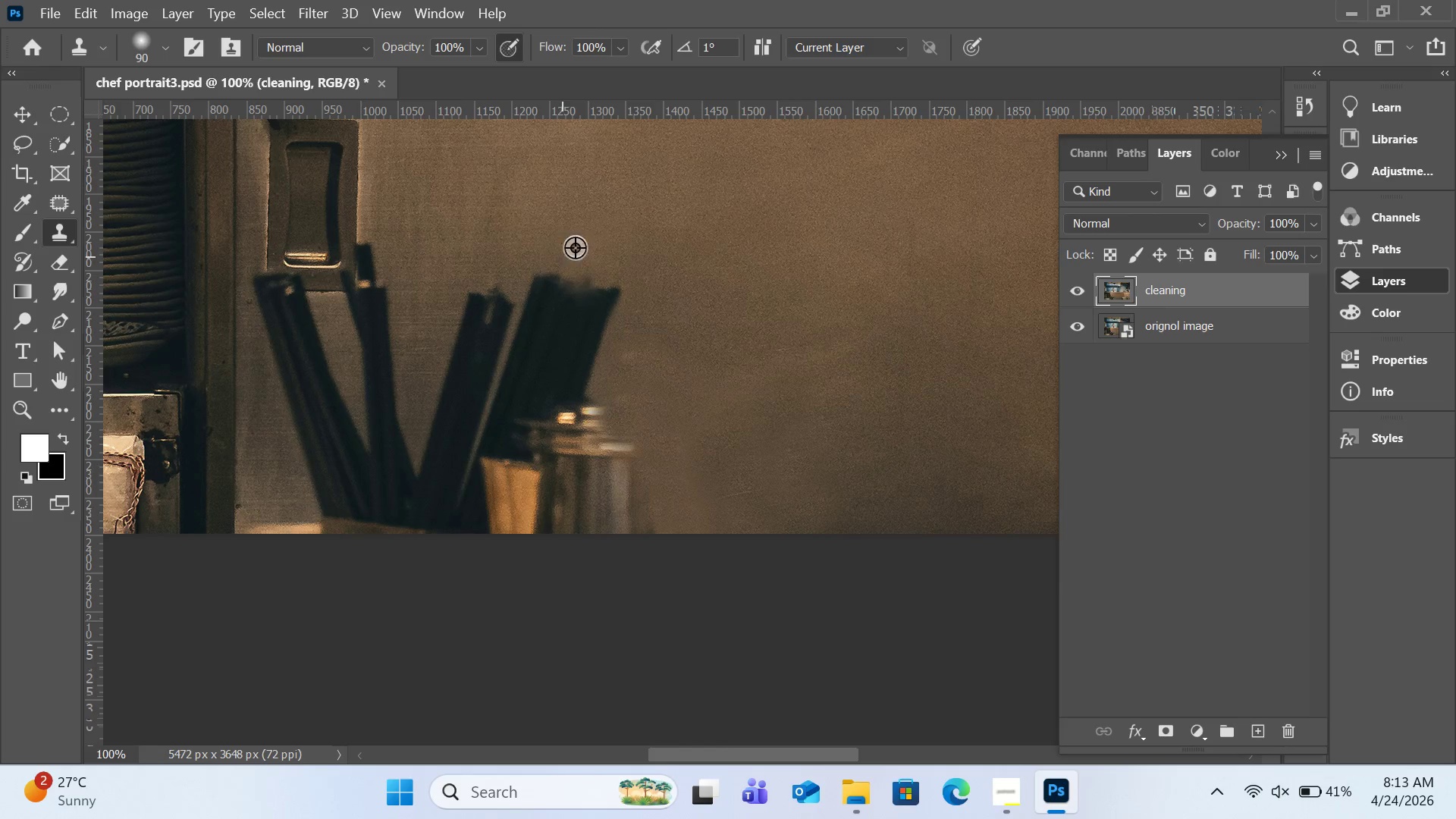 
hold_key(key=AltLeft, duration=0.47)
left_click([582, 234])
 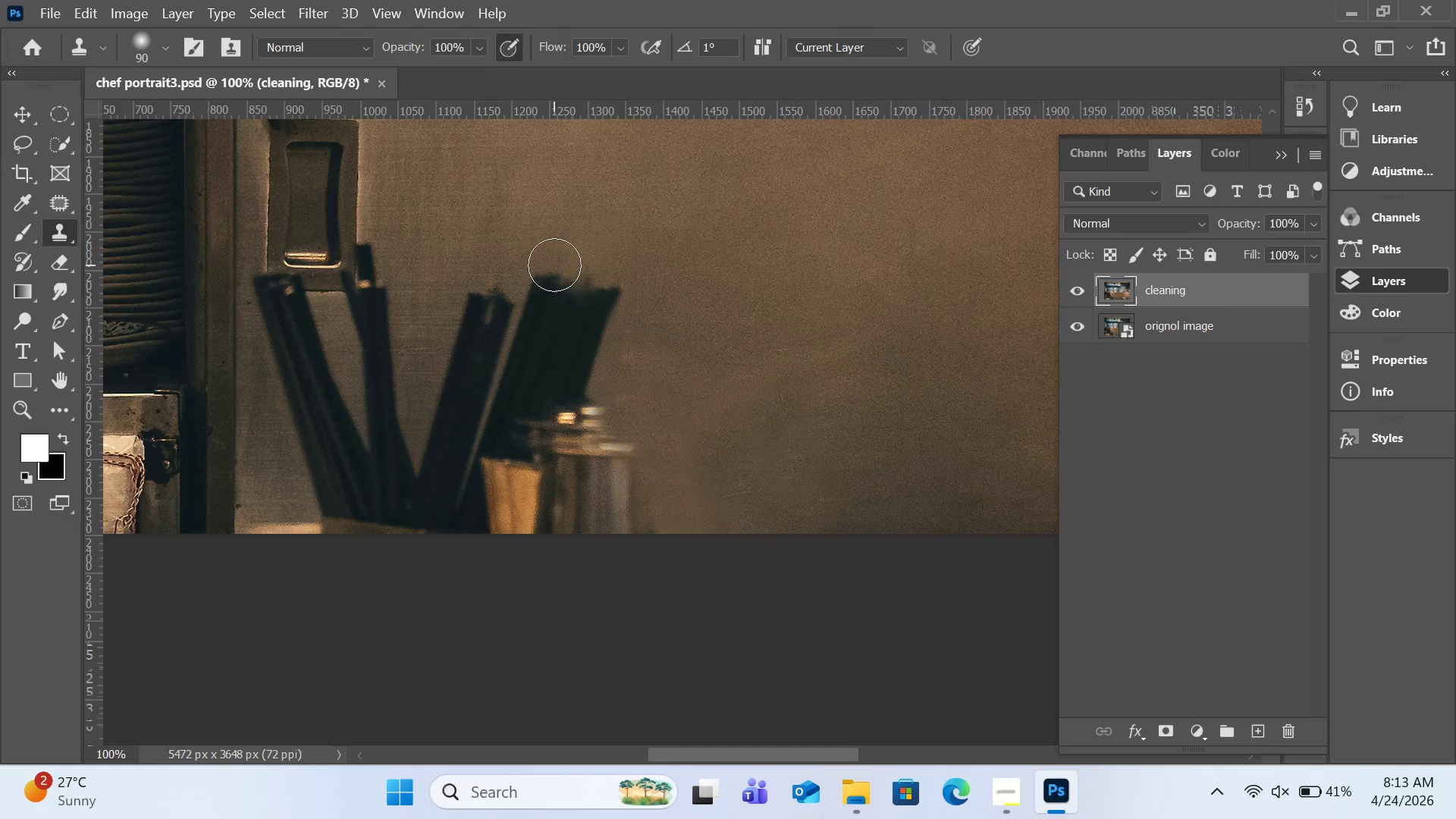 
left_click_drag(start_coordinate=[554, 265], to_coordinate=[530, 317])
 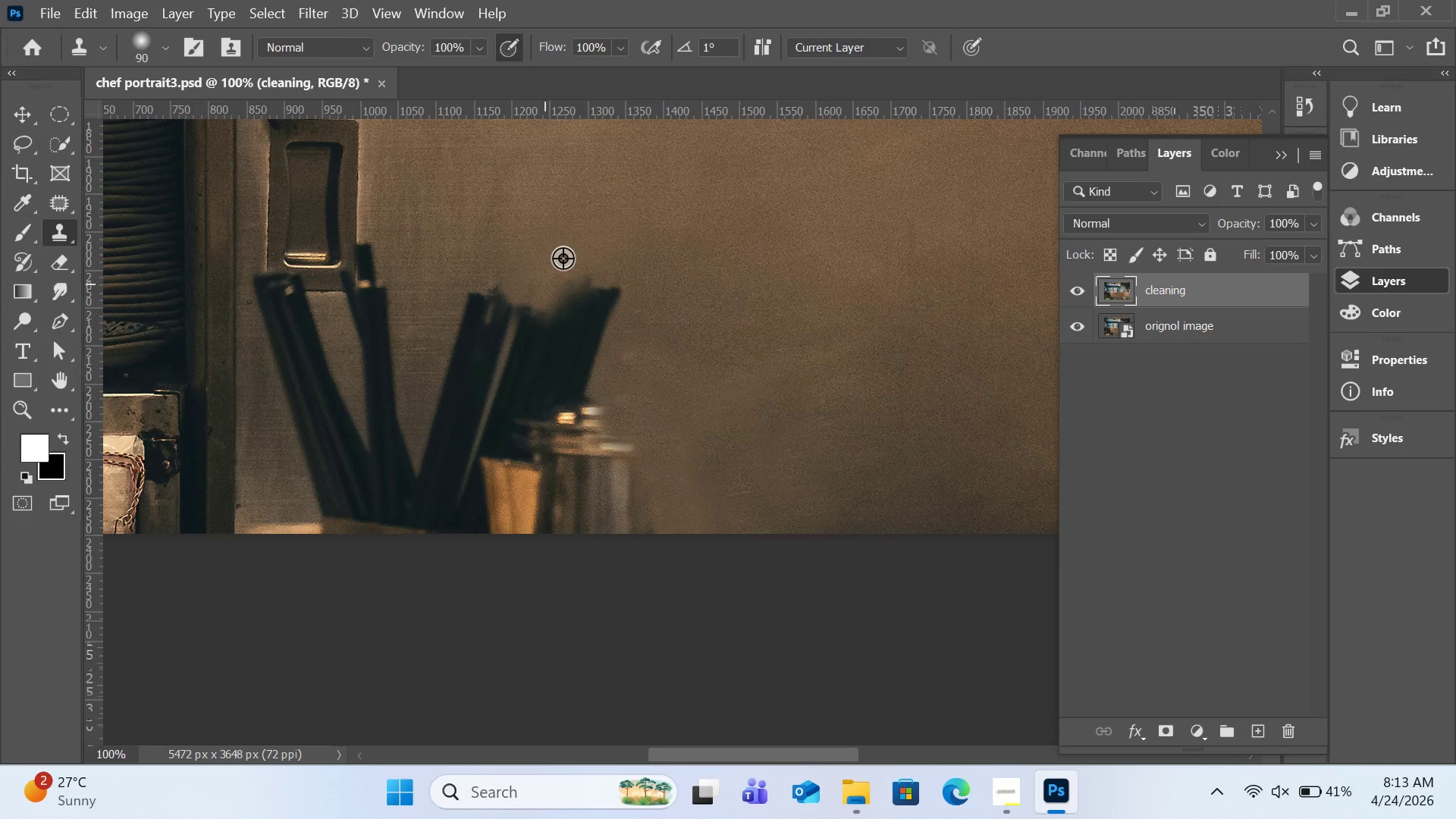 
hold_key(key=AltLeft, duration=0.7)
left_click([603, 199])
 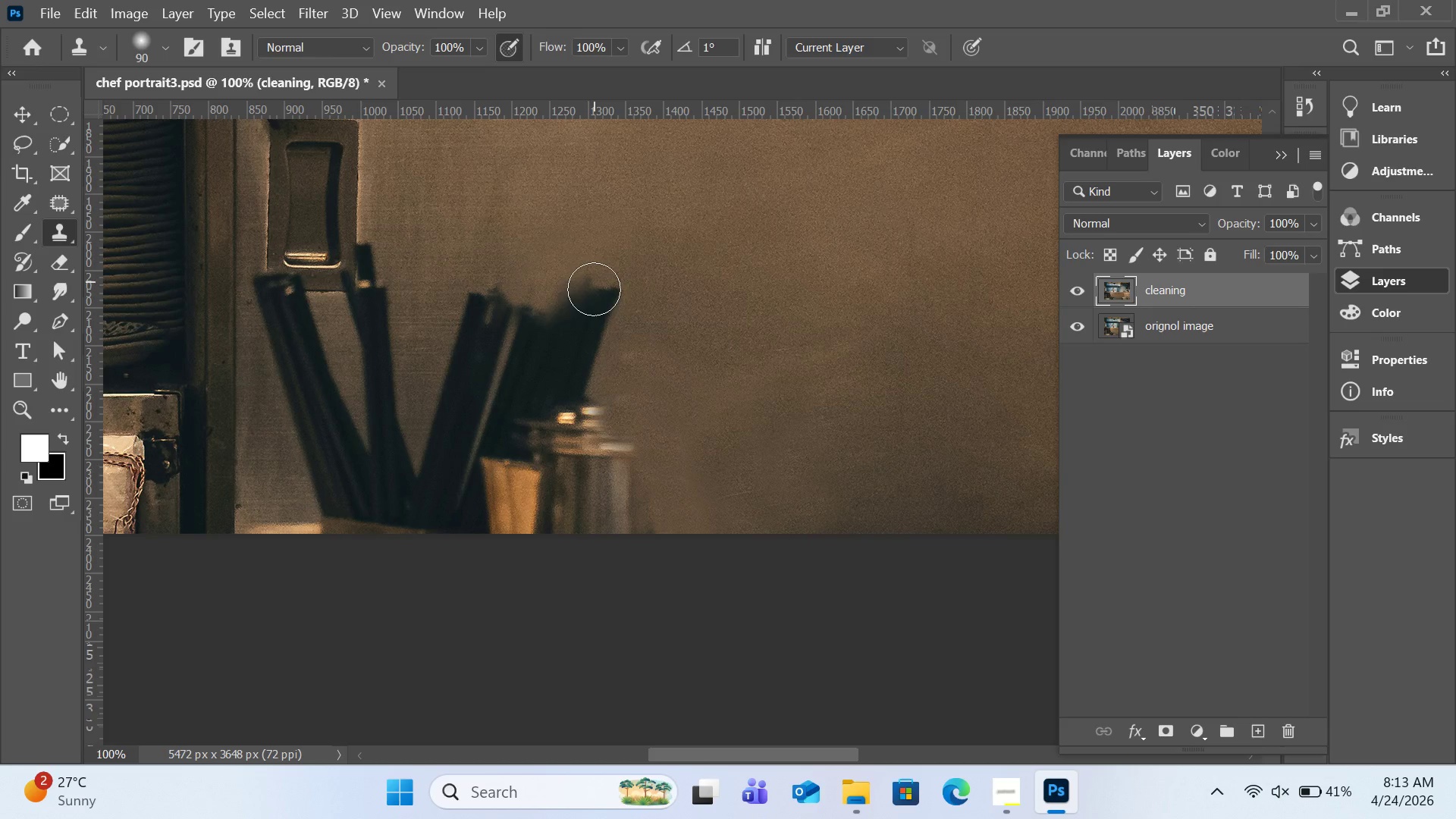 
left_click_drag(start_coordinate=[594, 281], to_coordinate=[538, 322])
 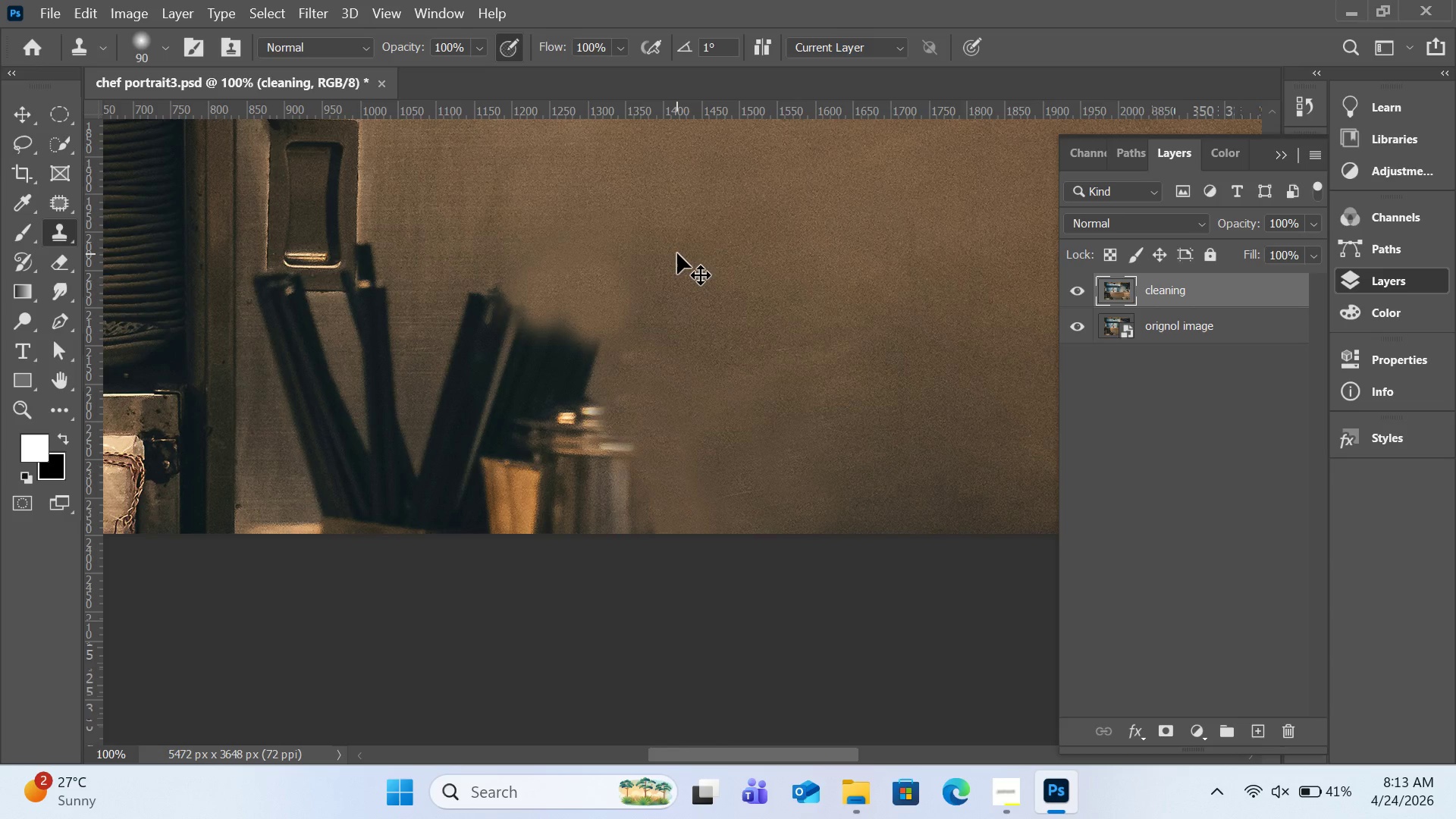 
key(Control+Z)
 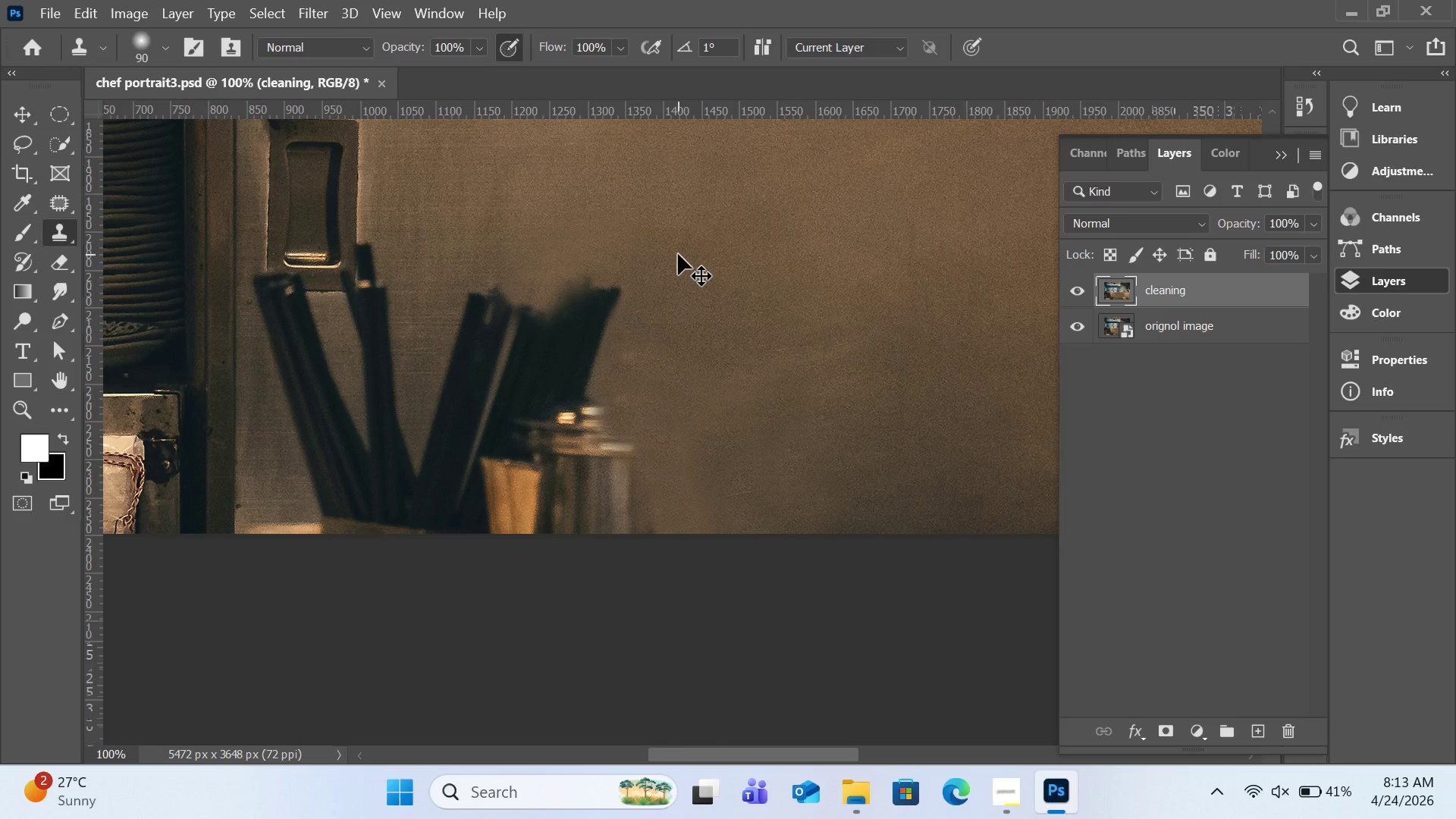 
key(Control+Z)
 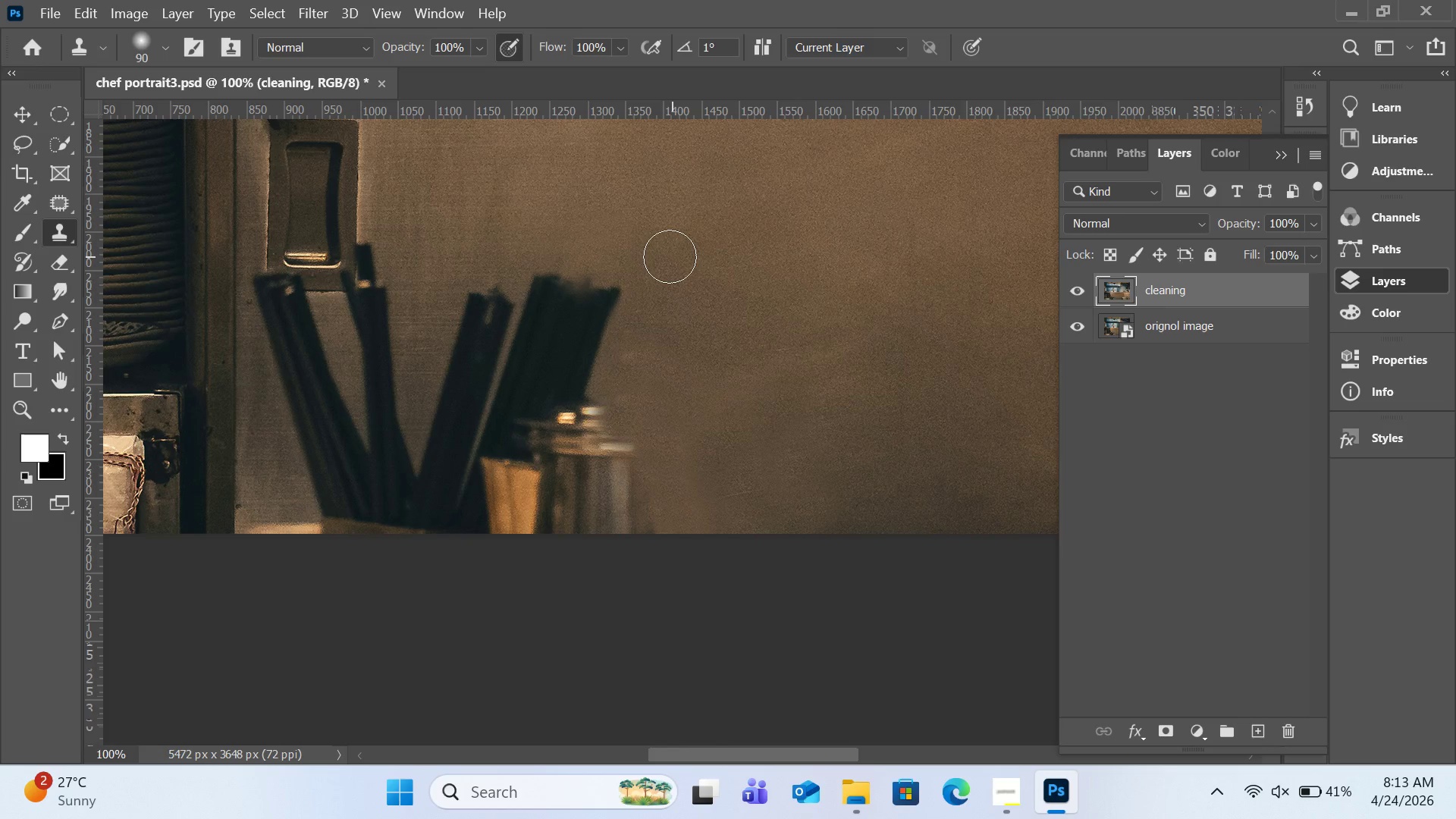 
hold_key(key=AltLeft, duration=0.5)
 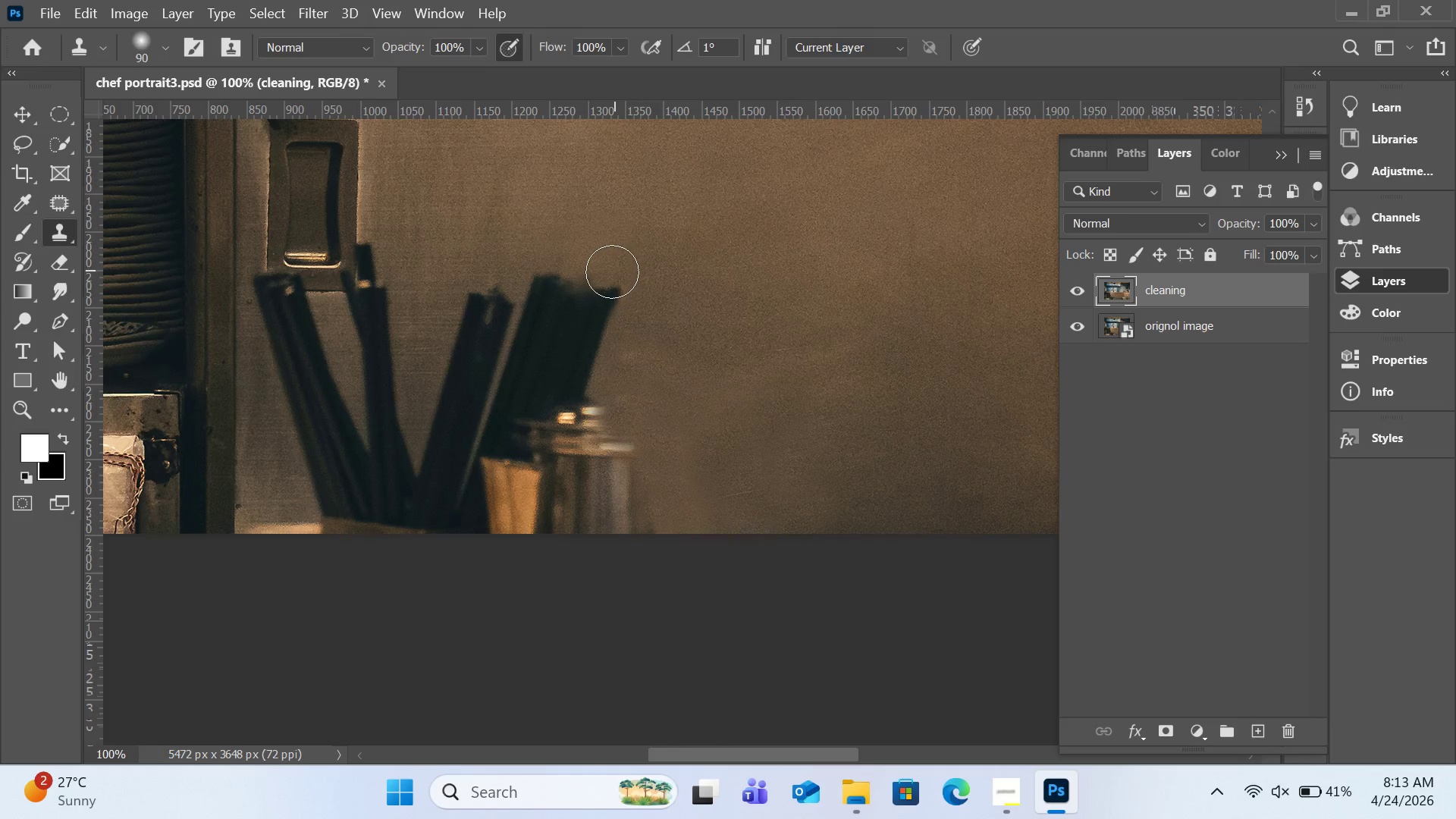 
left_click_drag(start_coordinate=[614, 271], to_coordinate=[556, 279])
 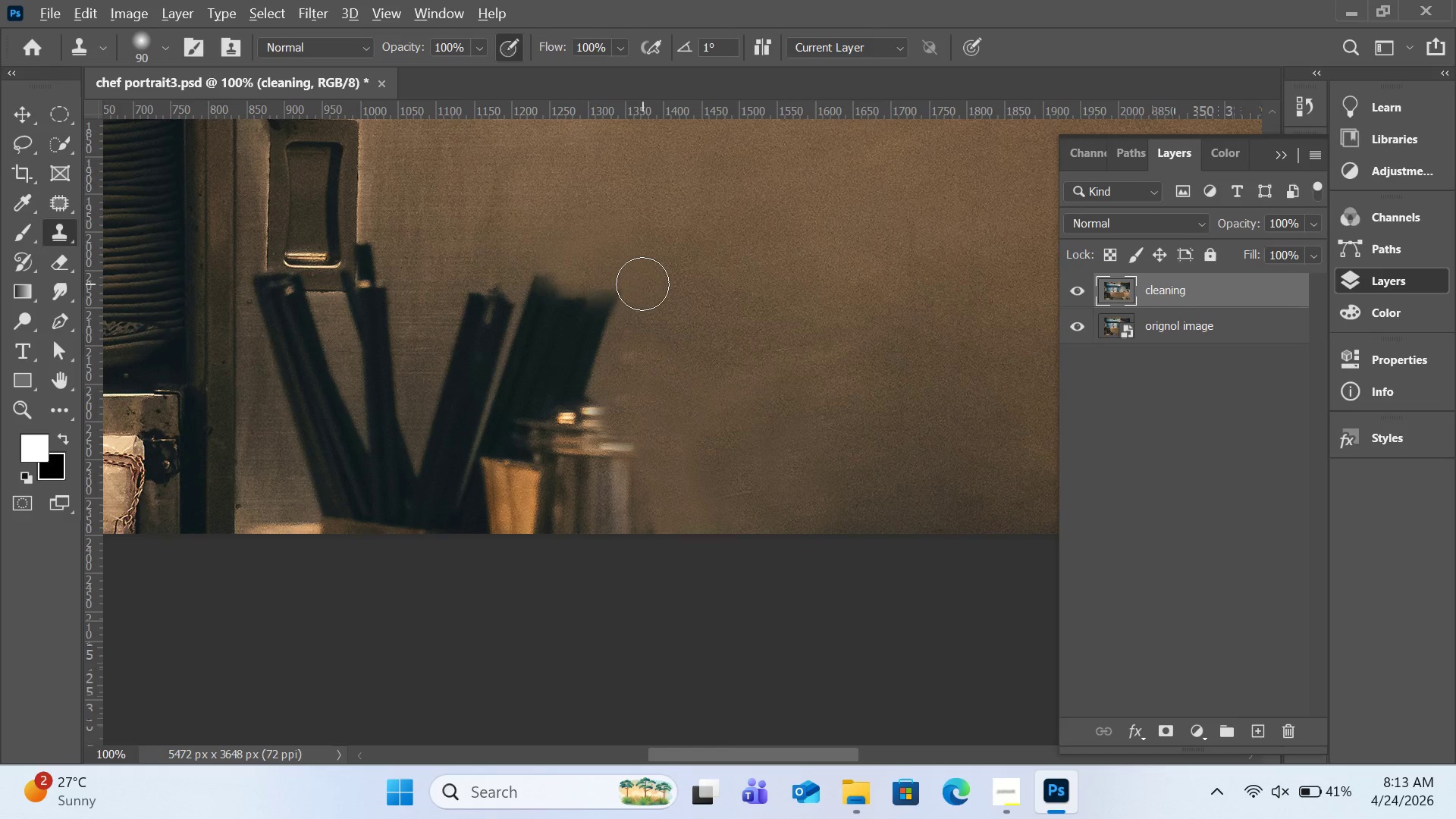 
hold_key(key=AltLeft, duration=0.77)
left_click([655, 272])
 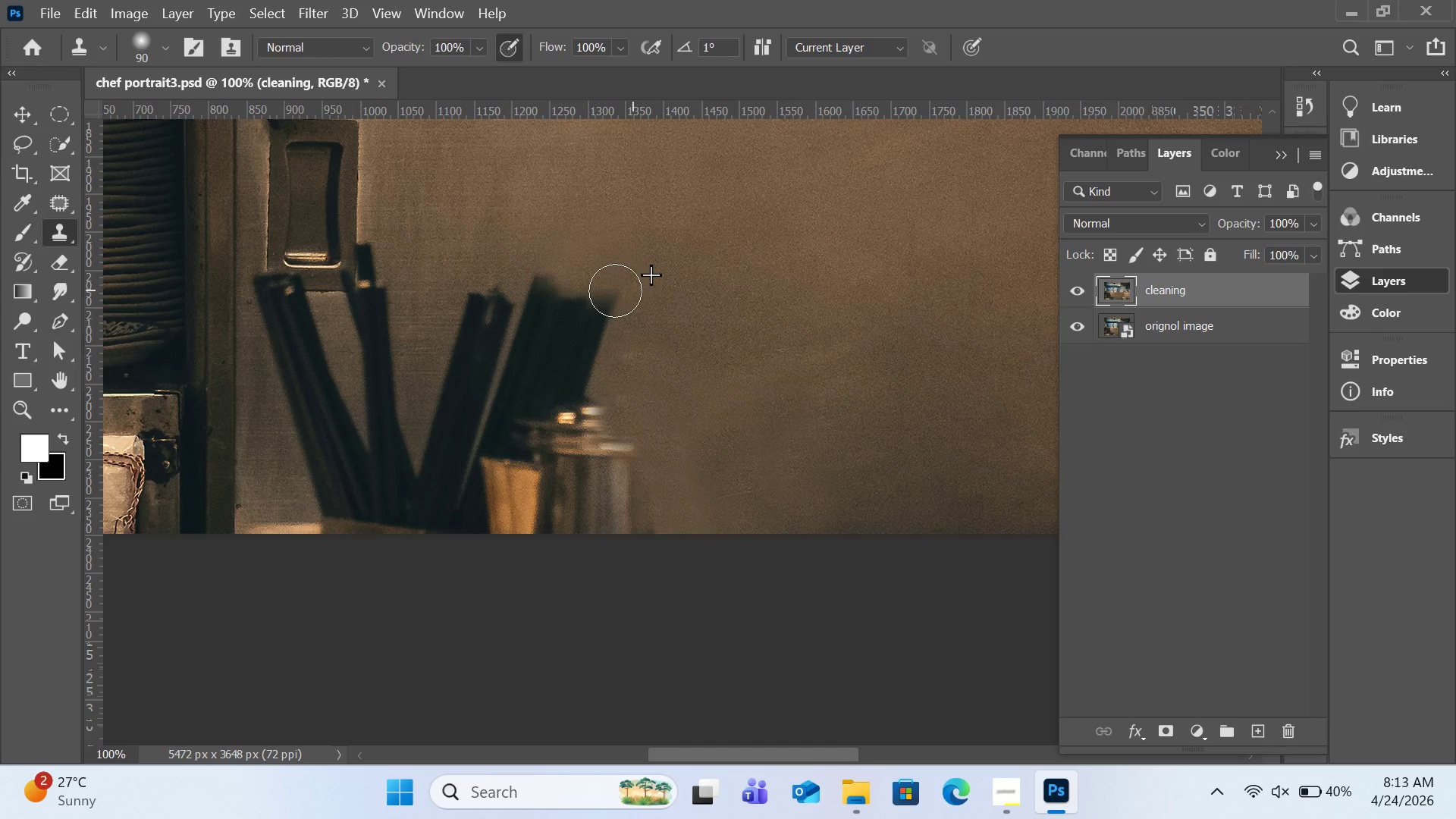 
left_click_drag(start_coordinate=[632, 286], to_coordinate=[583, 322])
 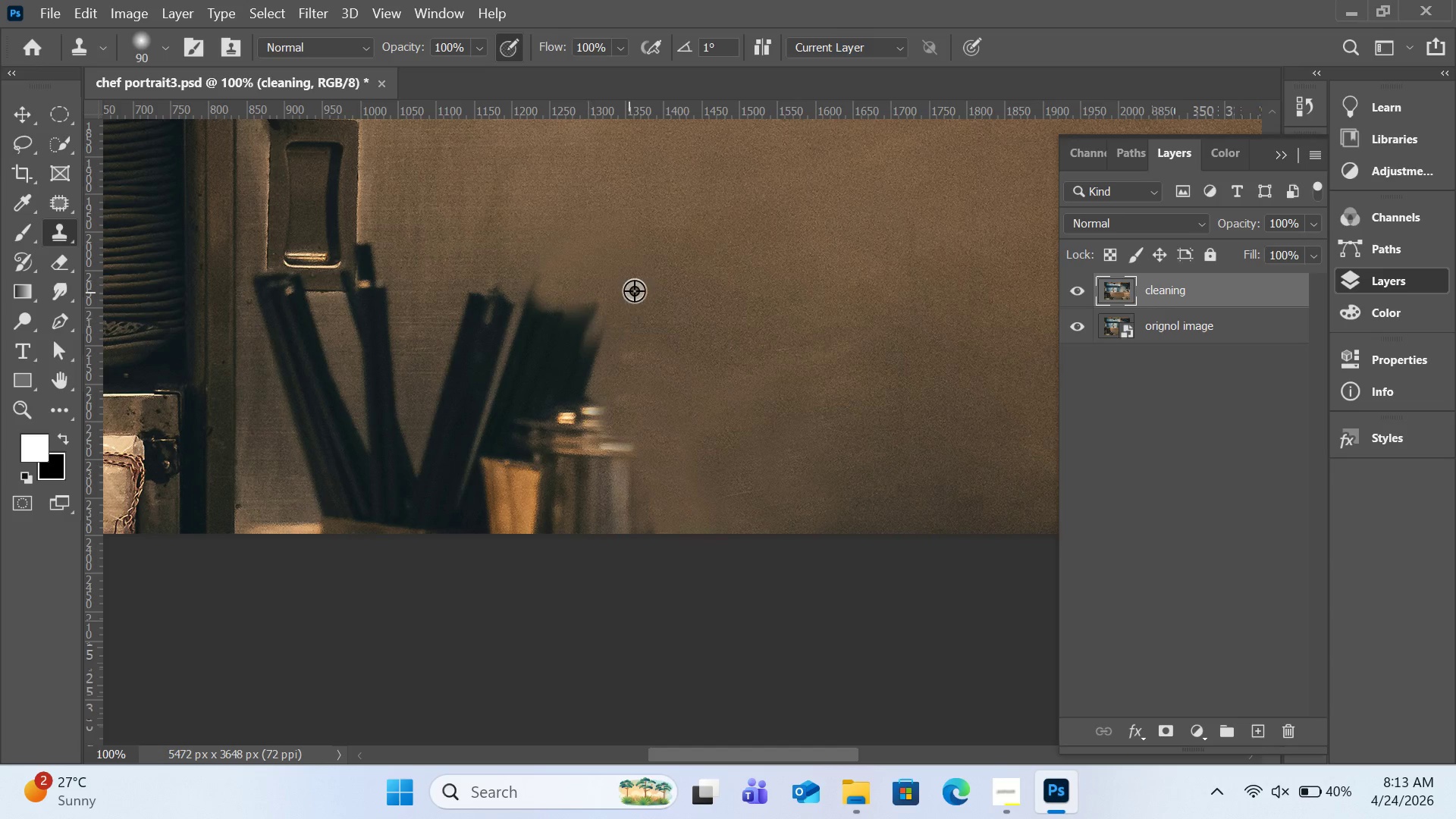 
hold_key(key=AltLeft, duration=0.39)
 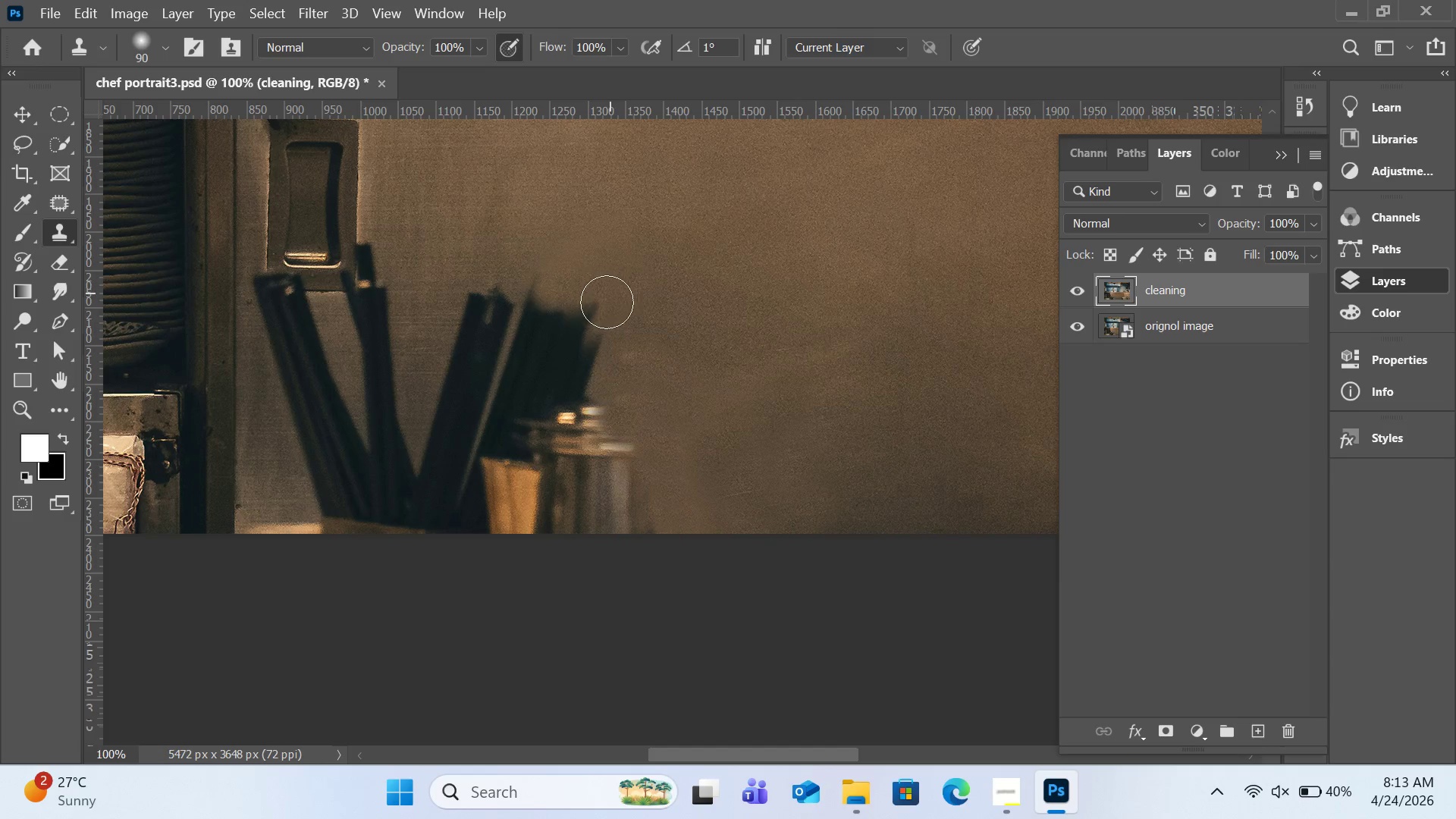 
left_click_drag(start_coordinate=[610, 293], to_coordinate=[576, 354])
 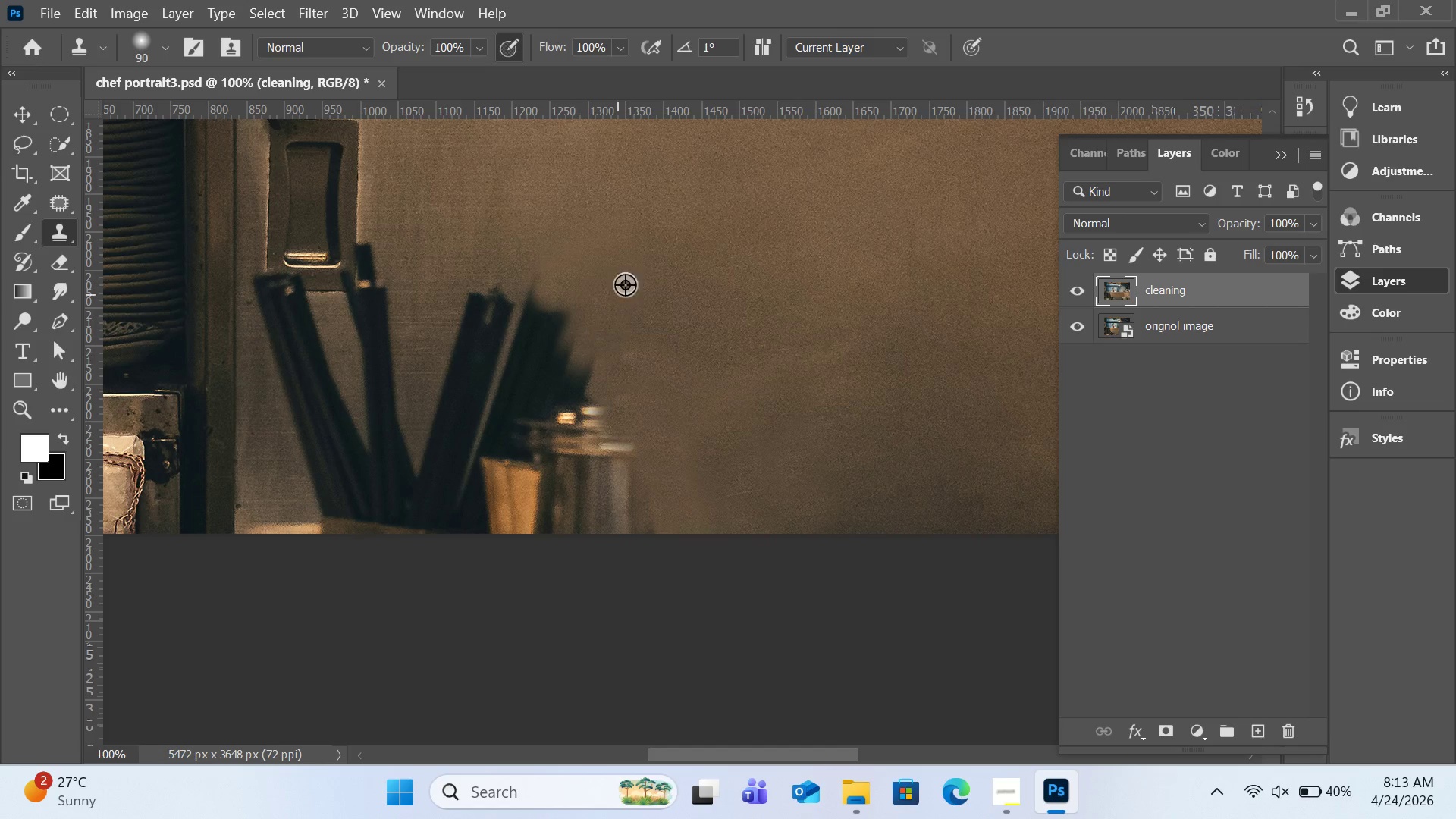 
hold_key(key=AltLeft, duration=1.56)
 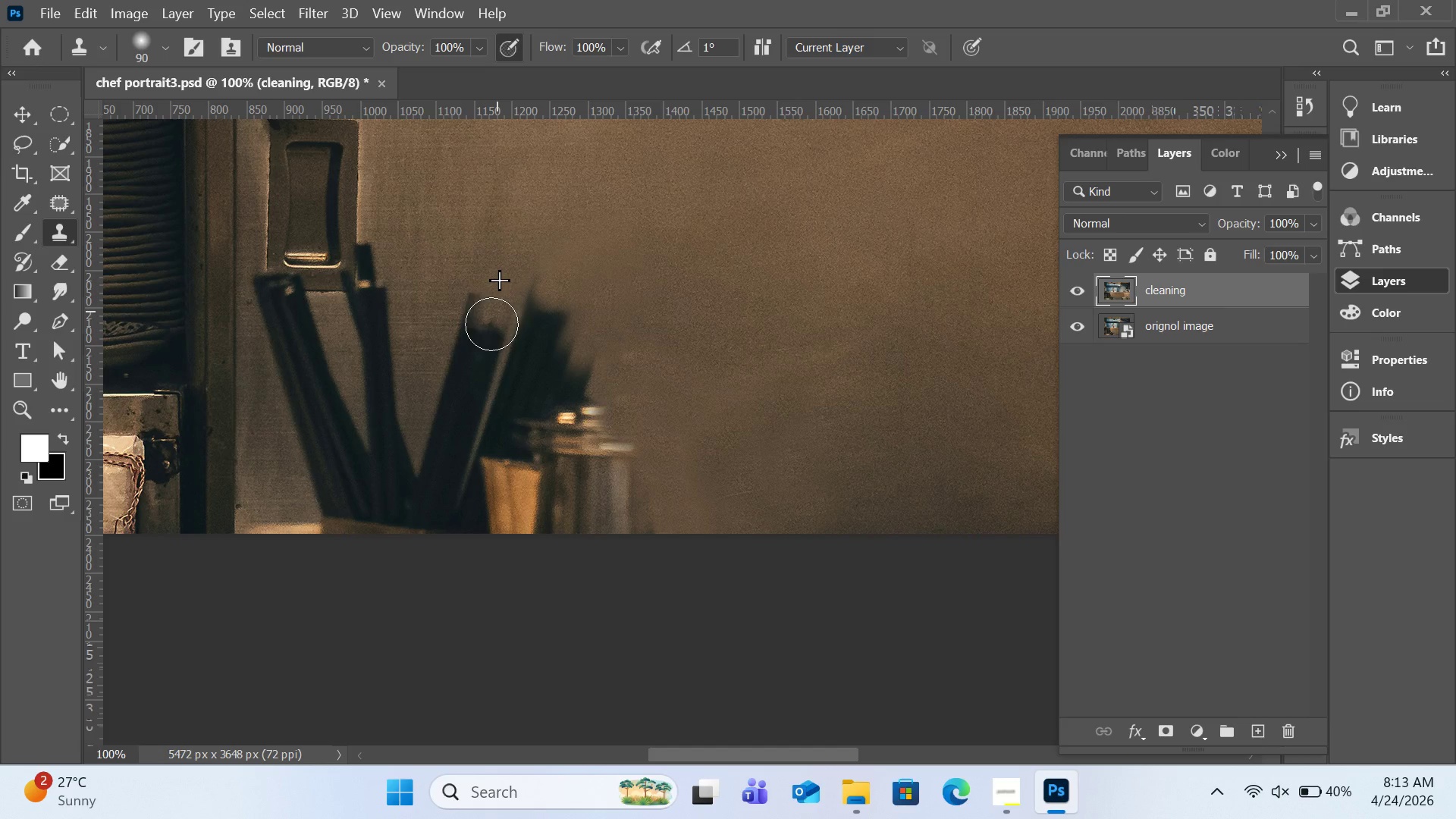 
left_click_drag(start_coordinate=[497, 297], to_coordinate=[479, 365])
 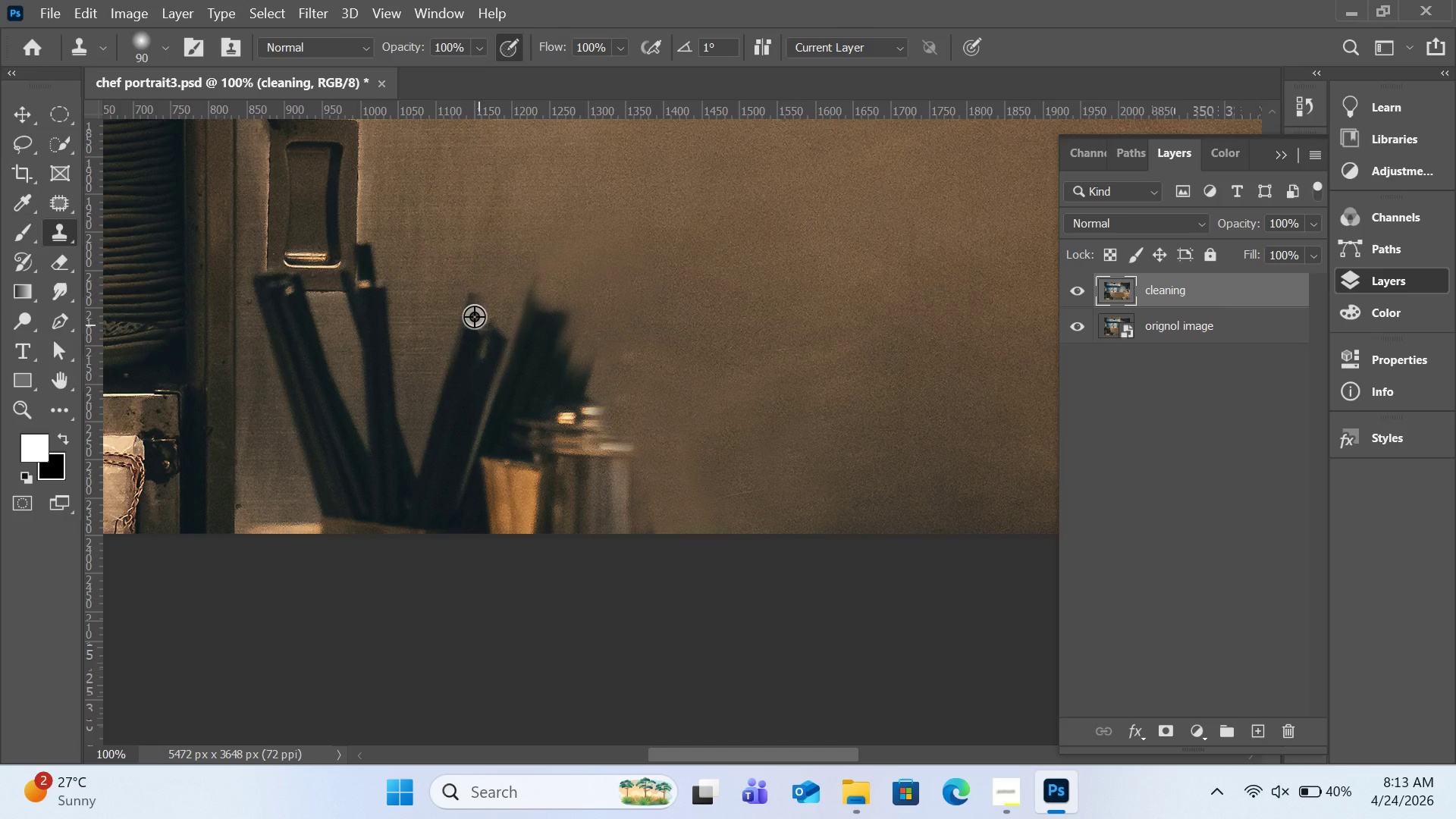 
hold_key(key=AltLeft, duration=0.72)
left_click([454, 274])
 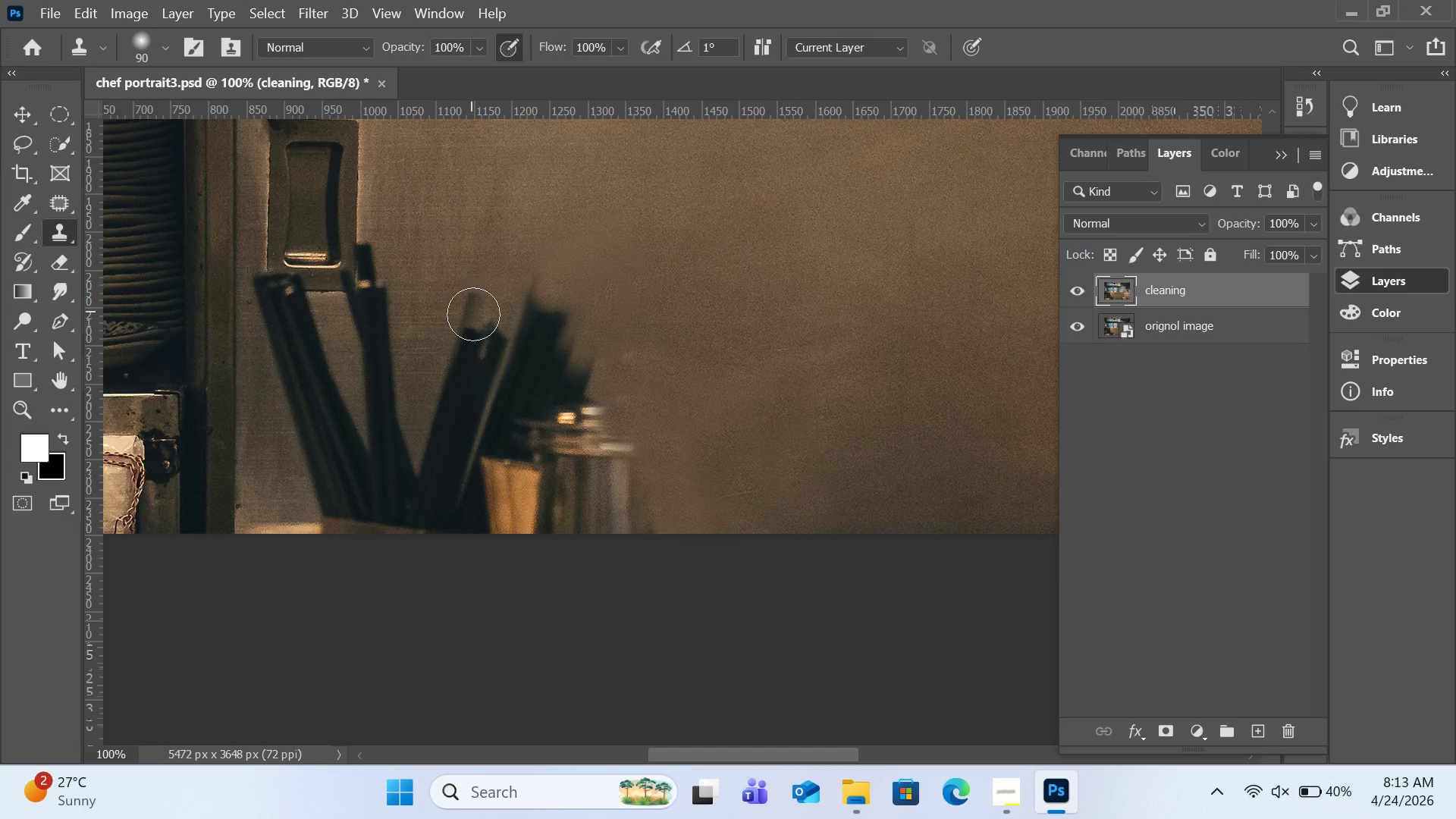 
left_click_drag(start_coordinate=[471, 312], to_coordinate=[442, 435])
 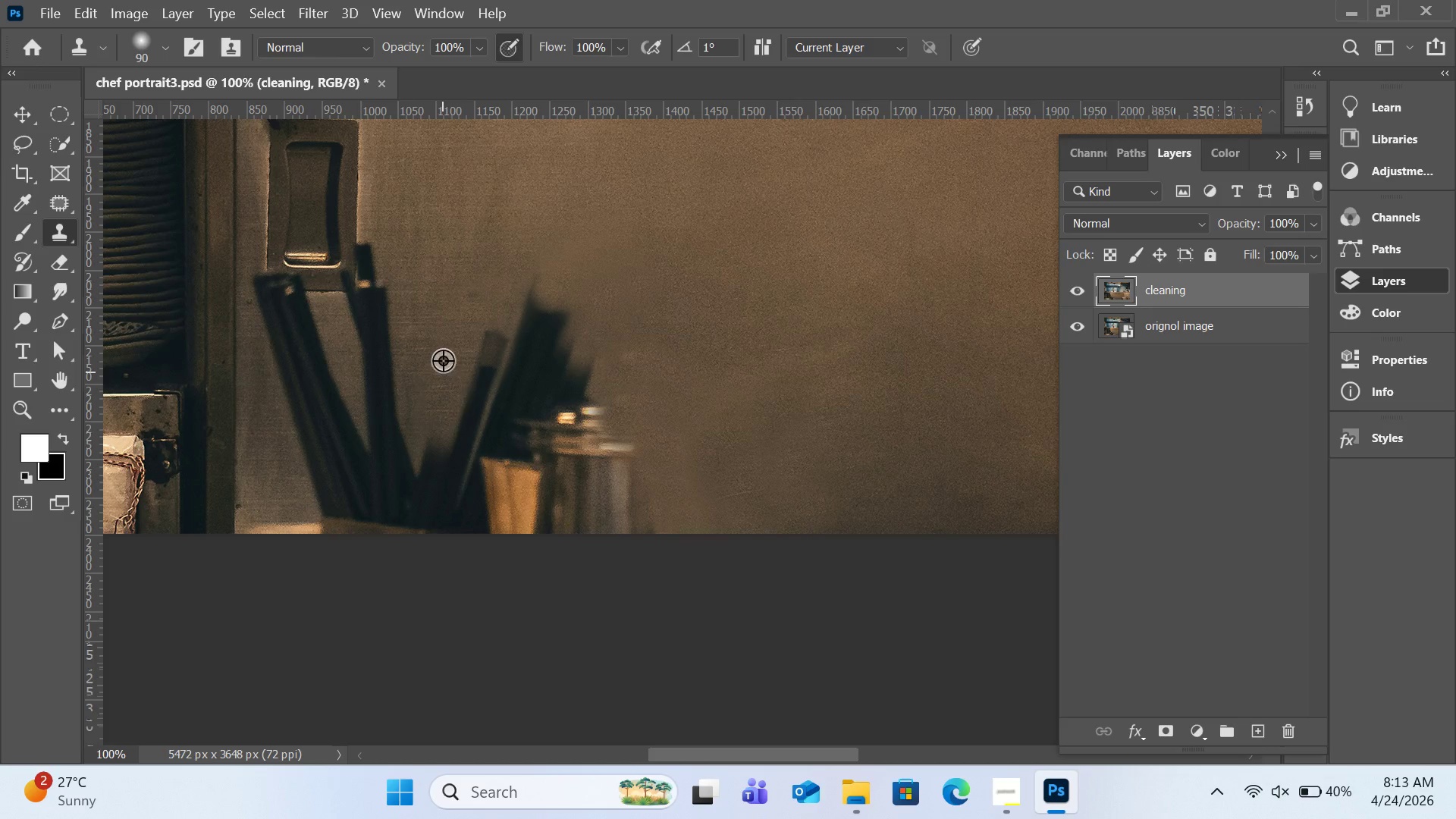 
hold_key(key=AltLeft, duration=0.69)
left_click([442, 321])
 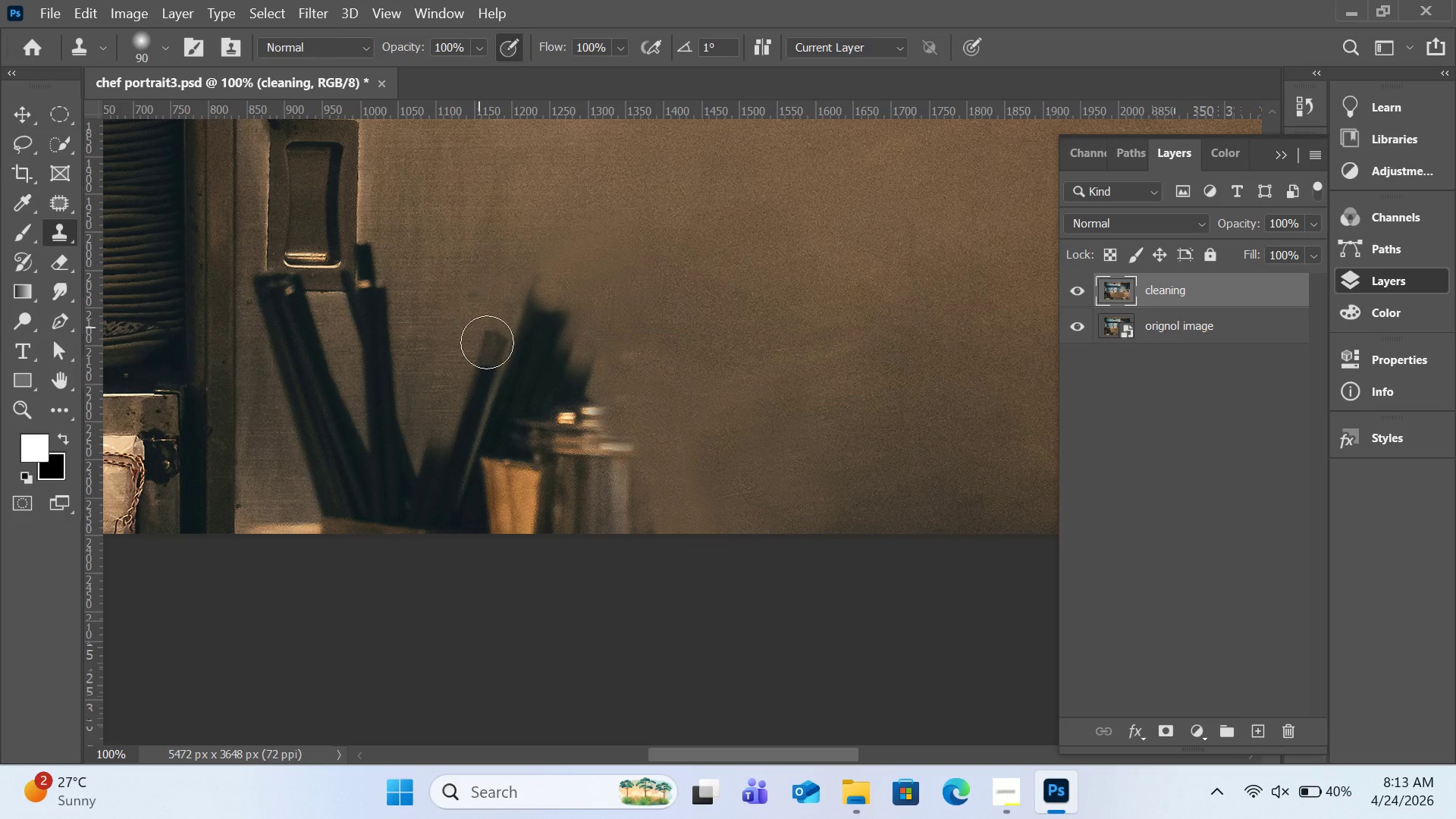 
left_click_drag(start_coordinate=[479, 327], to_coordinate=[461, 429])
 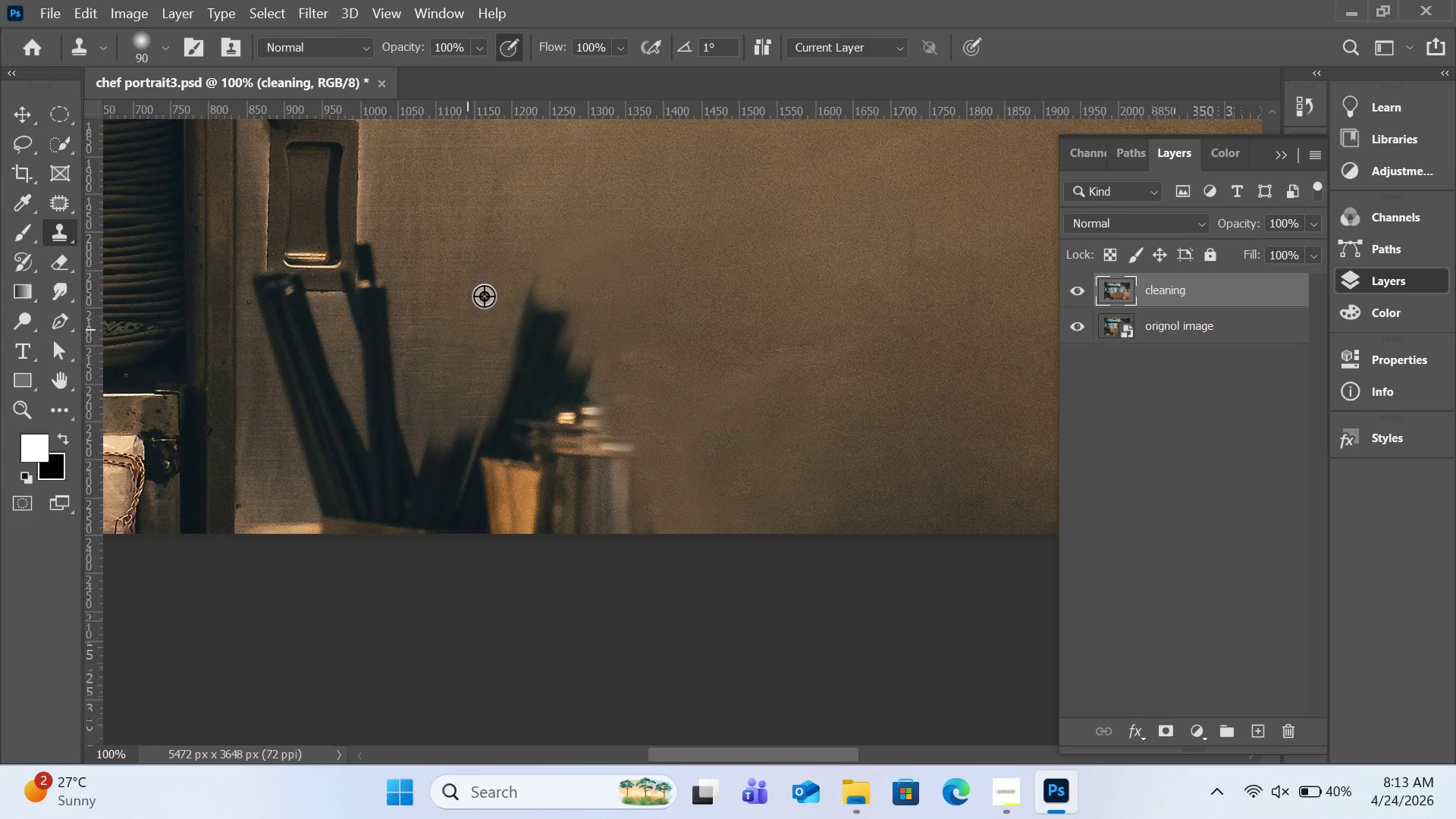 
hold_key(key=AltLeft, duration=1.19)
left_click([441, 318])
 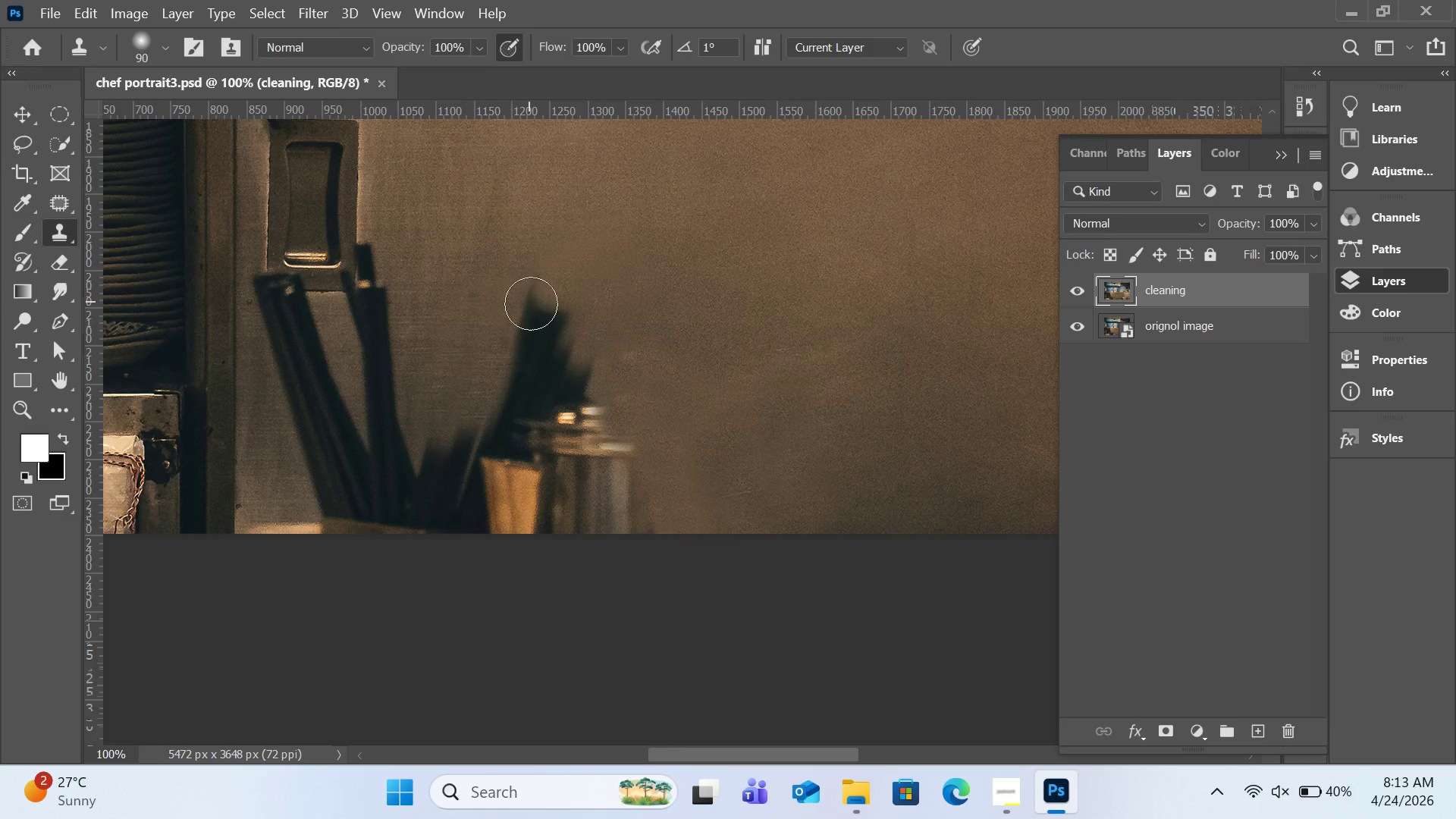 
left_click_drag(start_coordinate=[529, 303], to_coordinate=[508, 423])
 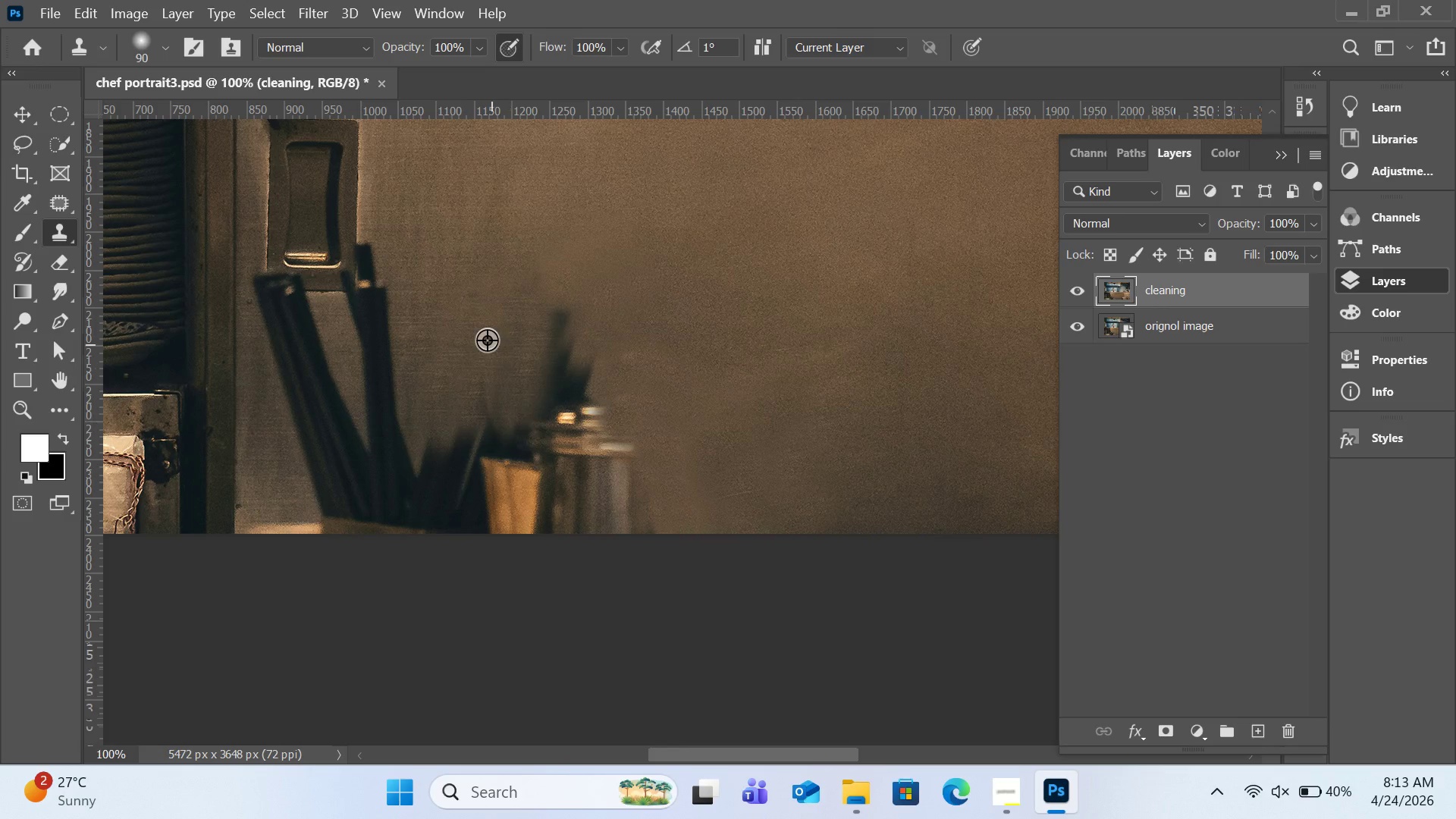 
hold_key(key=AltLeft, duration=0.59)
 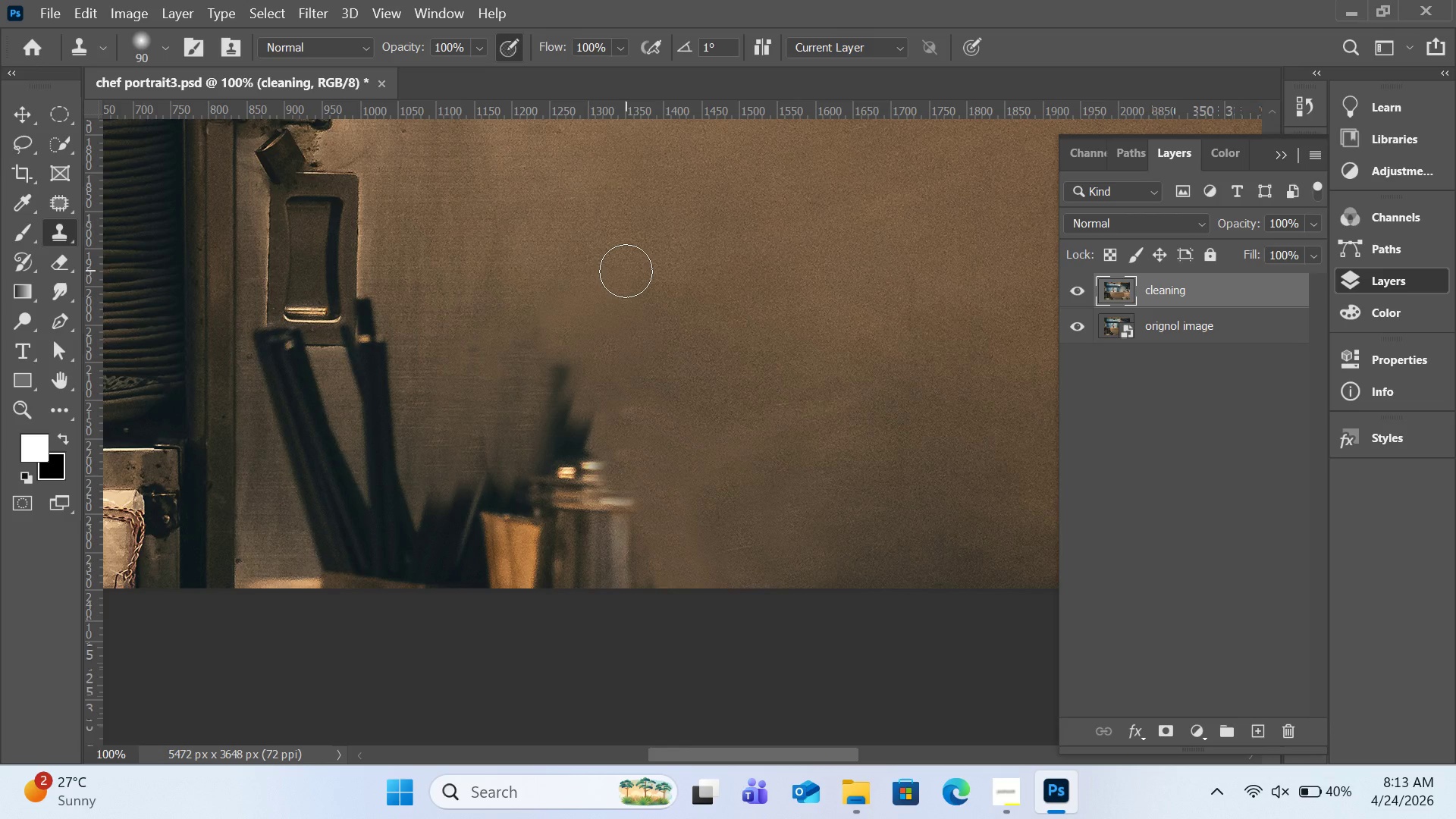 
scroll: coordinate [626, 267], scroll_direction: up, amount: 7.0
 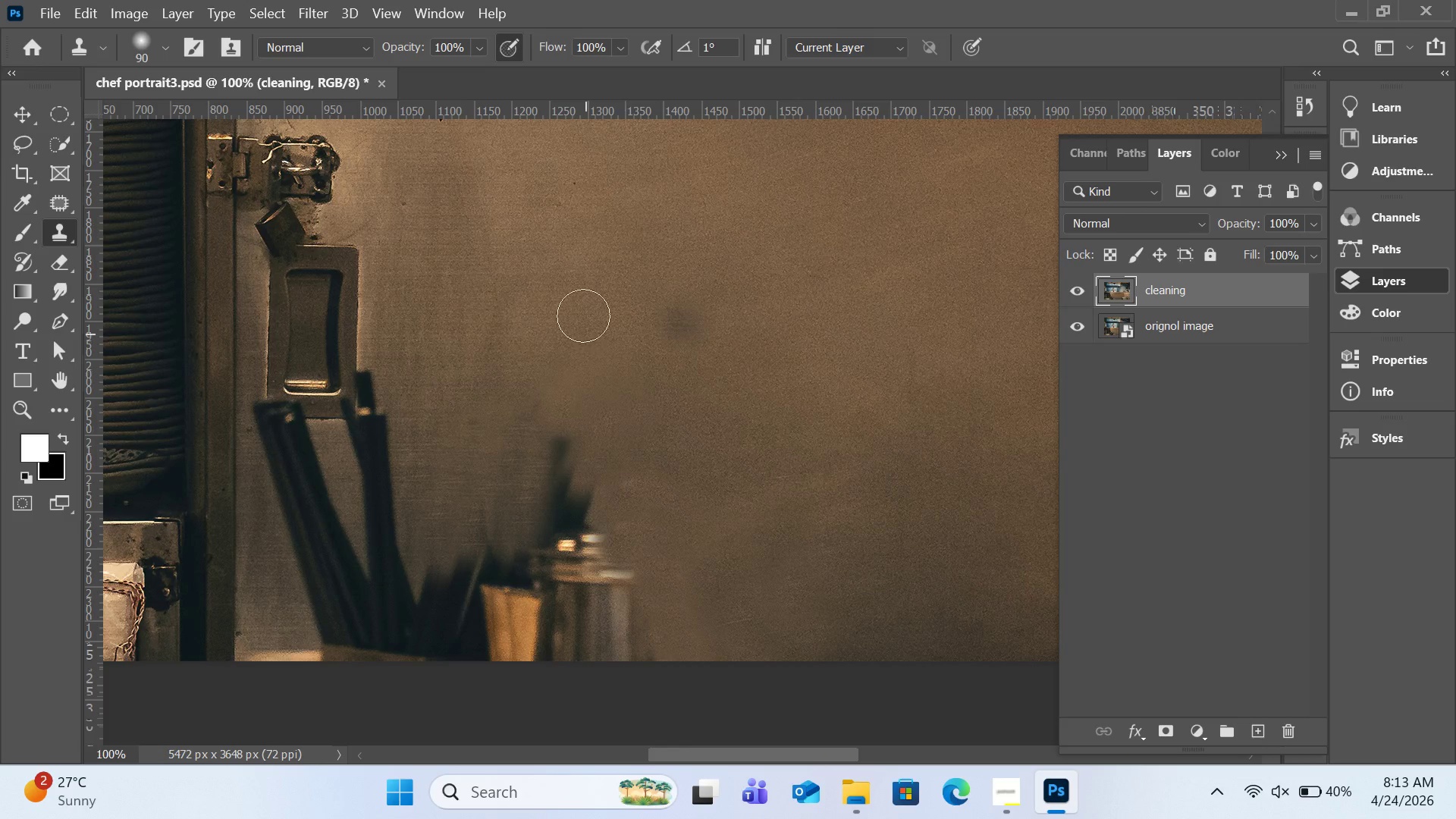 
hold_key(key=AltLeft, duration=2.69)
left_click([704, 439])
 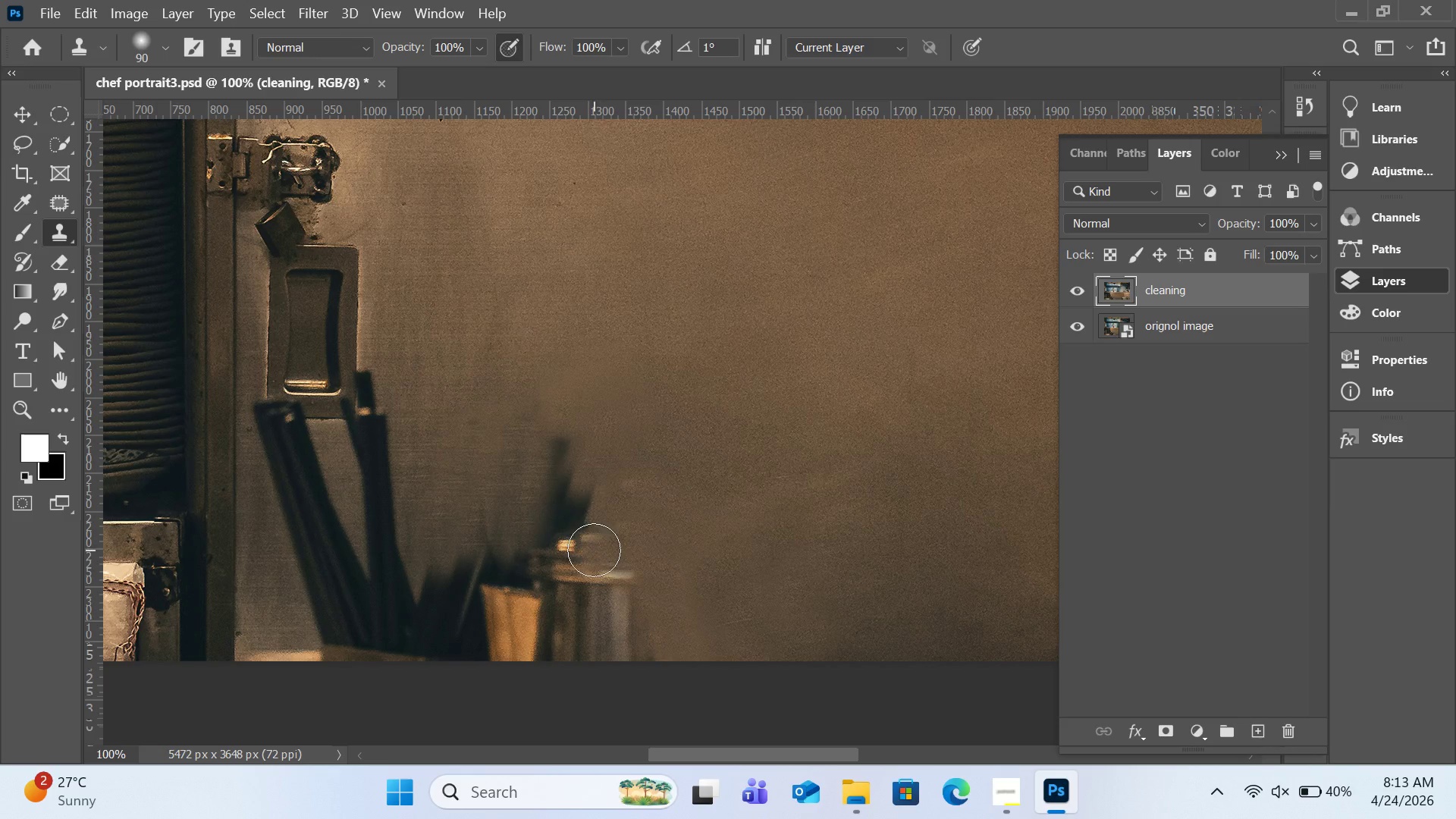 
left_click_drag(start_coordinate=[594, 550], to_coordinate=[579, 476])
 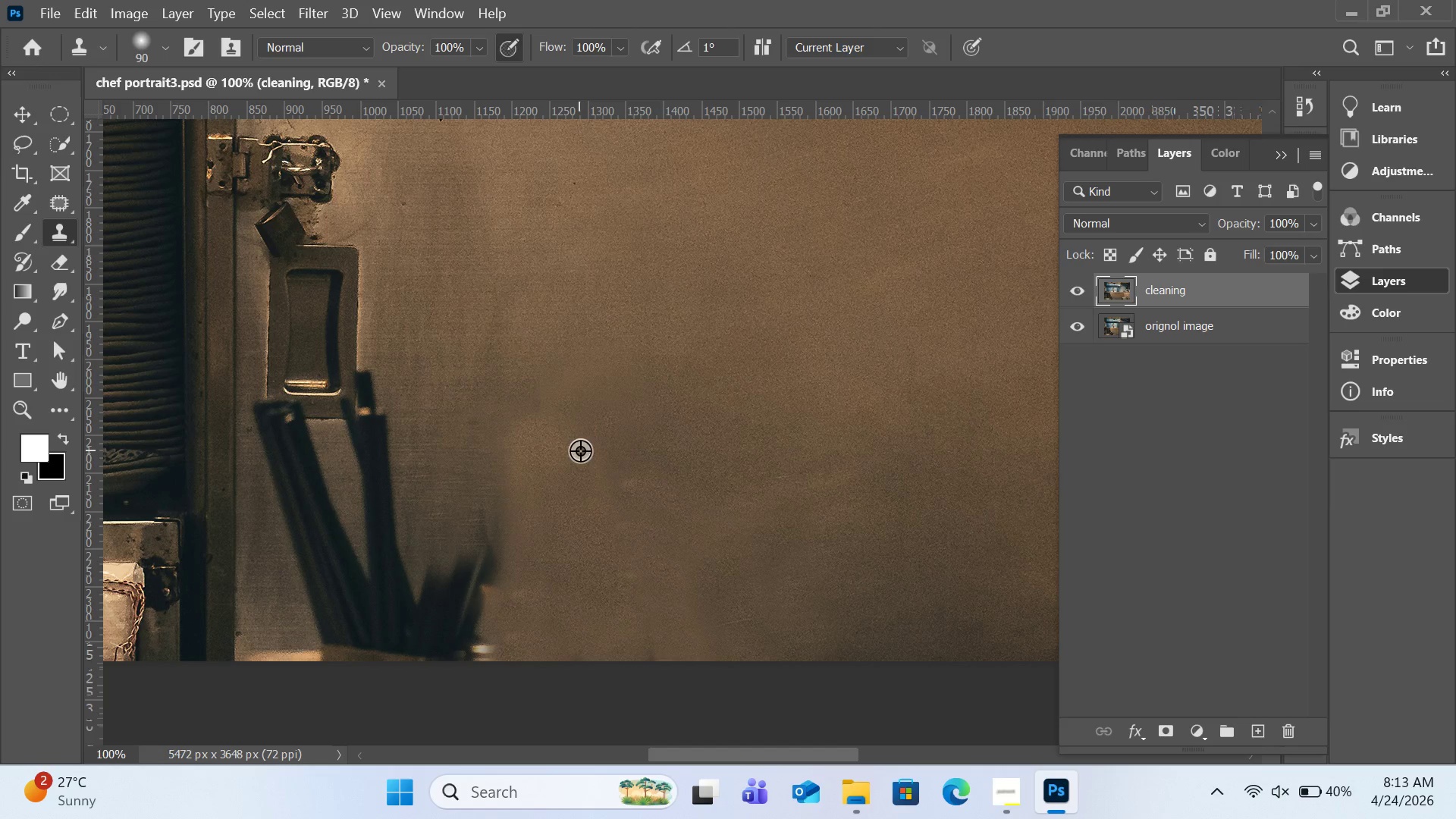 
hold_key(key=AltLeft, duration=1.06)
left_click([547, 364])
 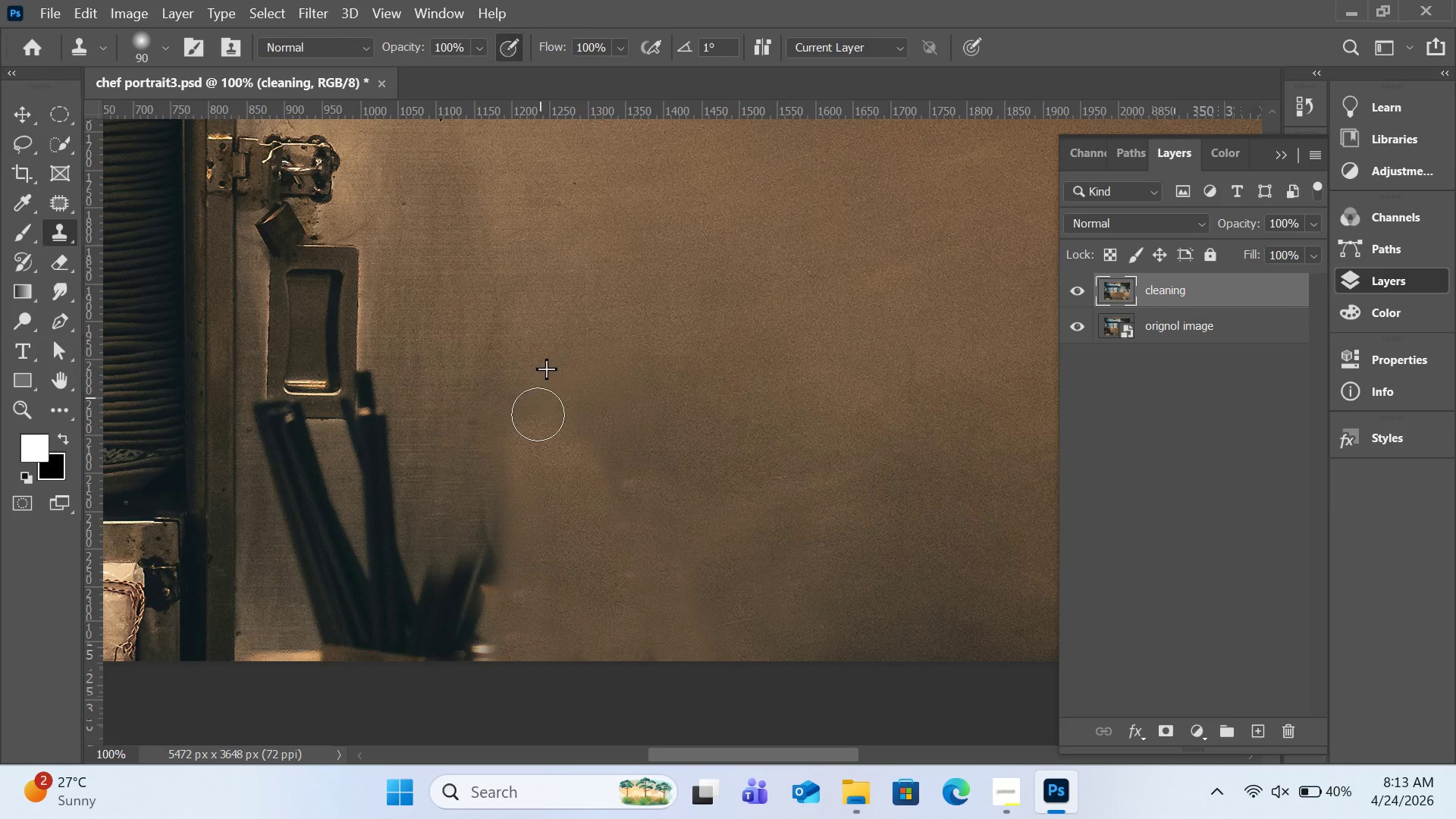 
left_click_drag(start_coordinate=[539, 391], to_coordinate=[529, 463])
 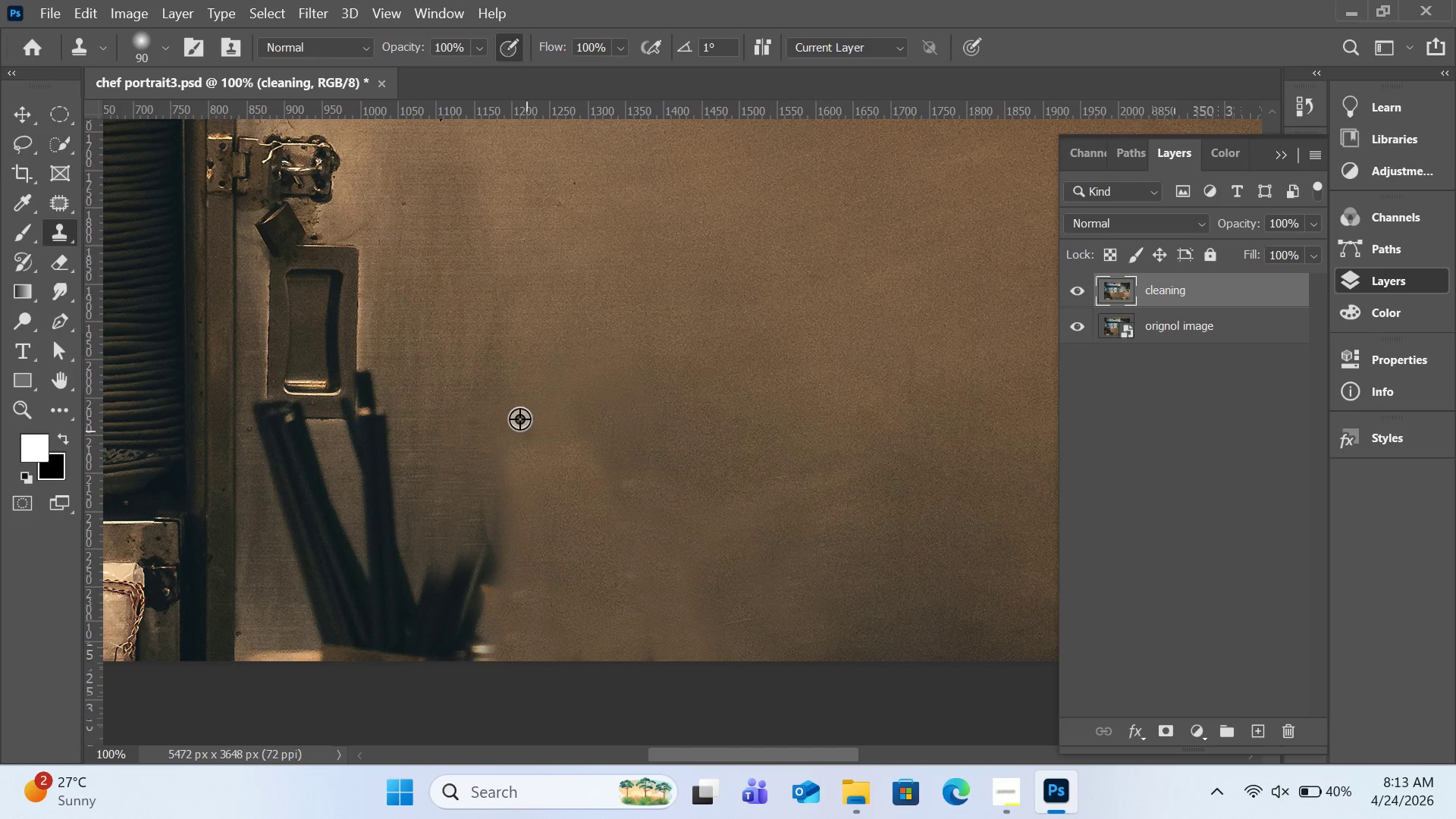 
hold_key(key=AltLeft, duration=0.48)
 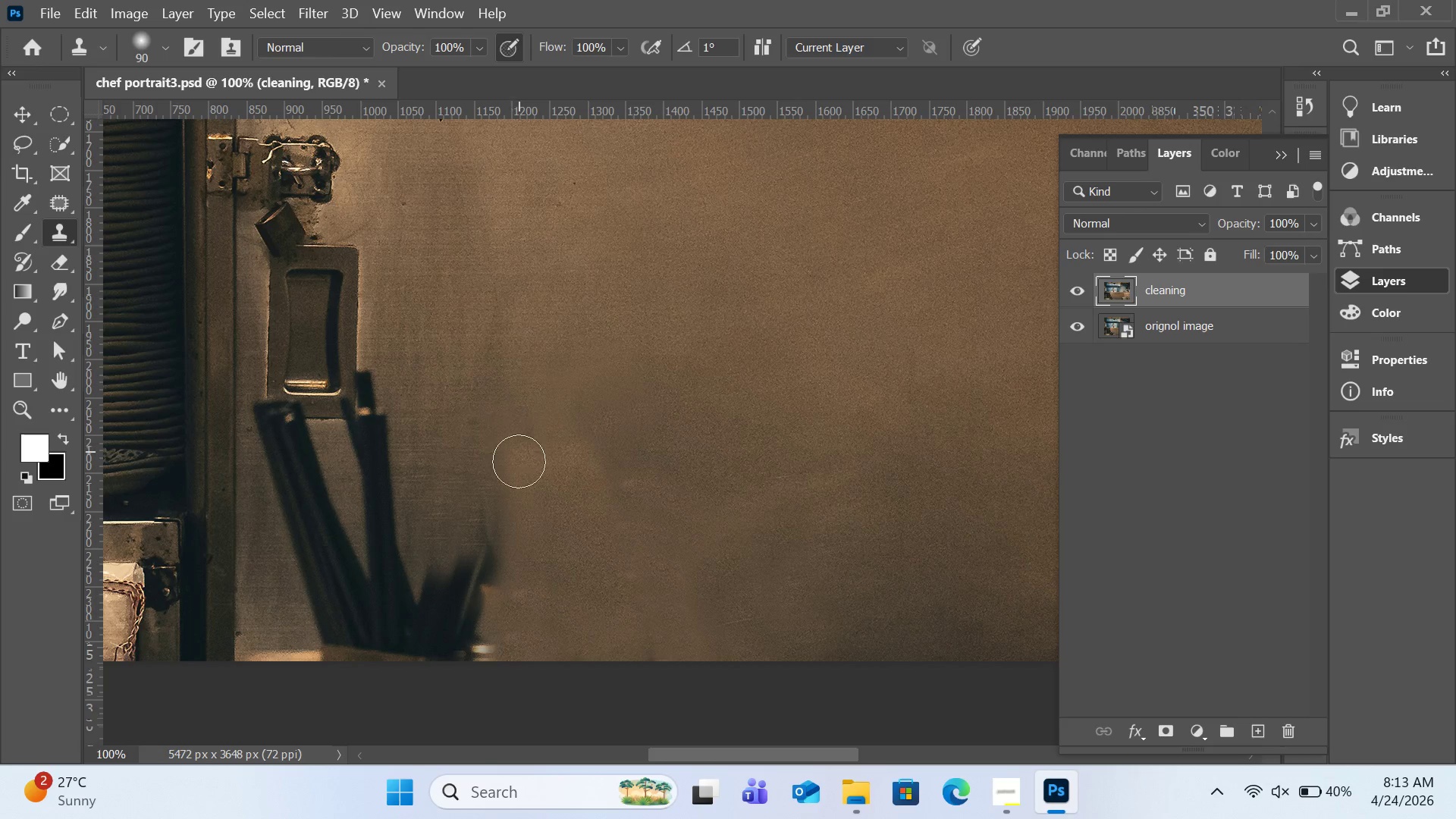 
left_click_drag(start_coordinate=[517, 447], to_coordinate=[508, 506])
 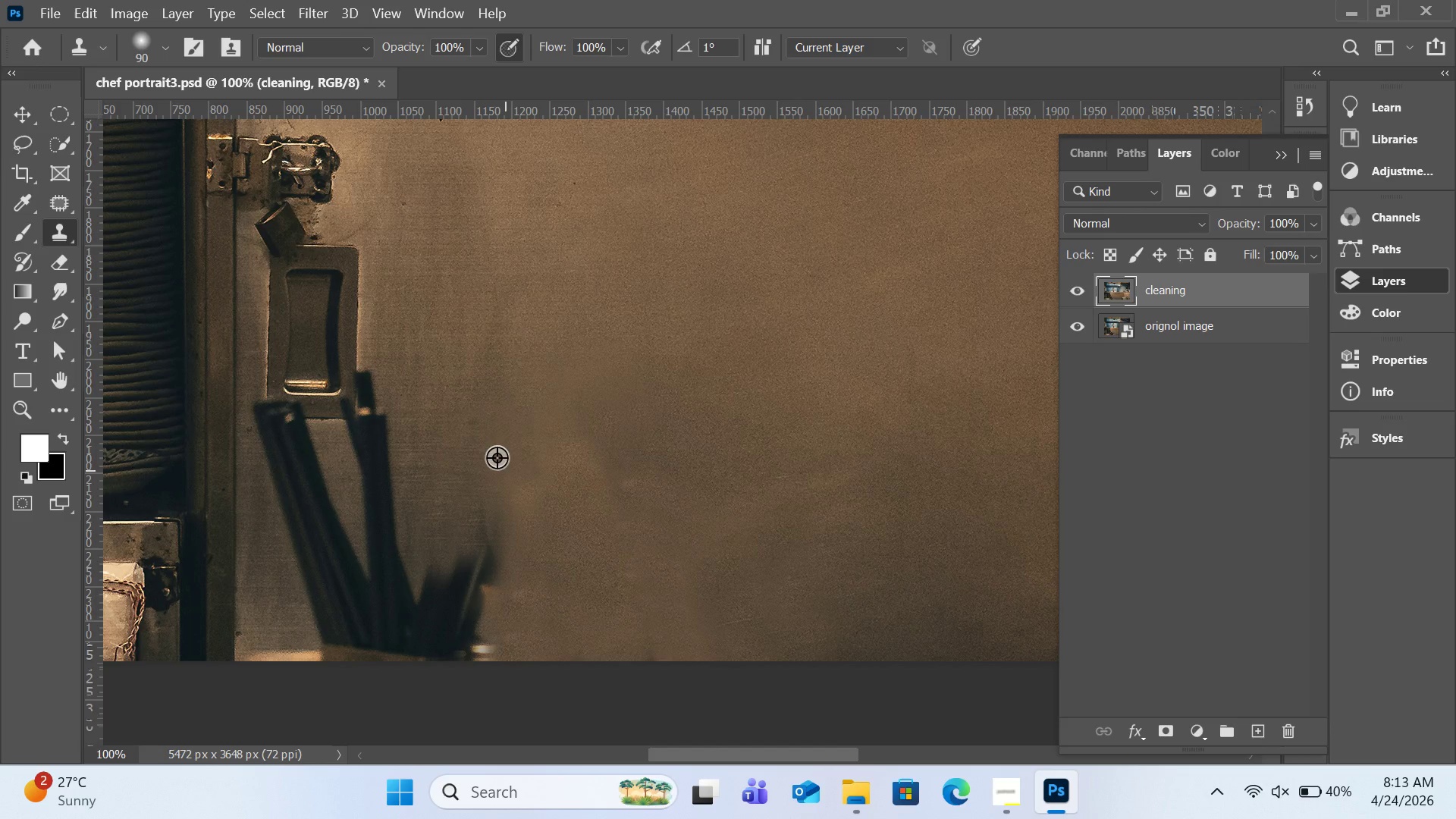 
hold_key(key=AltLeft, duration=0.45)
left_click([497, 444])
 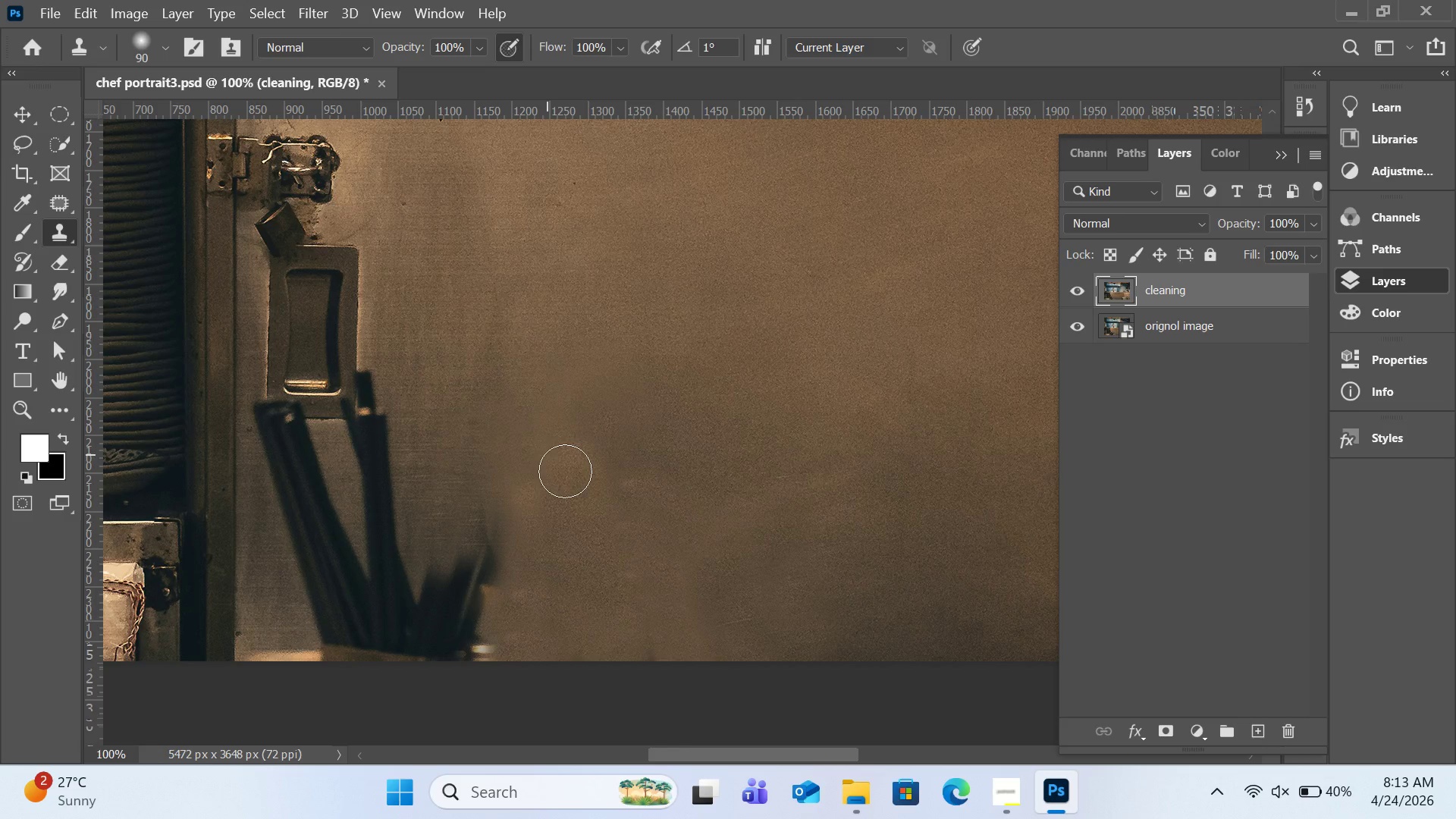 
left_click_drag(start_coordinate=[548, 454], to_coordinate=[575, 491])
 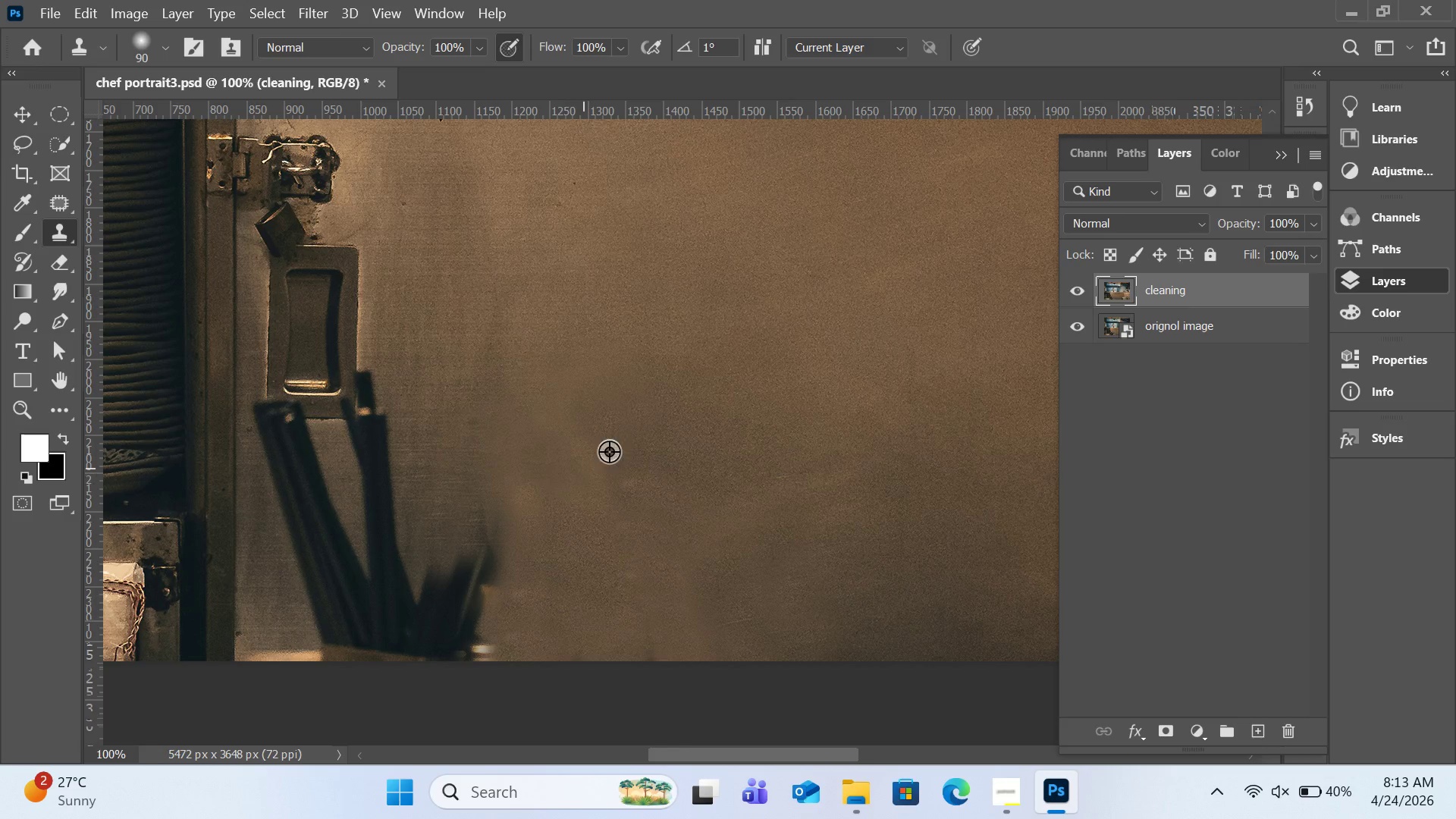 
hold_key(key=AltLeft, duration=0.5)
 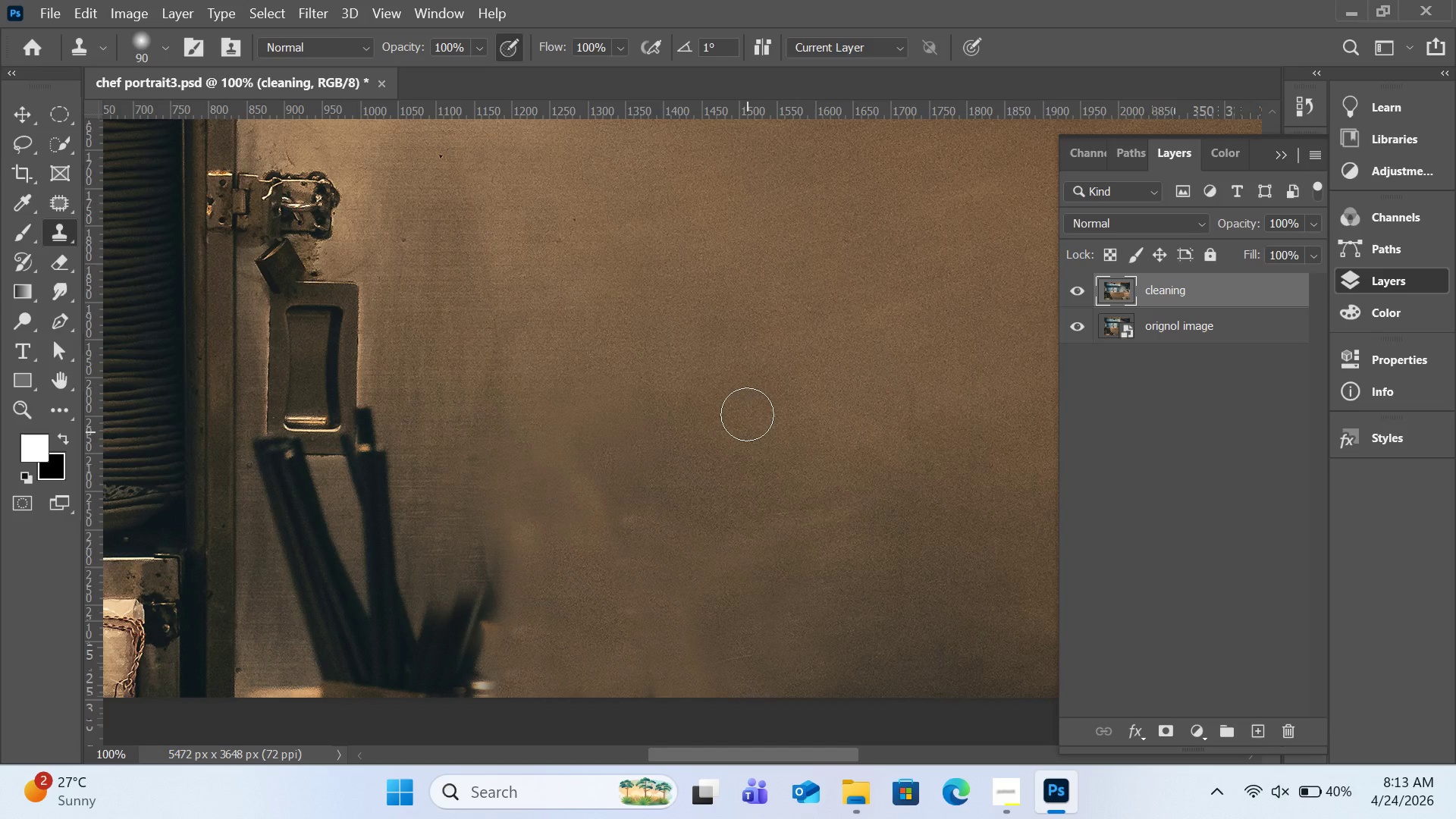 
scroll: coordinate [747, 414], scroll_direction: up, amount: 3.0
 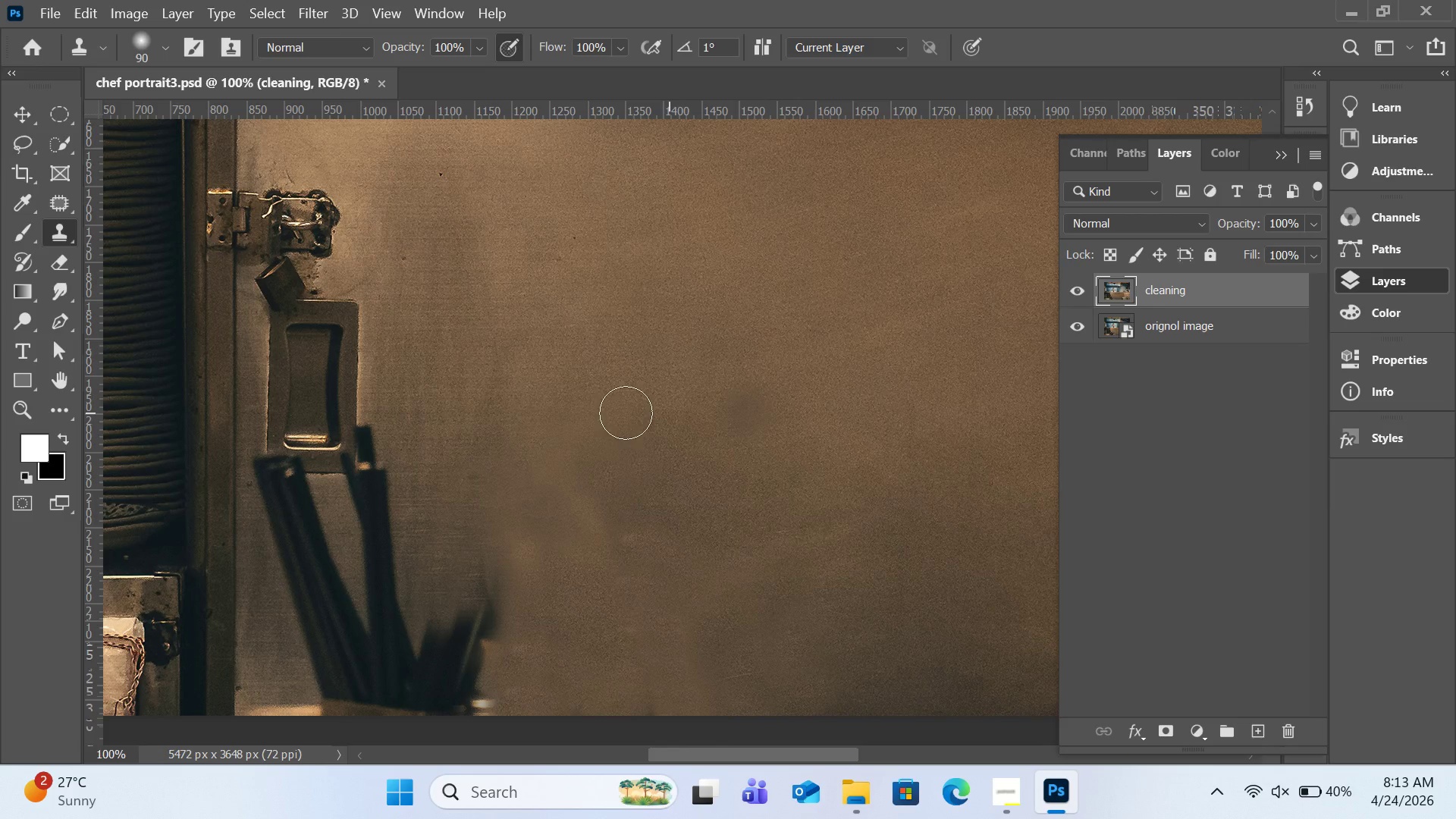 
hold_key(key=AltLeft, duration=0.64)
 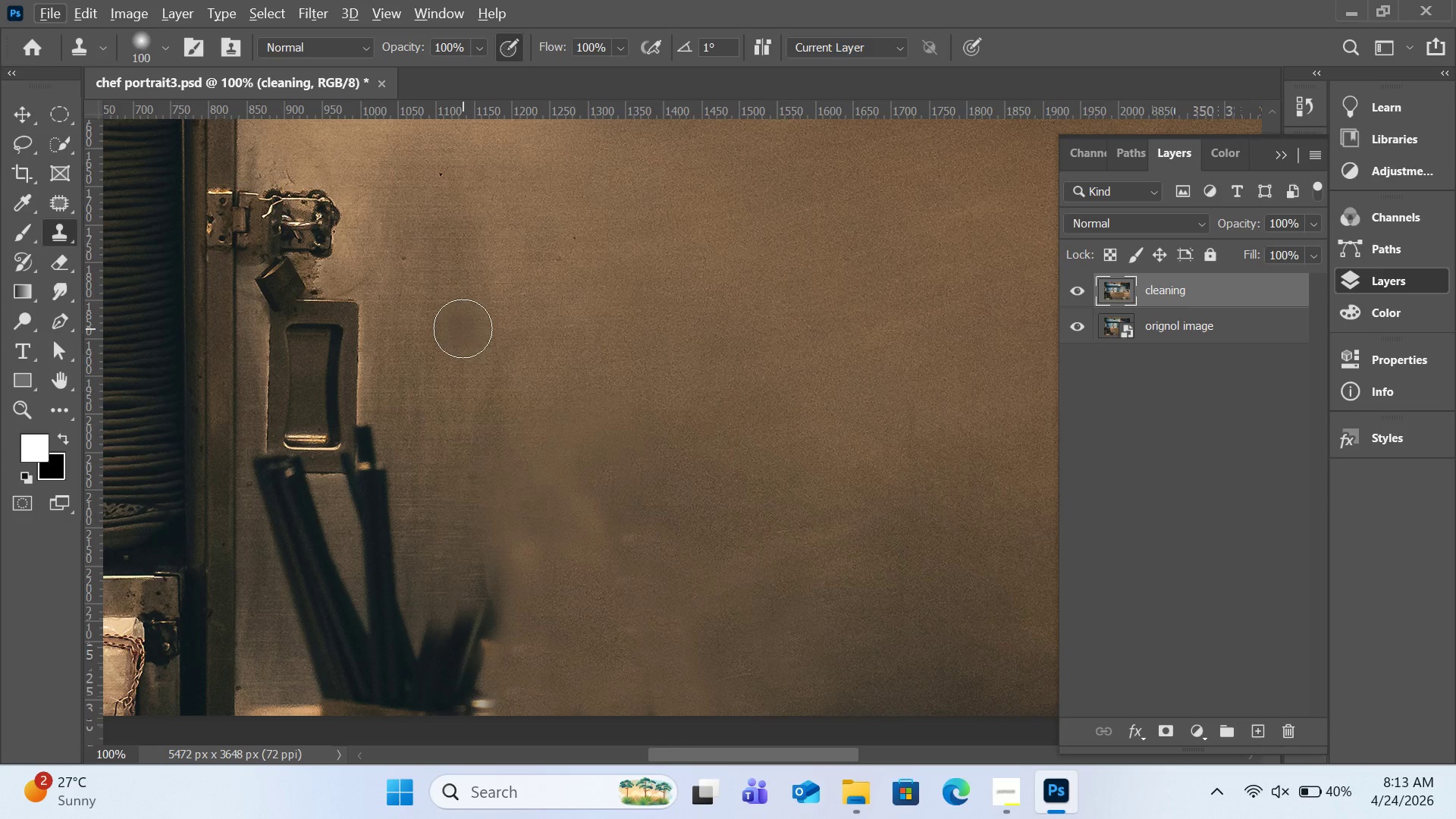 
key(BracketRight)
 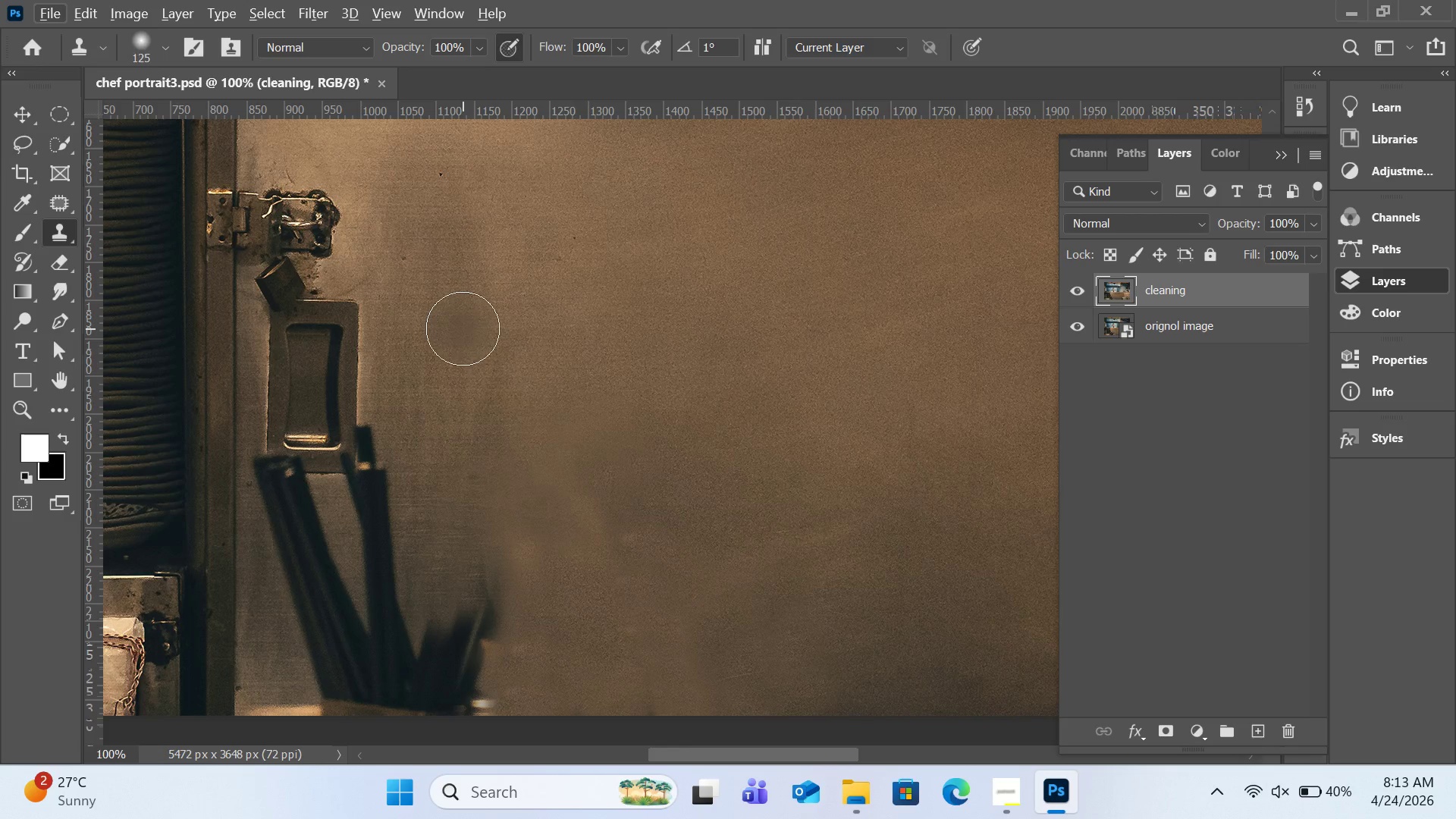 
key(BracketRight)
 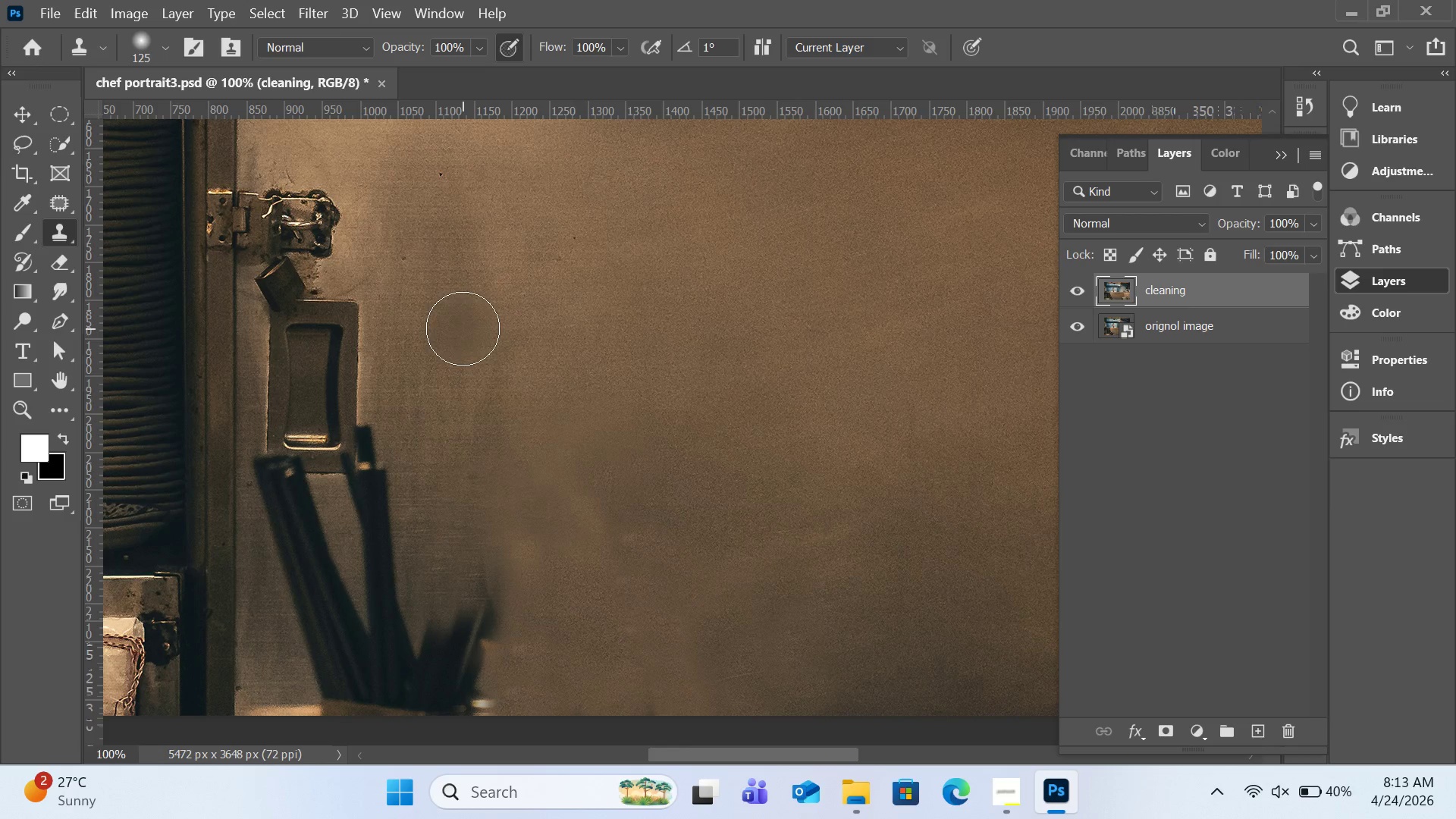 
hold_key(key=AltLeft, duration=2.2)
left_click([616, 348])
 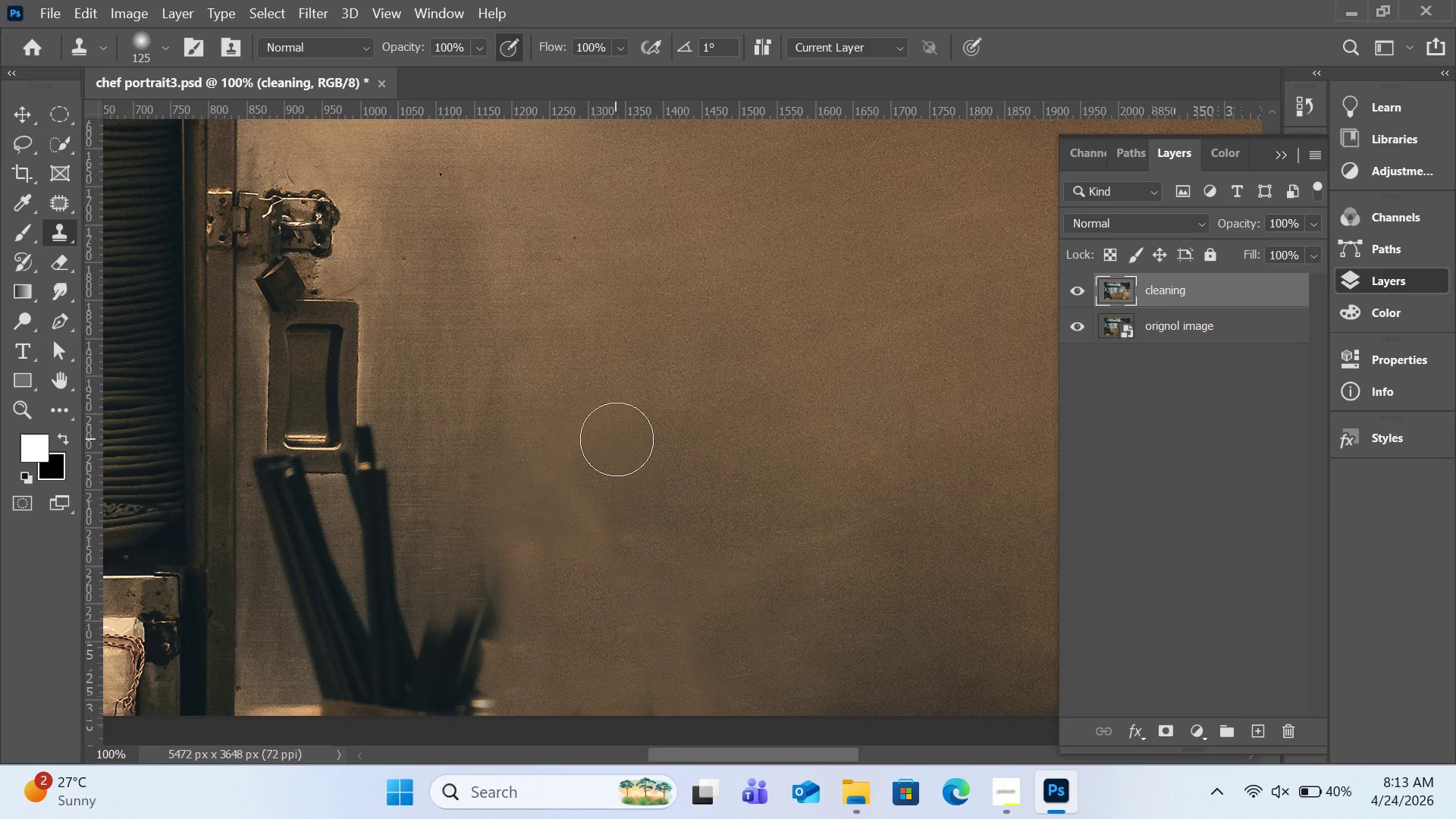 
left_click_drag(start_coordinate=[615, 439], to_coordinate=[617, 446])
 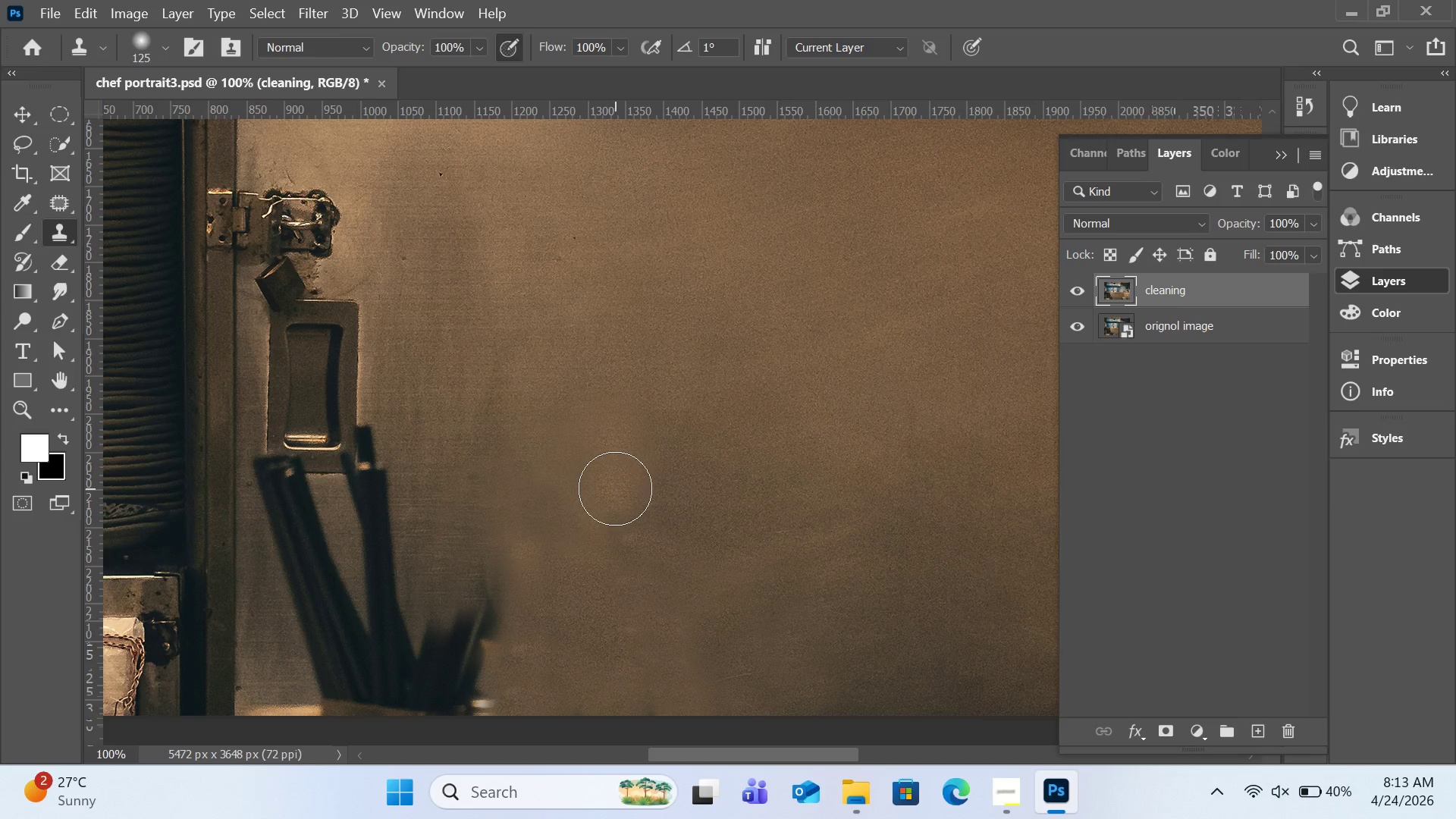 
left_click([615, 488])
 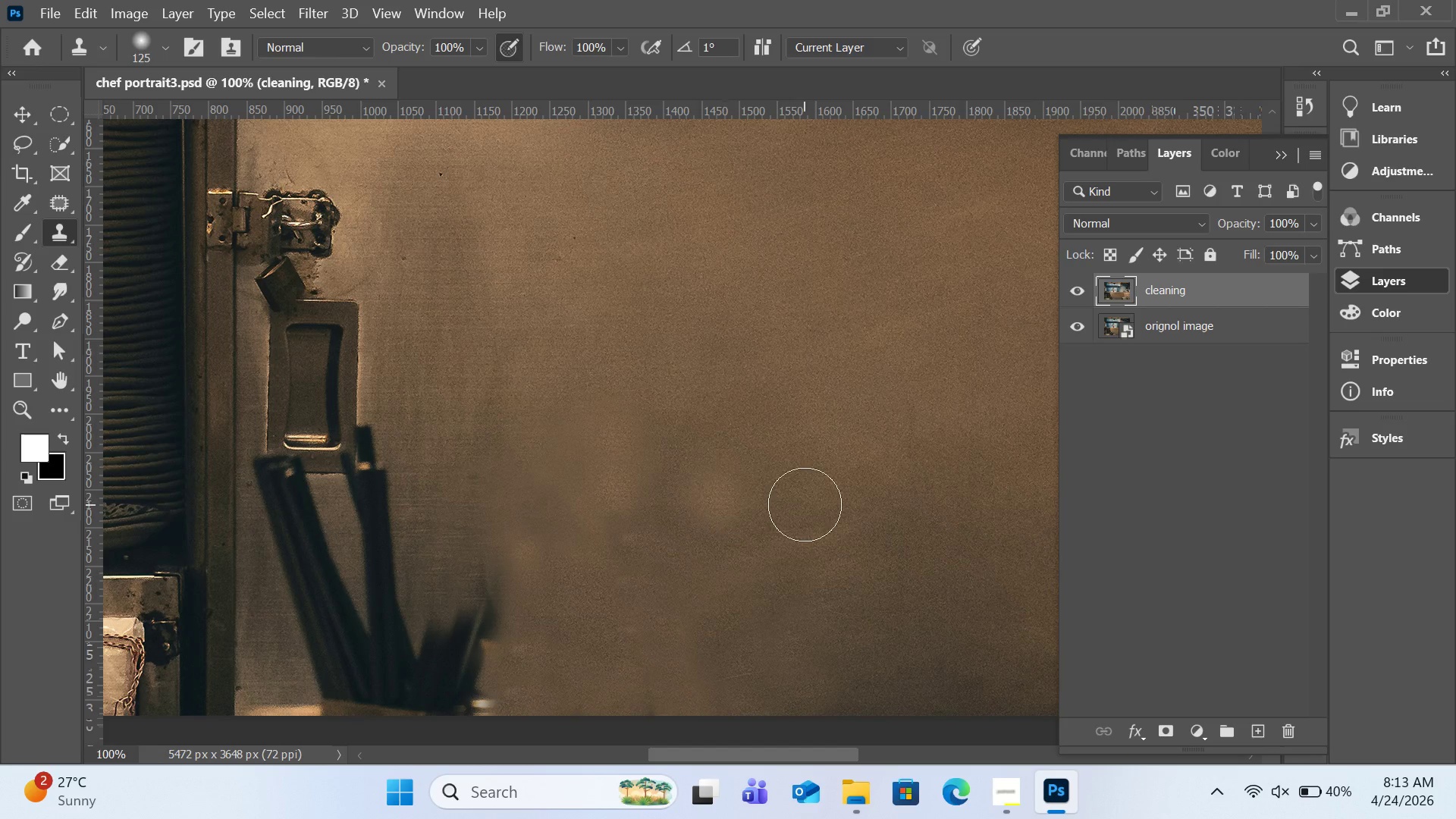 
key(Control+Z)
 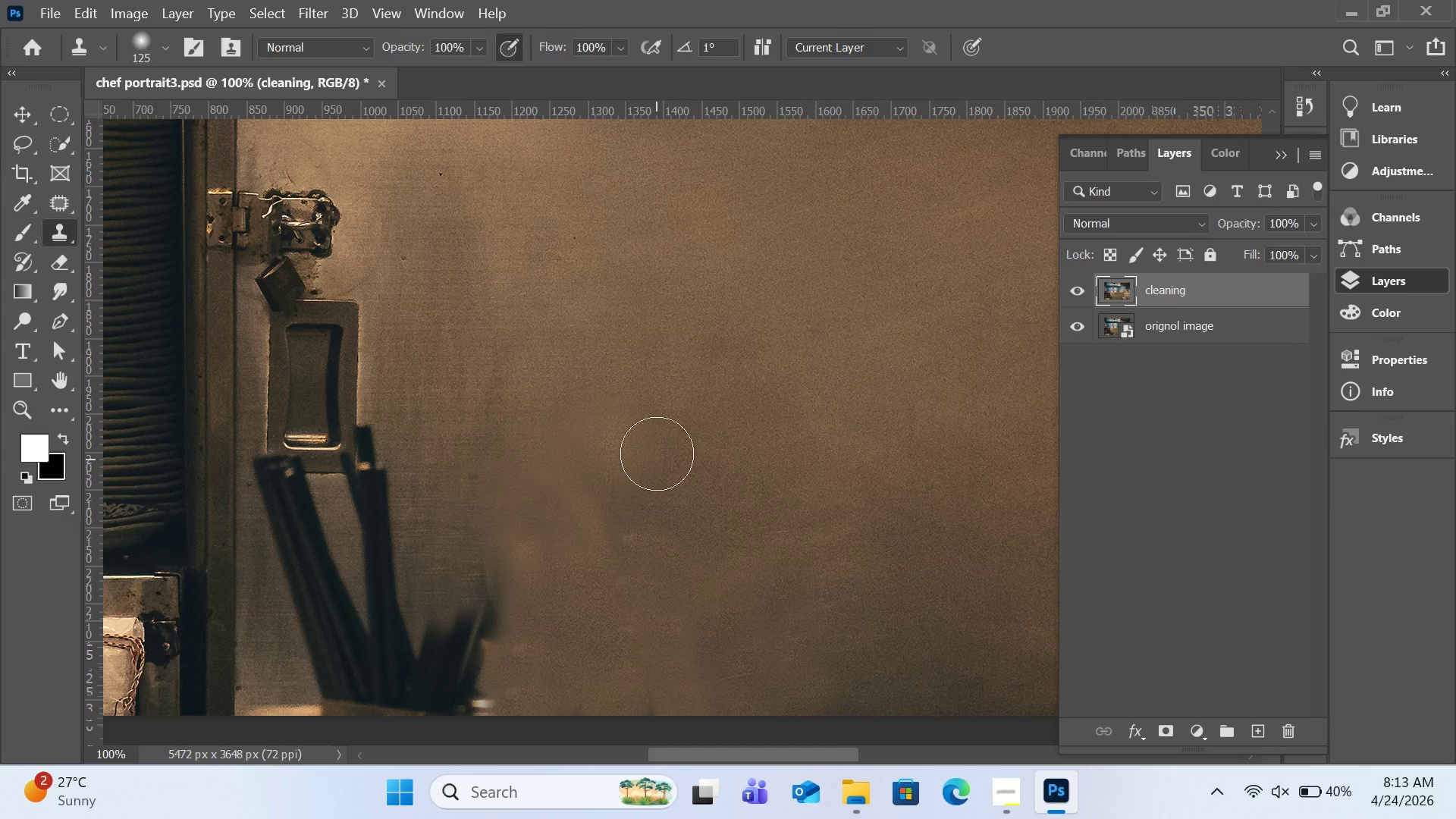 
left_click_drag(start_coordinate=[657, 453], to_coordinate=[603, 608])
 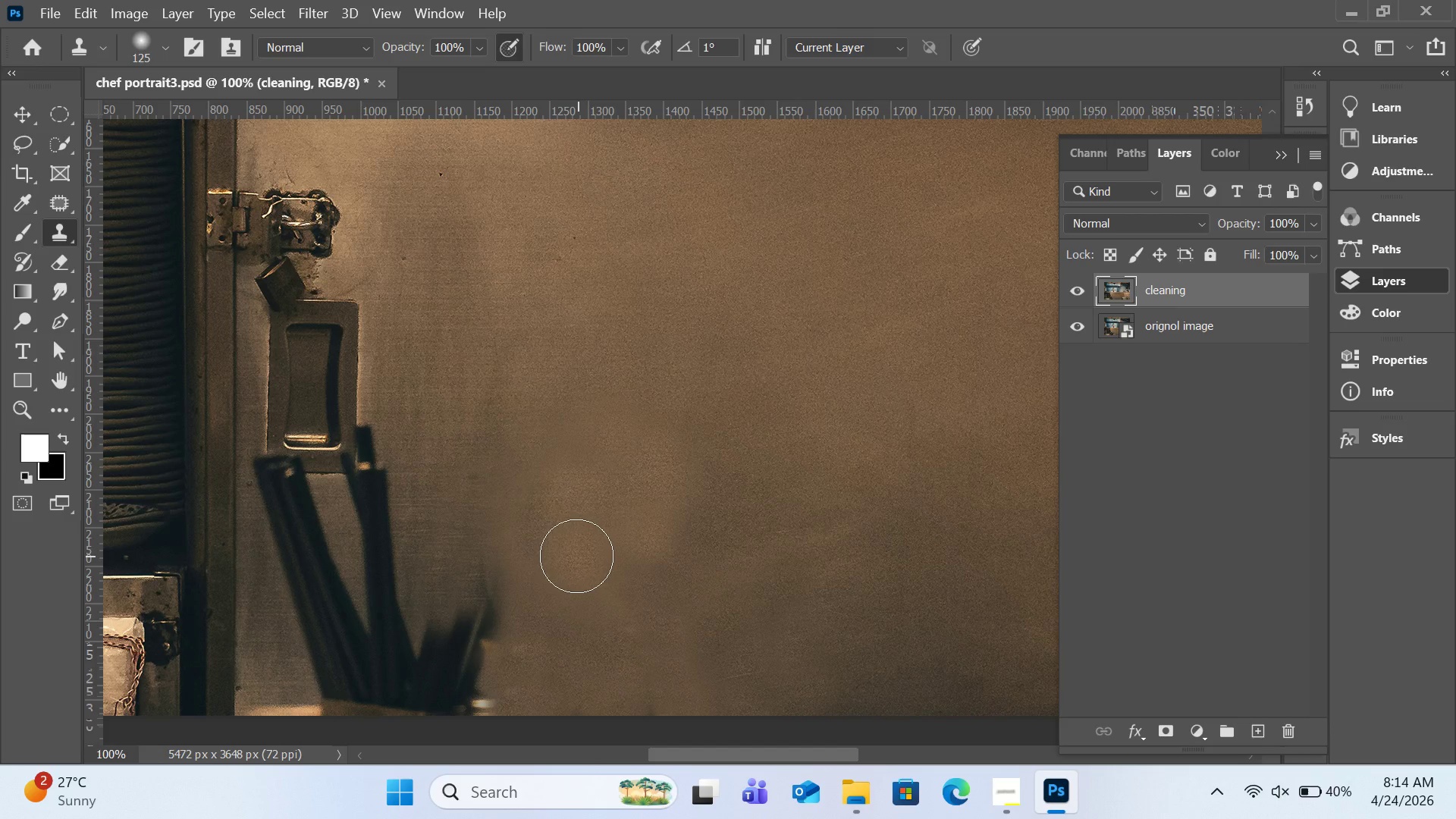 
hold_key(key=AltLeft, duration=0.64)
 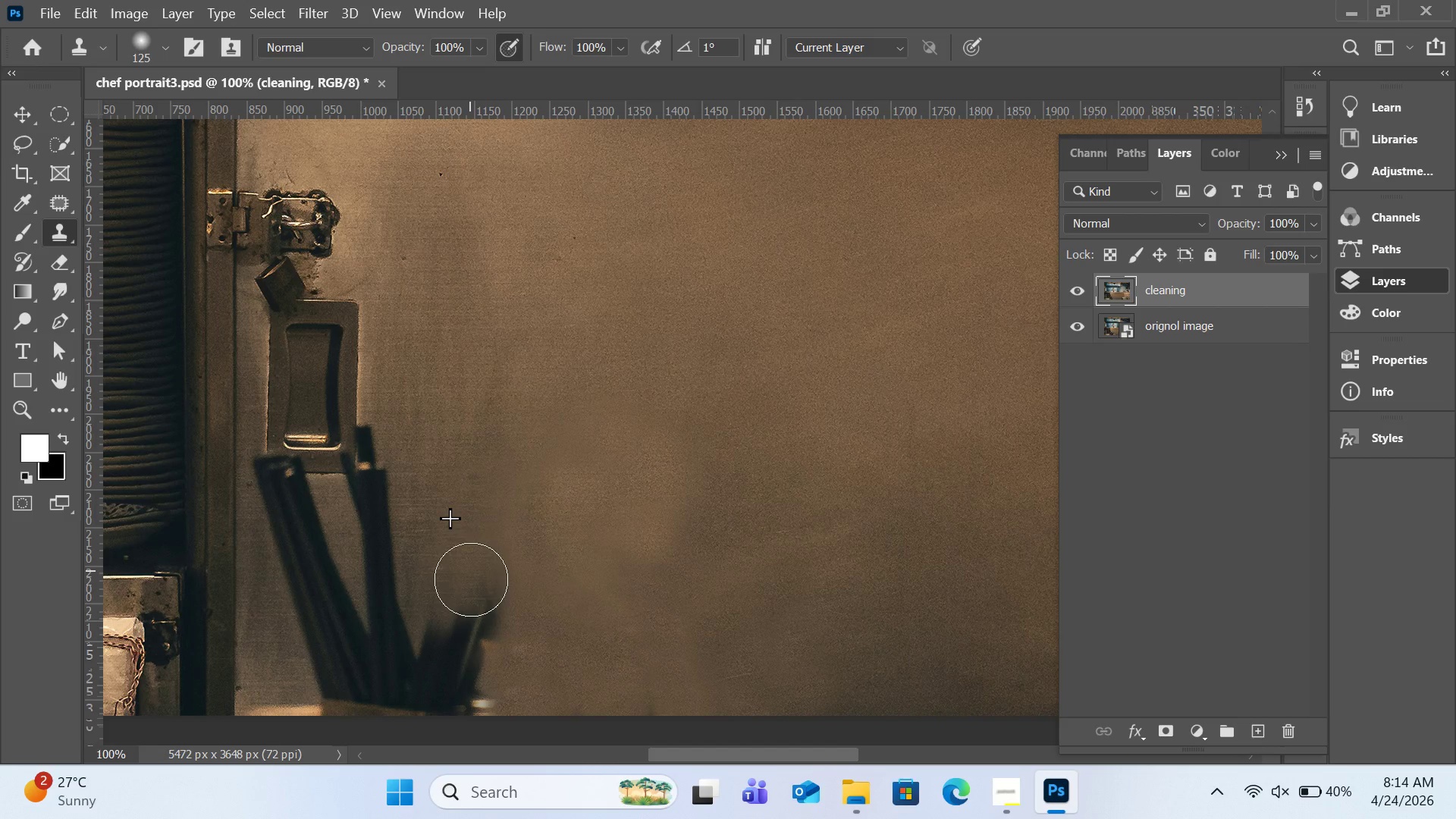 
left_click_drag(start_coordinate=[469, 558], to_coordinate=[454, 682])
 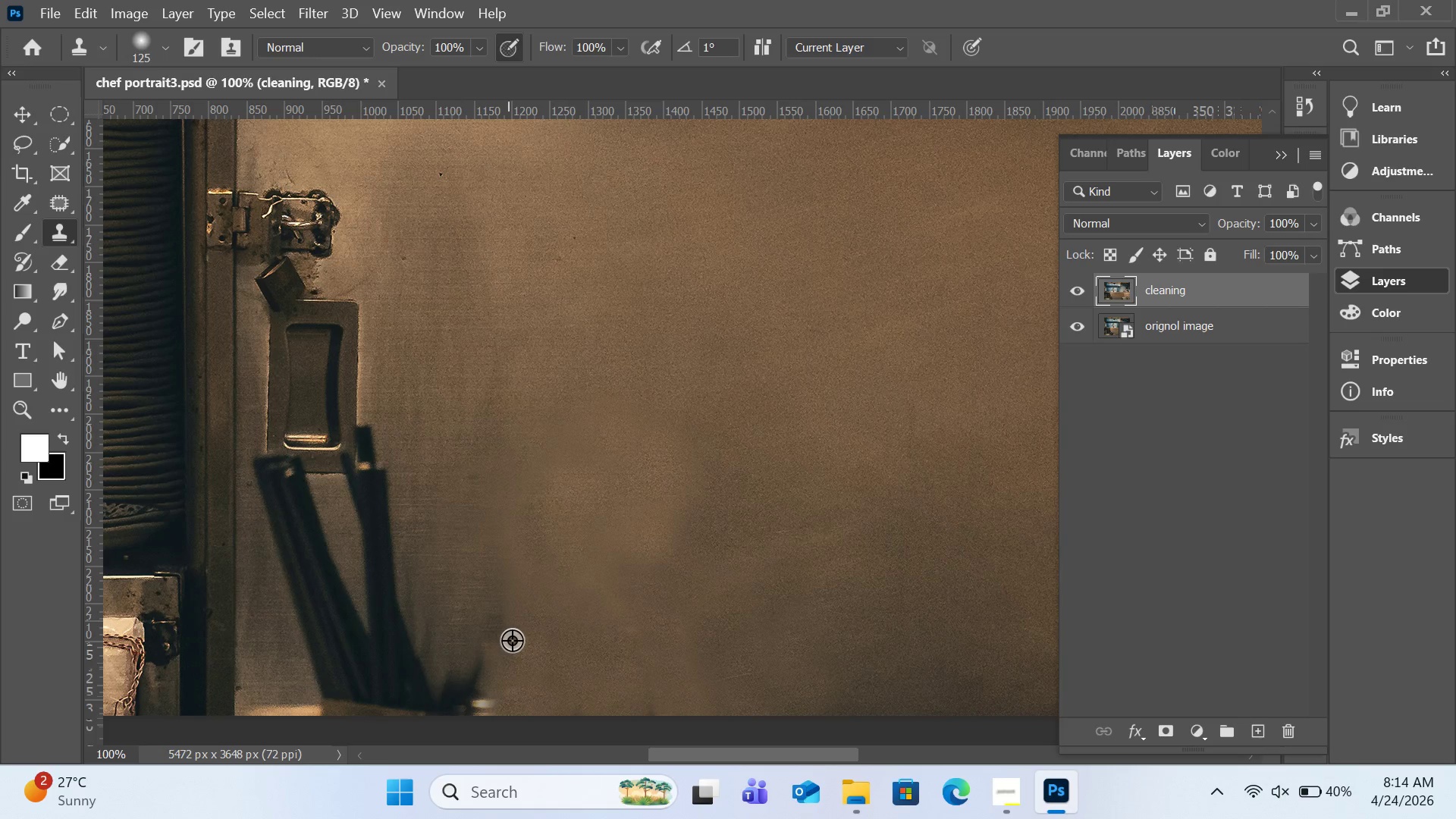 
hold_key(key=AltLeft, duration=0.67)
left_click([480, 560])
 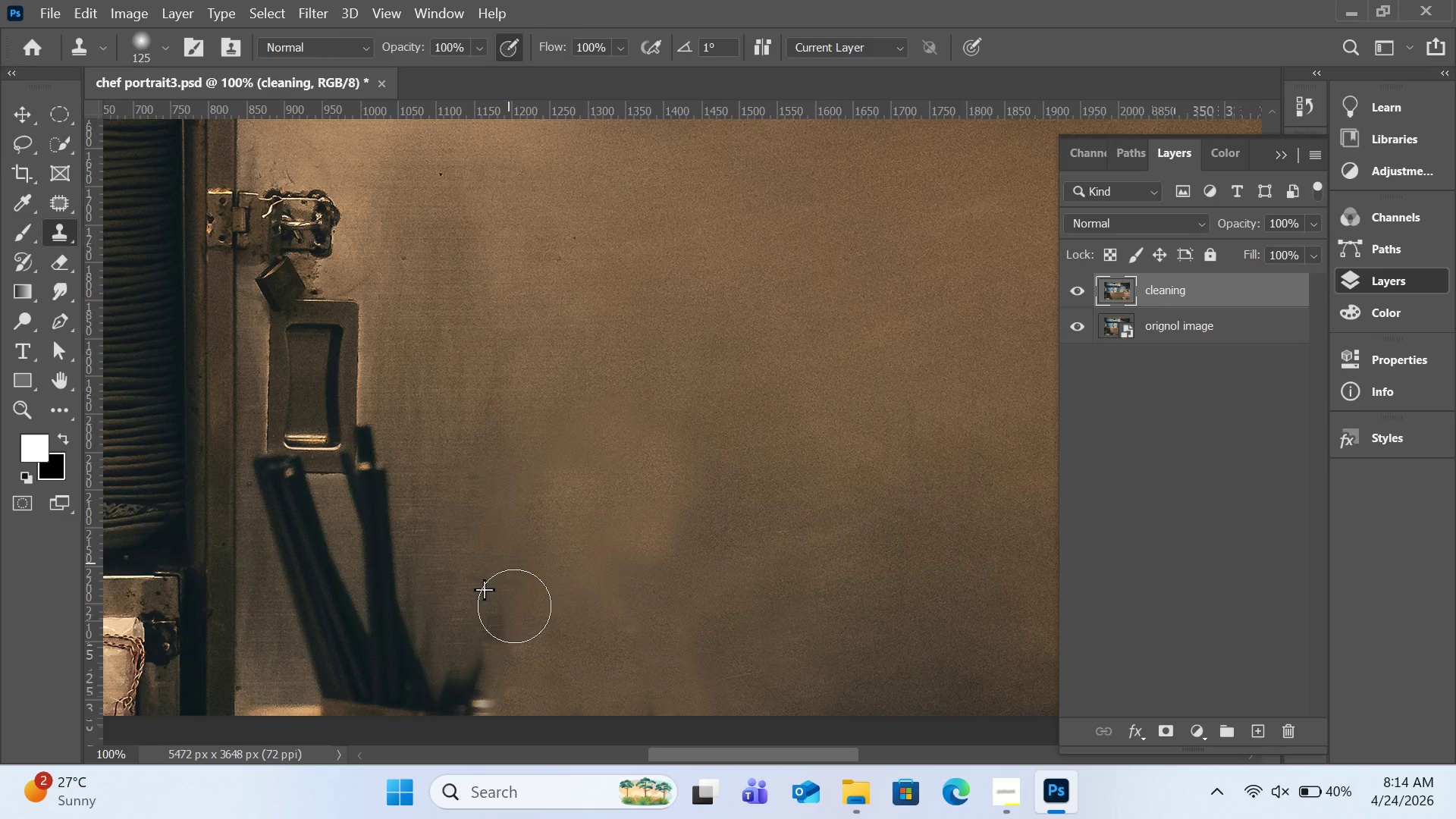 
left_click_drag(start_coordinate=[509, 563], to_coordinate=[489, 700])
 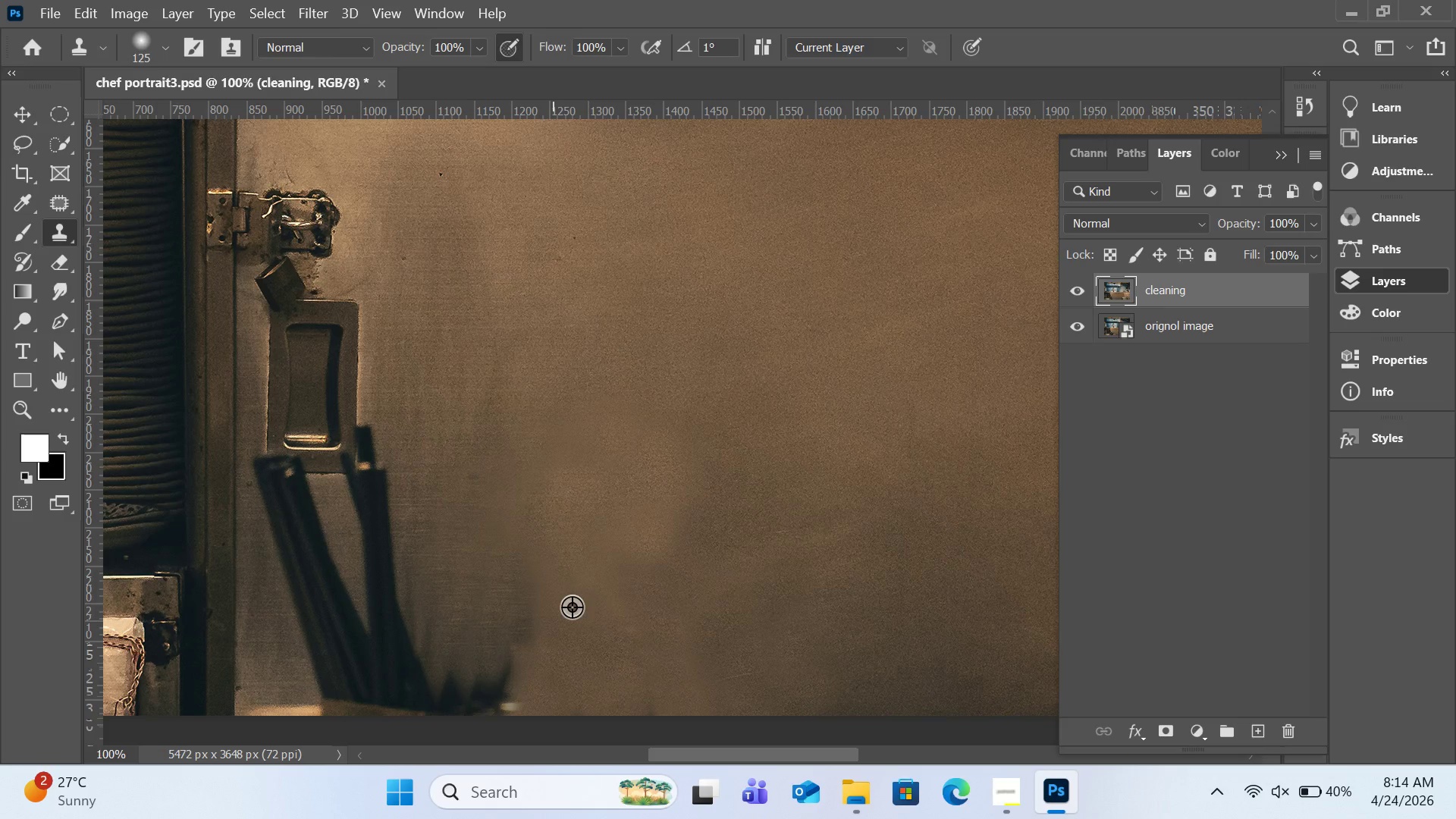 
hold_key(key=AltLeft, duration=0.92)
left_click([708, 664])
 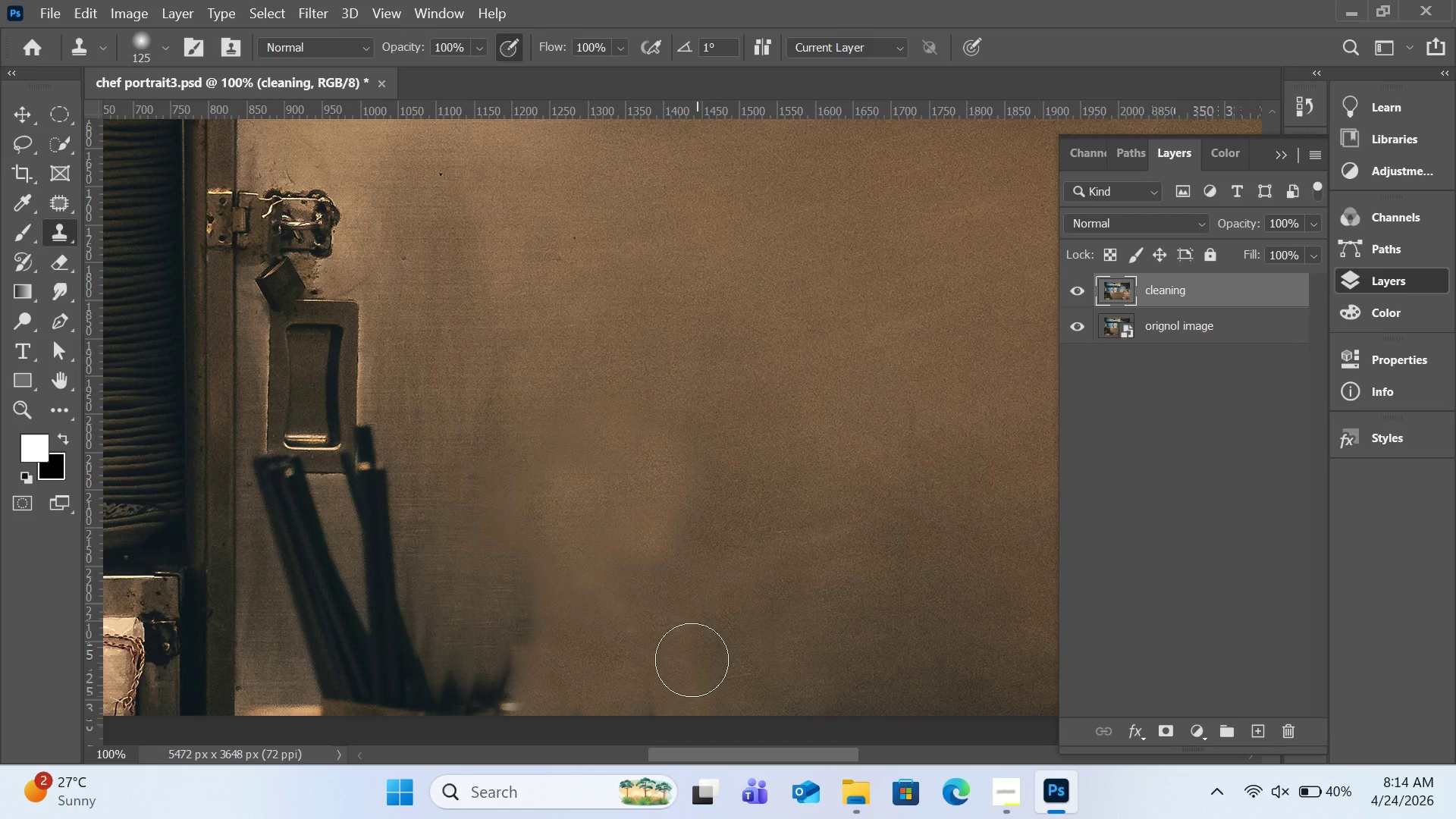 
left_click_drag(start_coordinate=[698, 660], to_coordinate=[574, 667])
 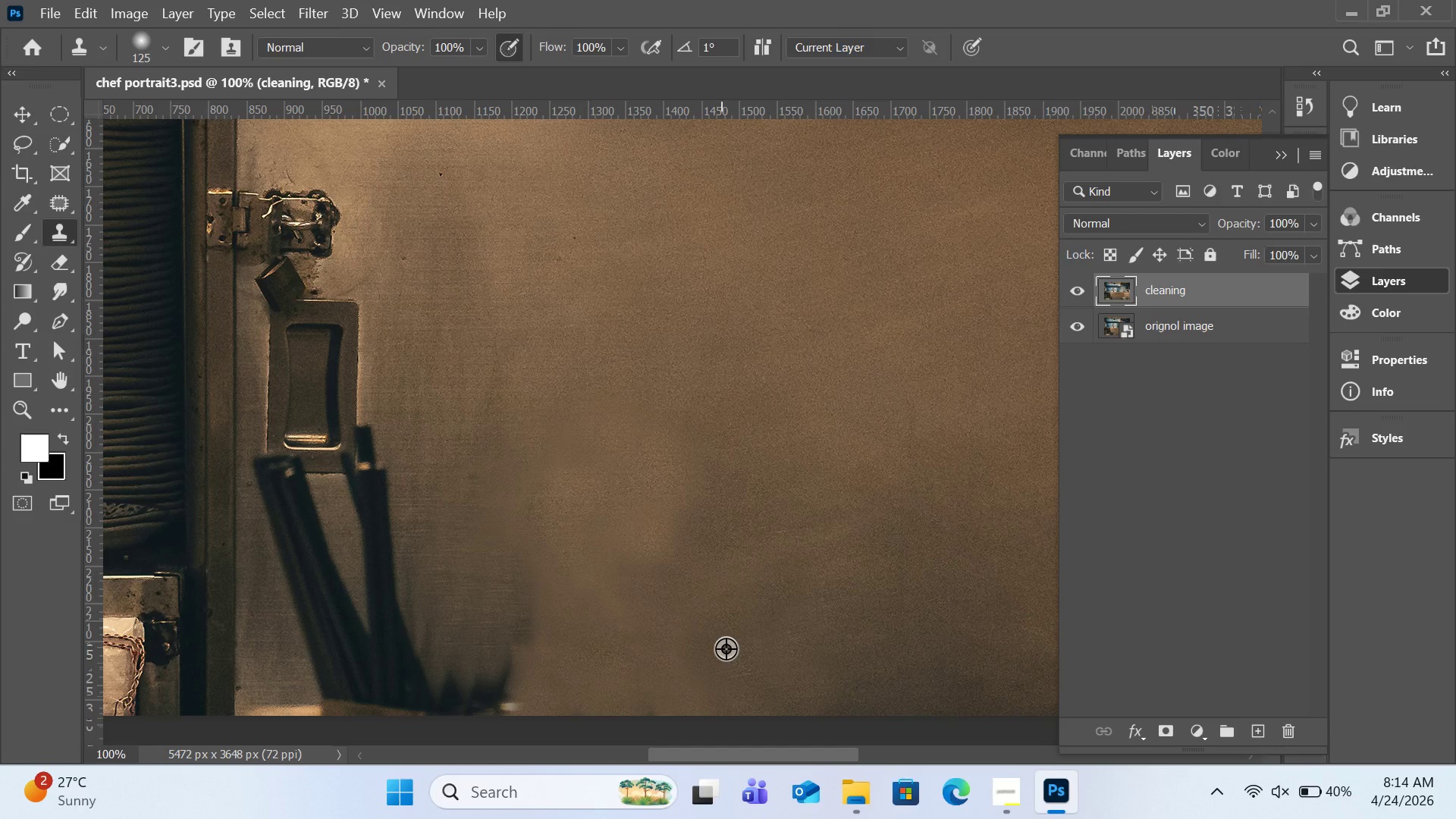 
hold_key(key=AltLeft, duration=0.44)
 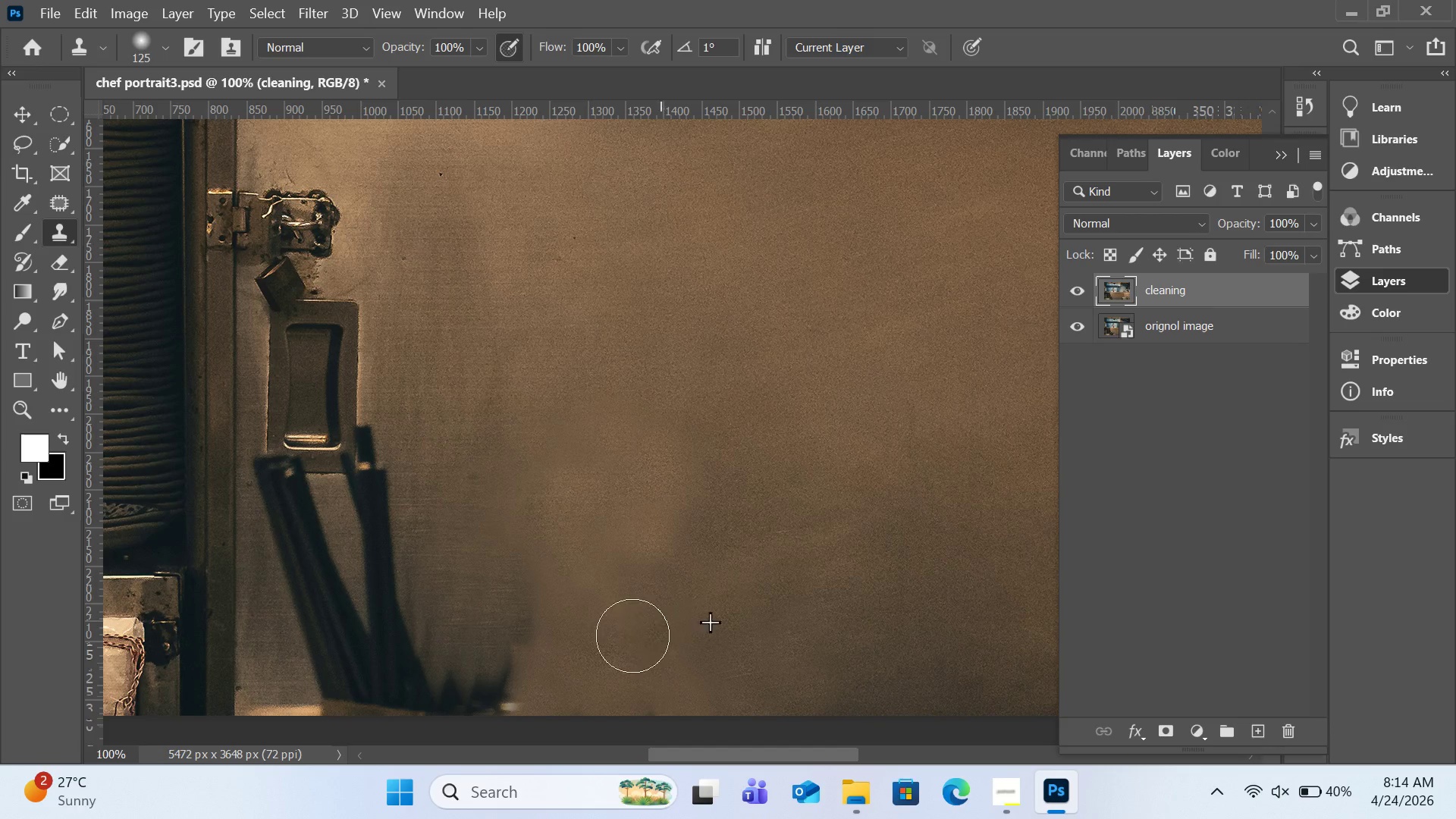 
left_click_drag(start_coordinate=[661, 633], to_coordinate=[554, 650])
 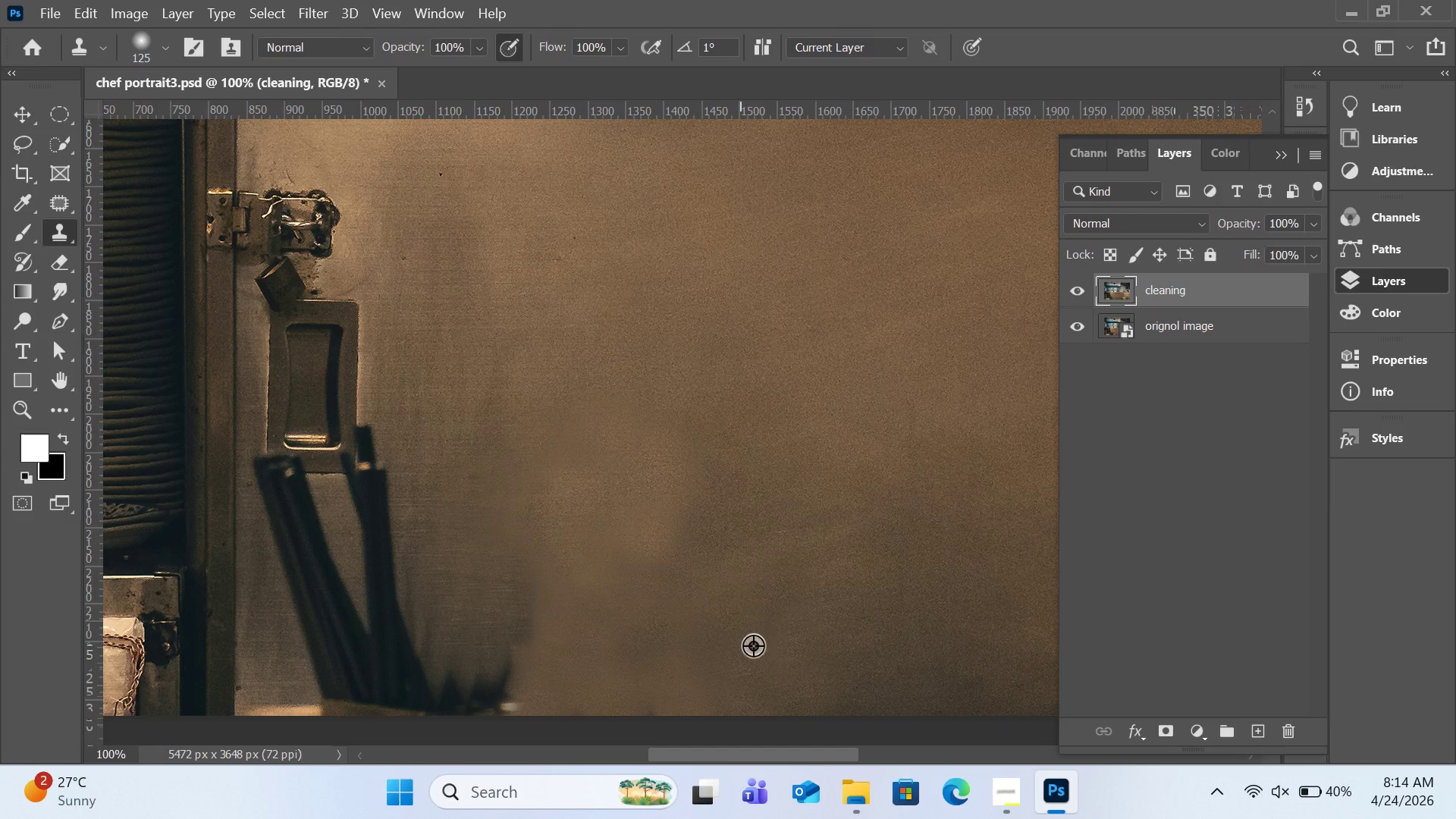 
hold_key(key=AltLeft, duration=0.59)
 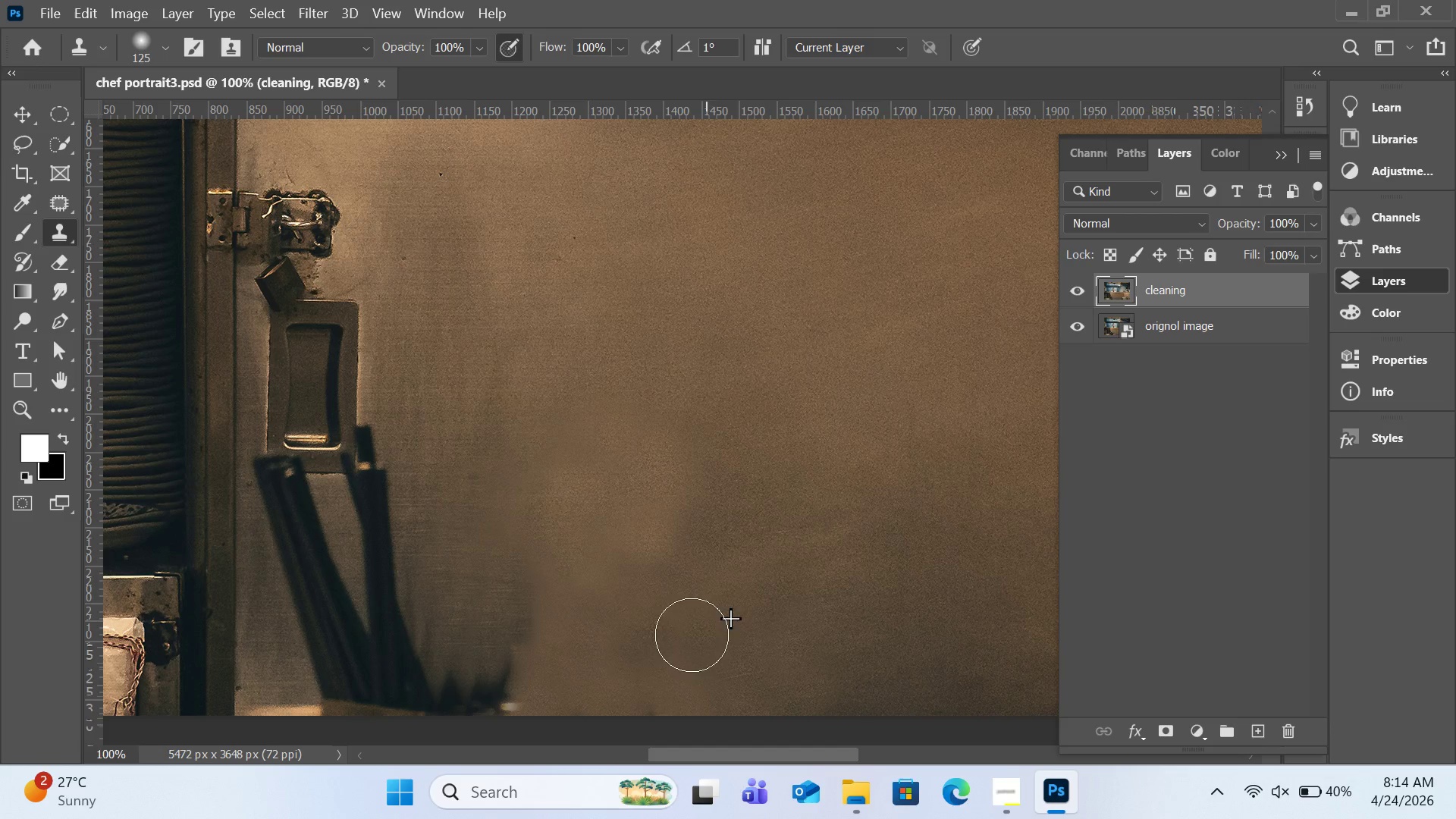 
left_click_drag(start_coordinate=[707, 634], to_coordinate=[540, 632])
 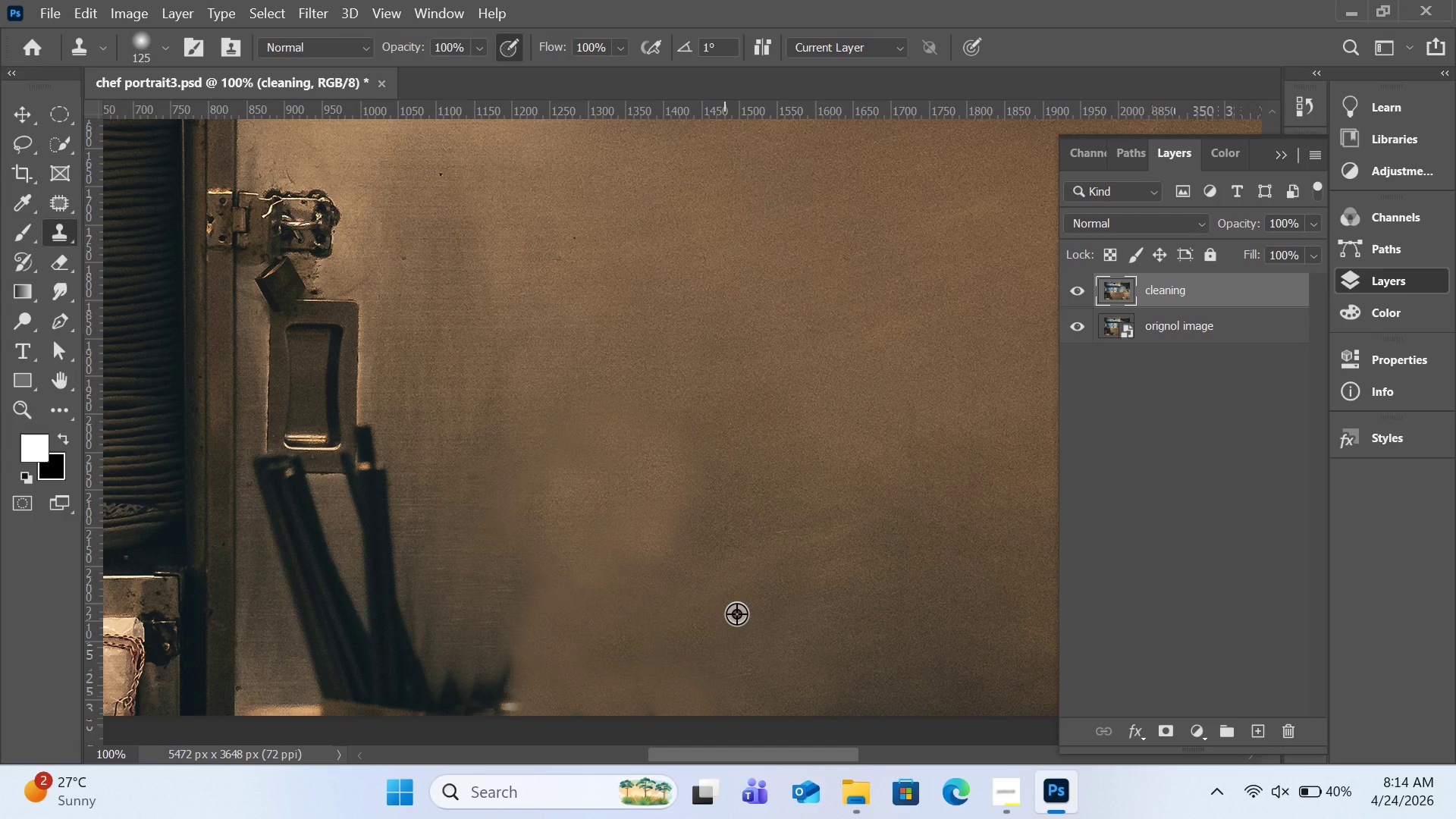 
hold_key(key=AltLeft, duration=0.39)
 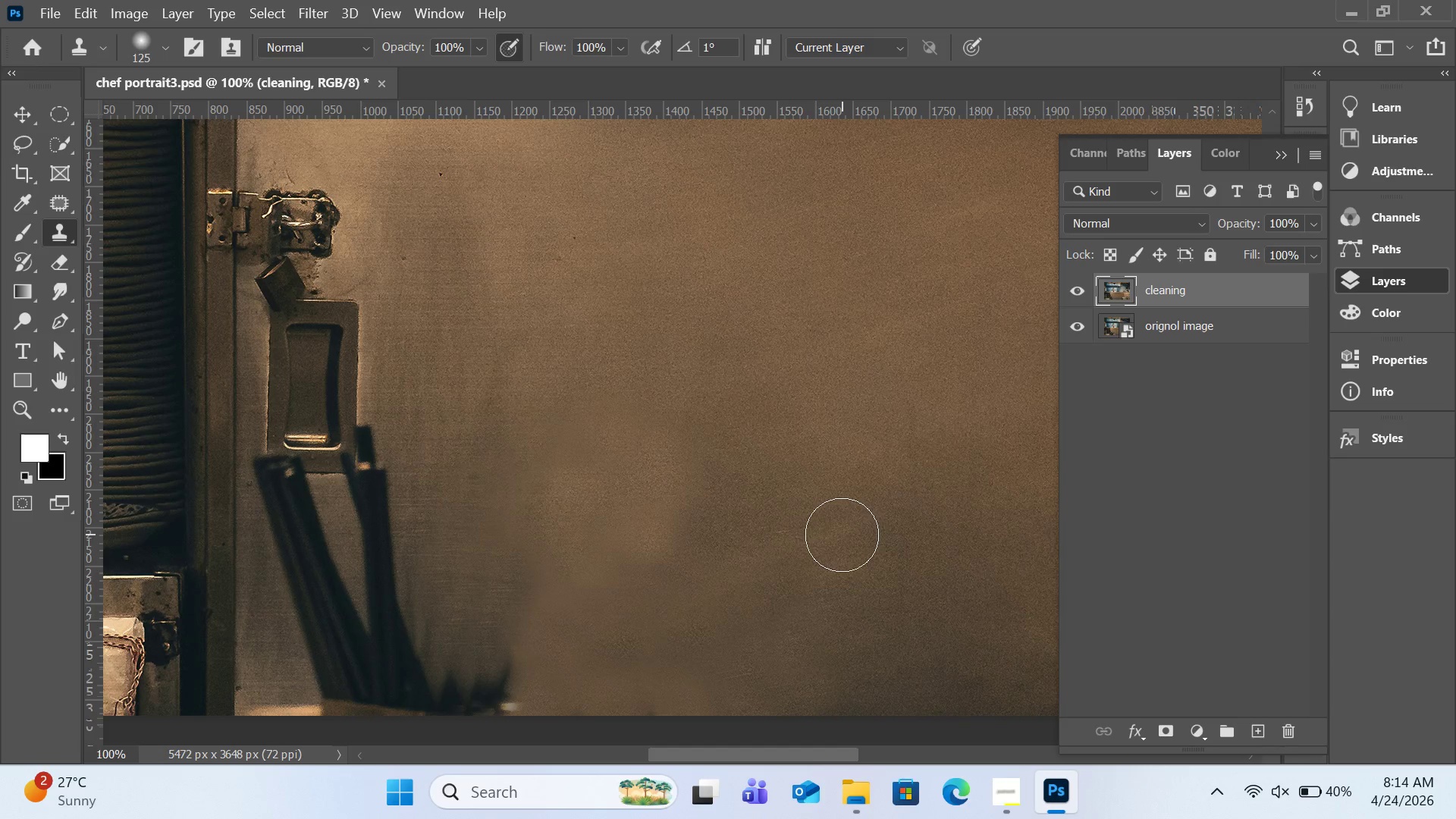 
scroll: coordinate [843, 533], scroll_direction: down, amount: 8.0
 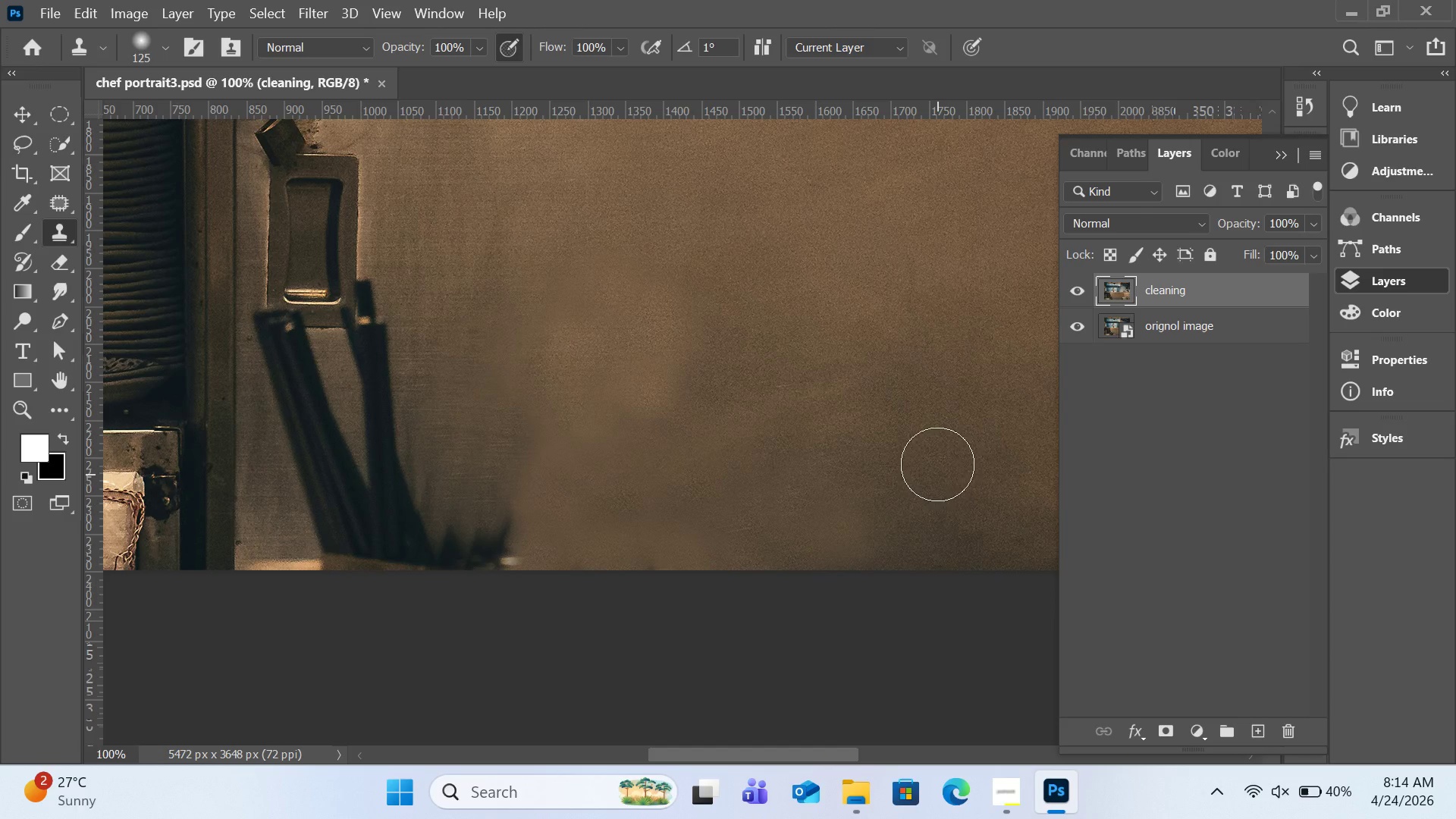 
hold_key(key=AltLeft, duration=0.48)
left_click([936, 453])
 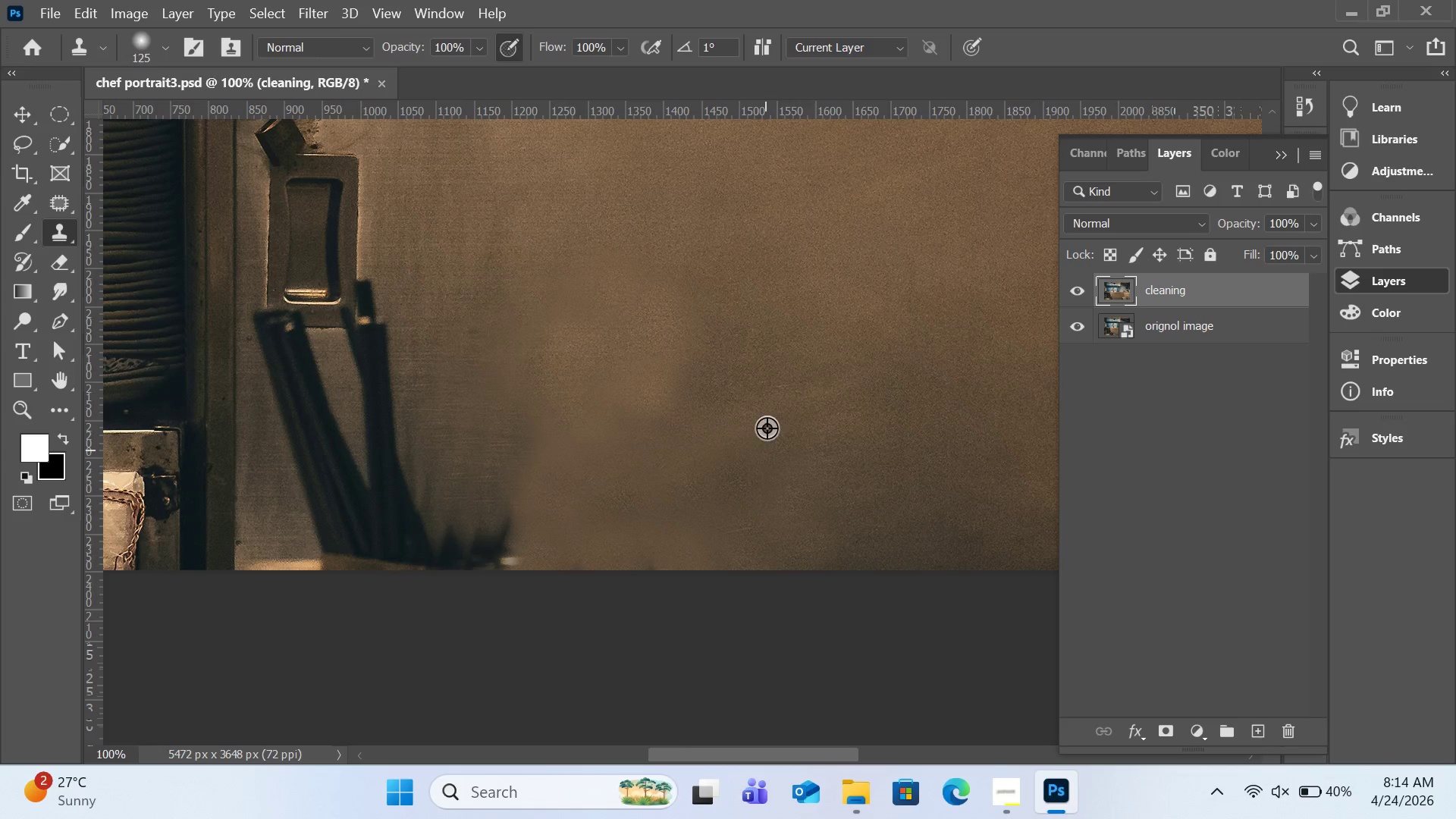 
hold_key(key=AltLeft, duration=0.53)
left_click([755, 344])
 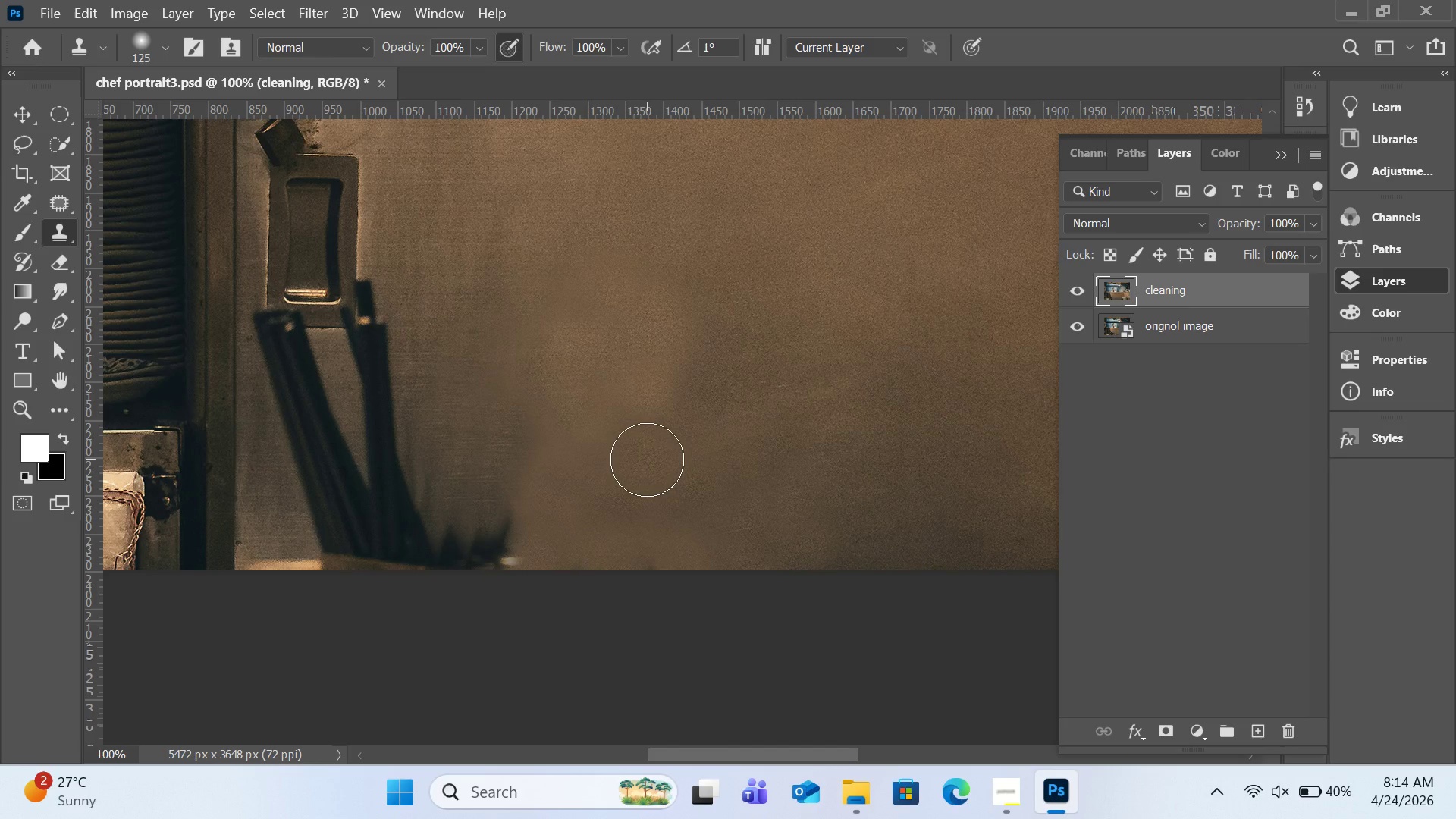 
left_click([647, 460])
 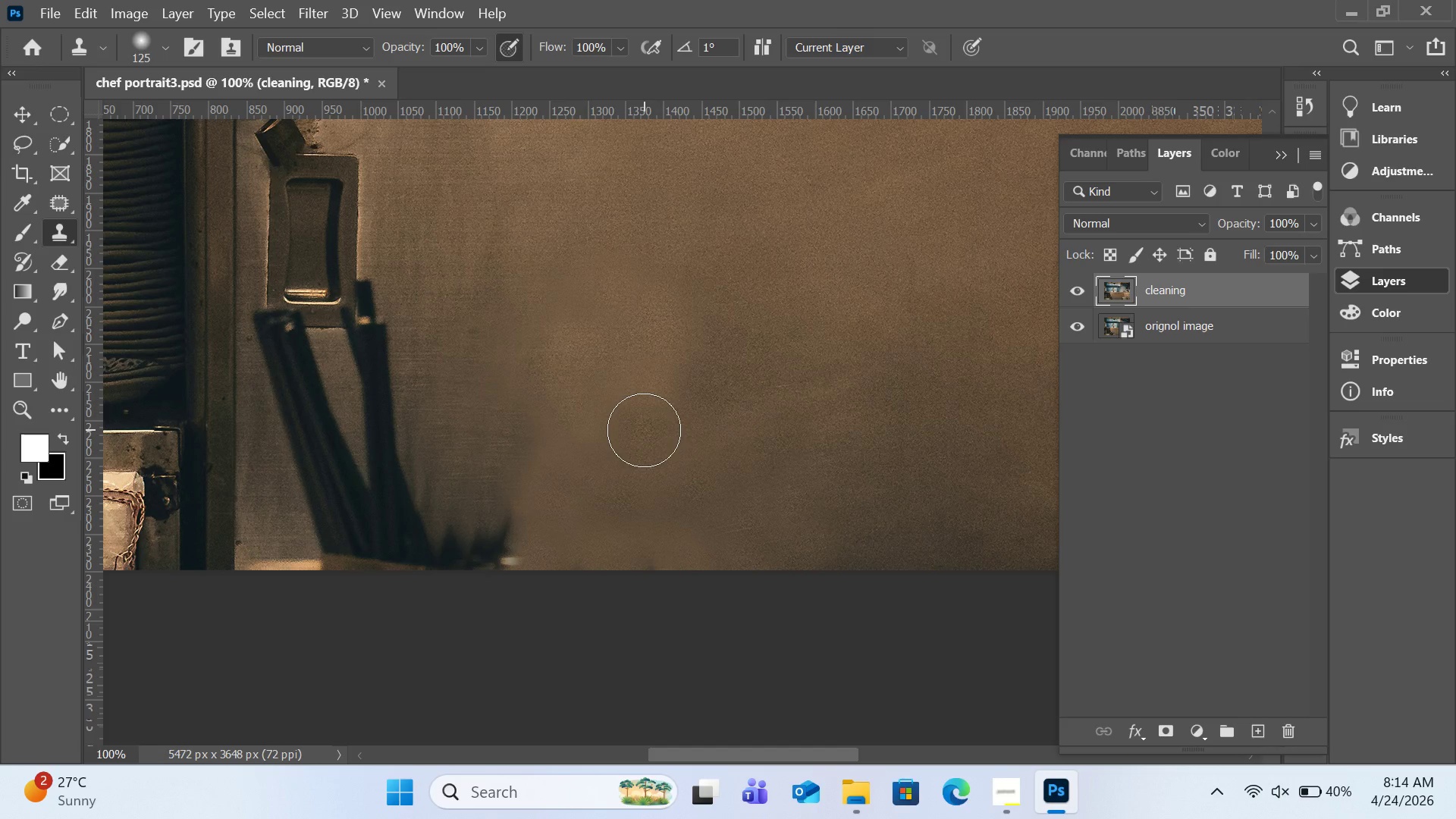 
left_click([644, 430])
 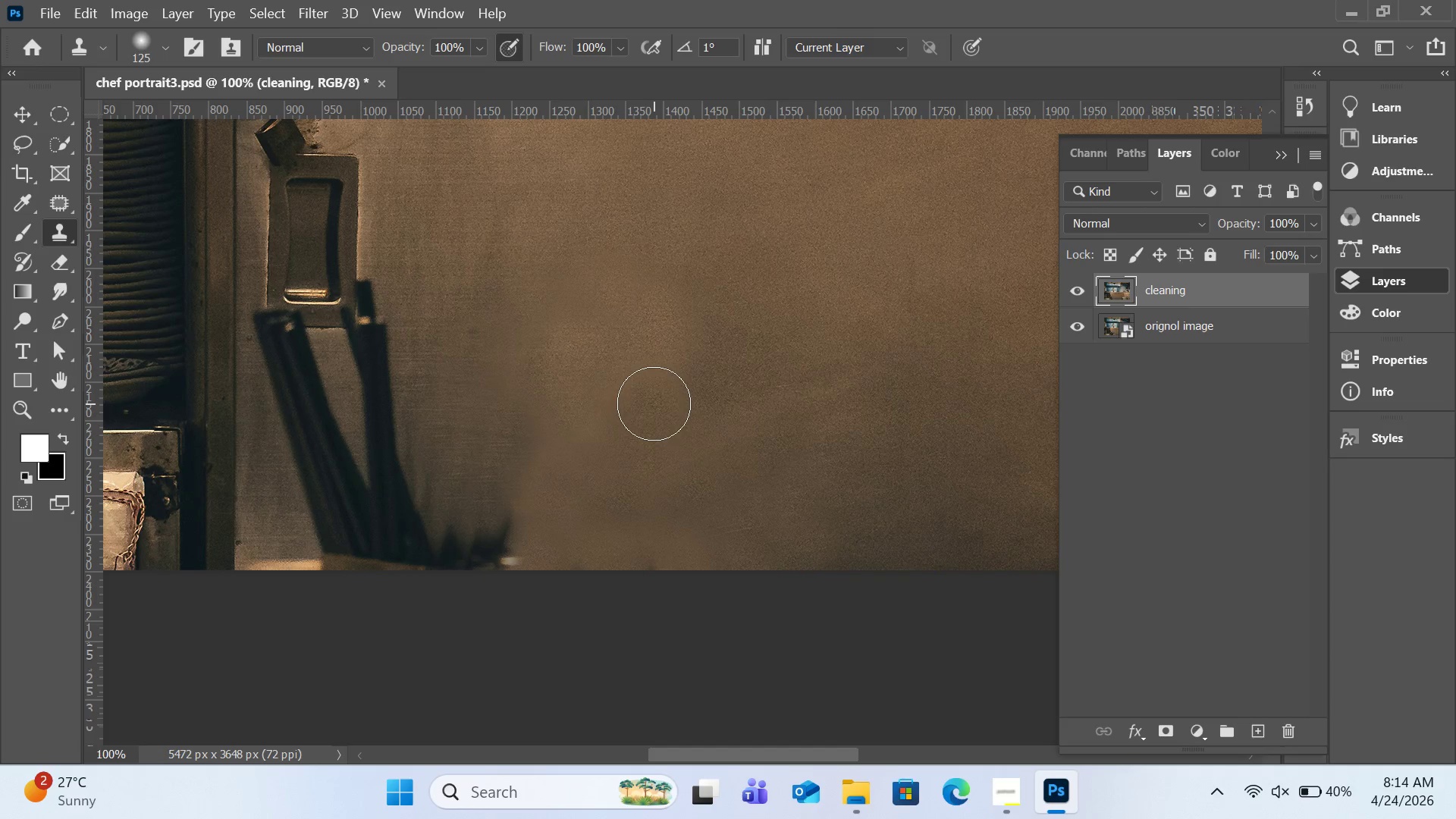 
left_click([654, 403])
 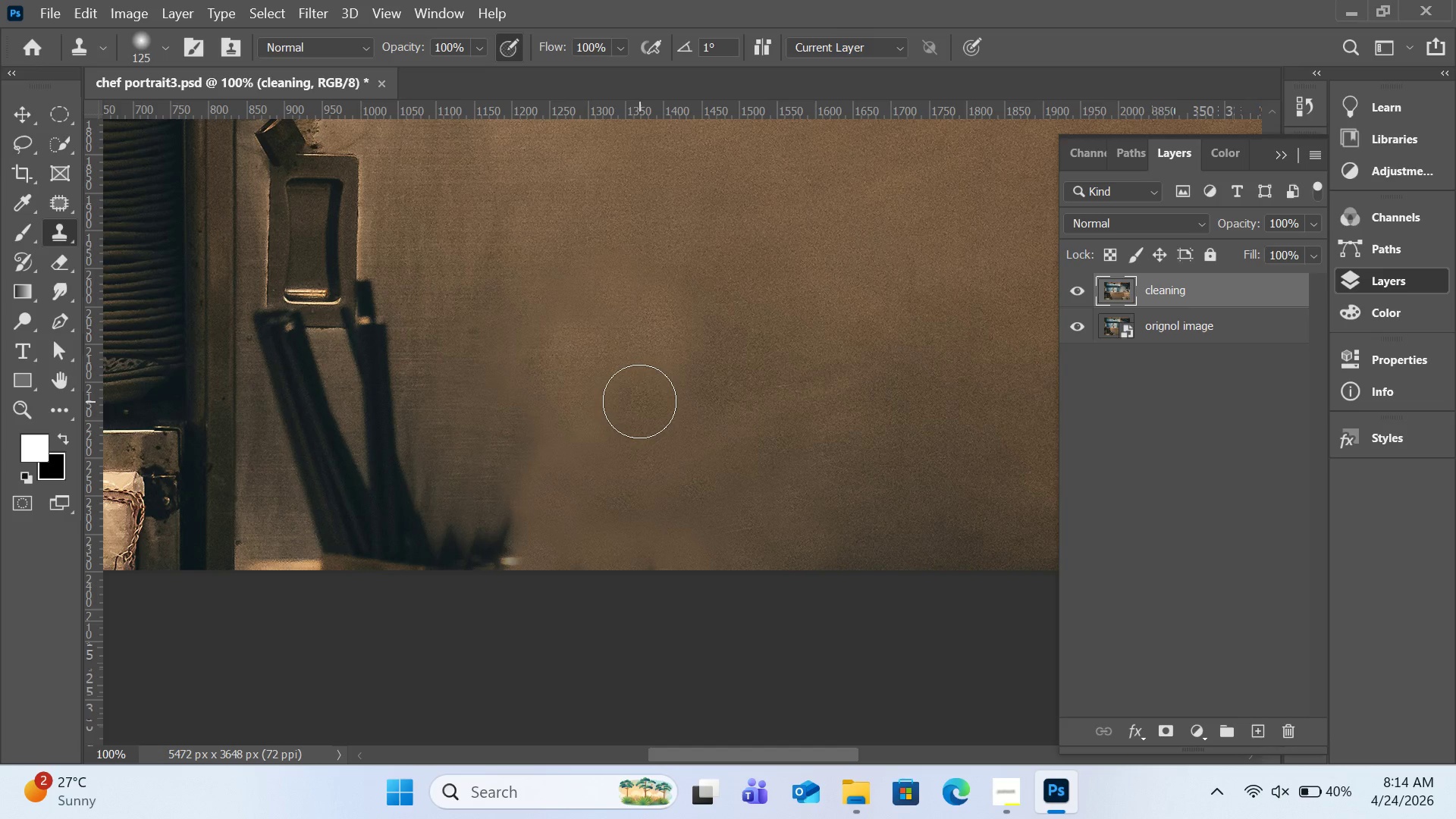 
left_click([639, 401])
 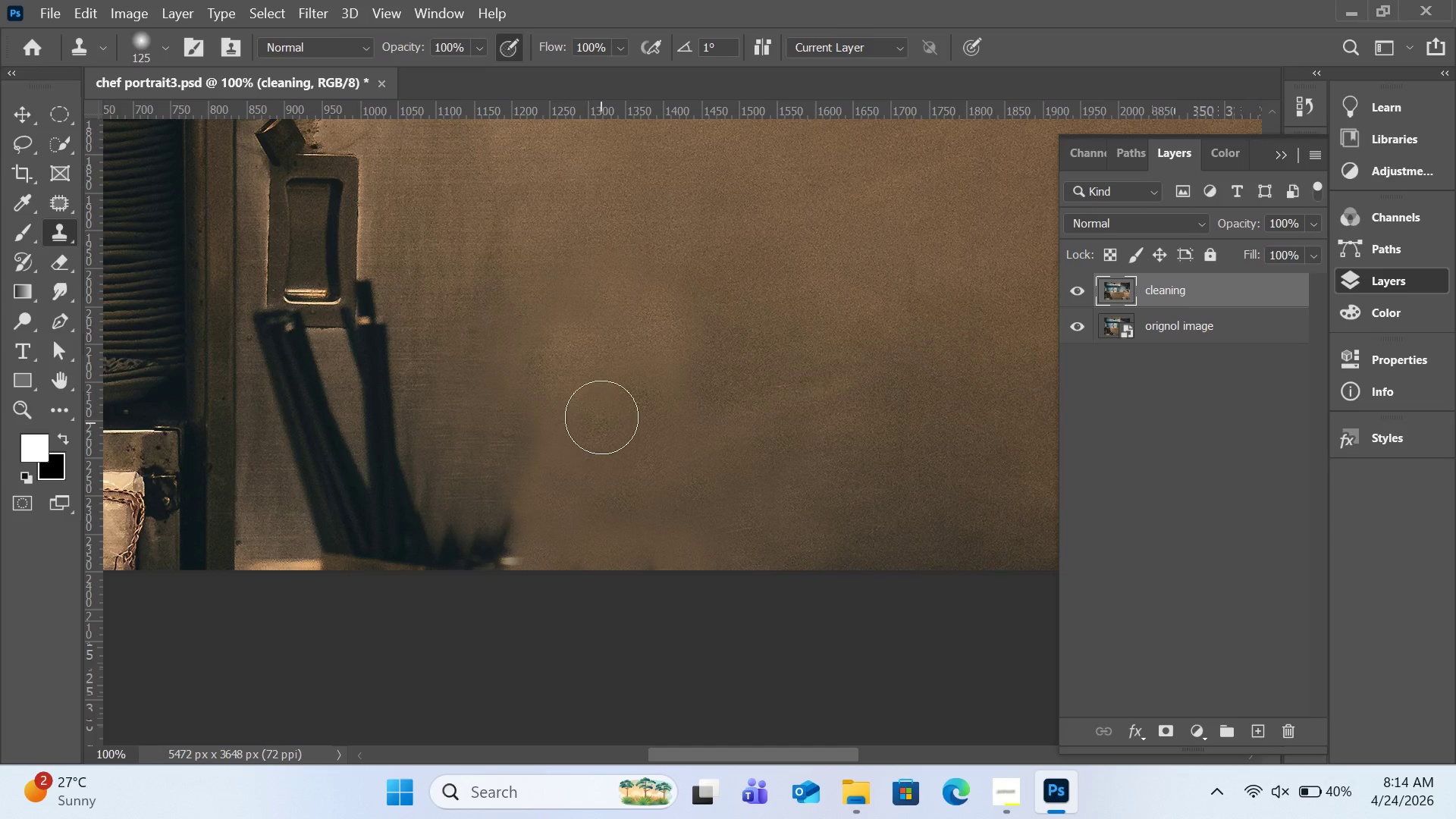 
left_click_drag(start_coordinate=[605, 404], to_coordinate=[539, 474])
 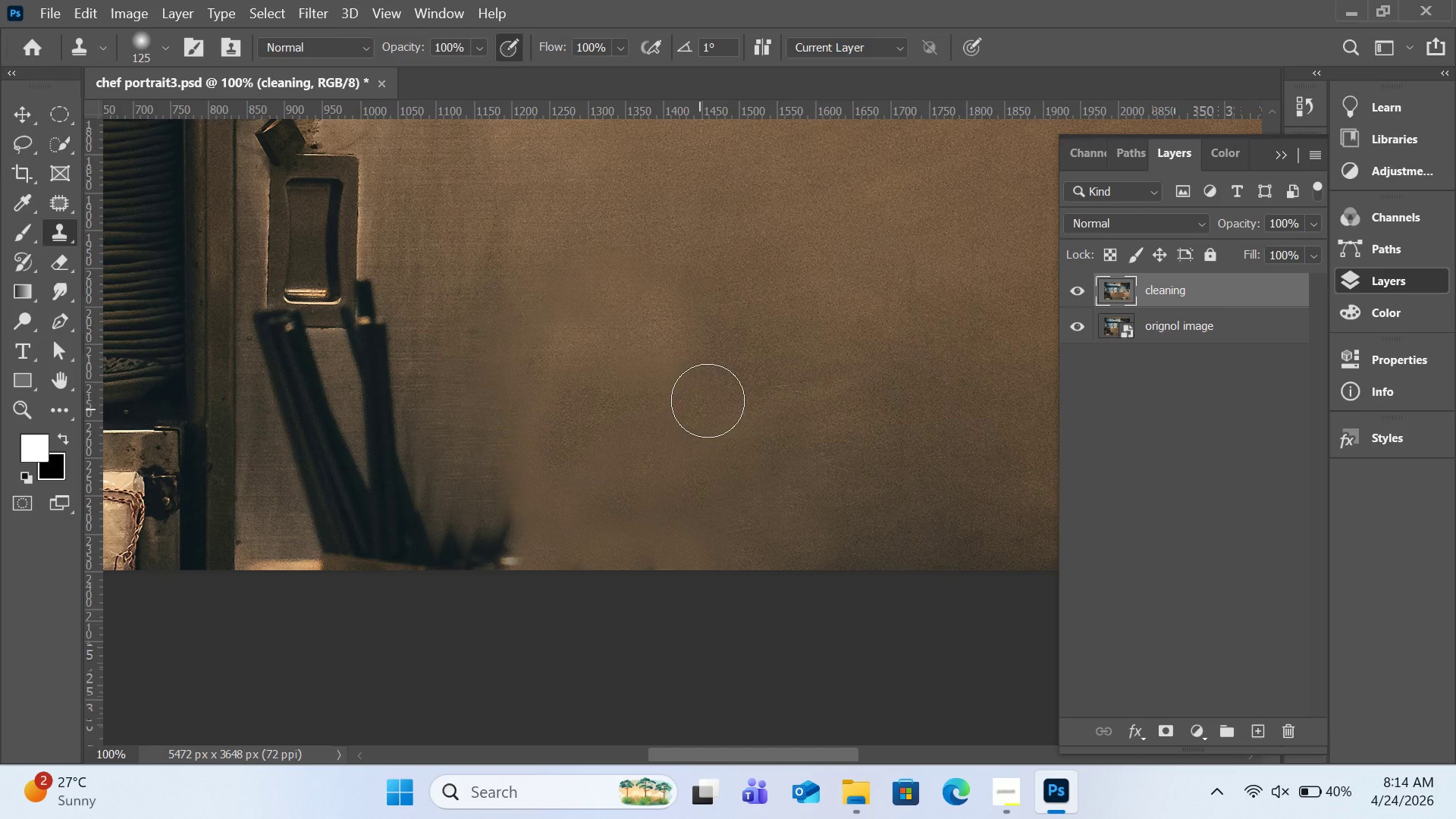 
hold_key(key=AltLeft, duration=0.84)
left_click([704, 360])
 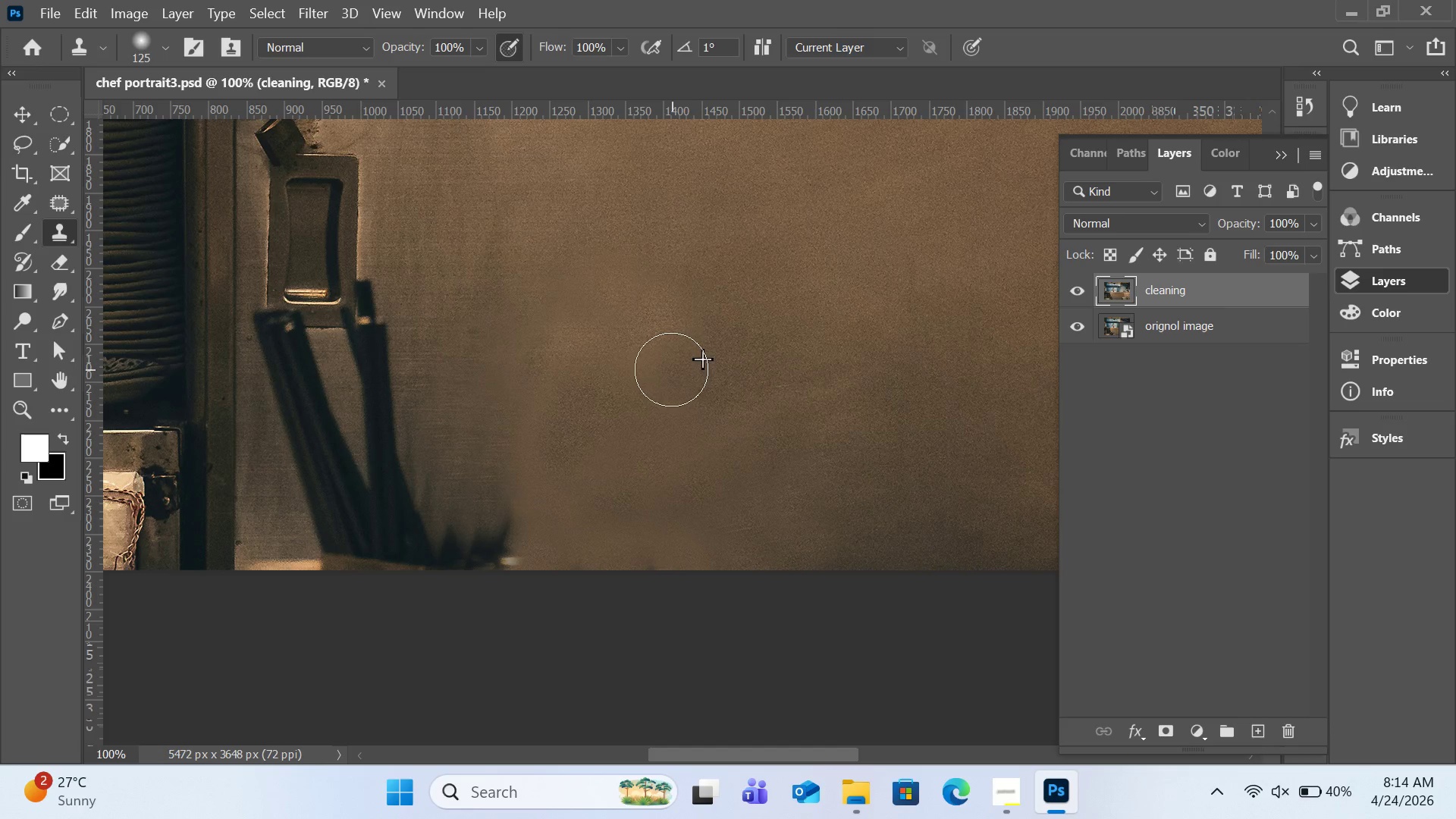 
left_click_drag(start_coordinate=[673, 369], to_coordinate=[620, 367])
 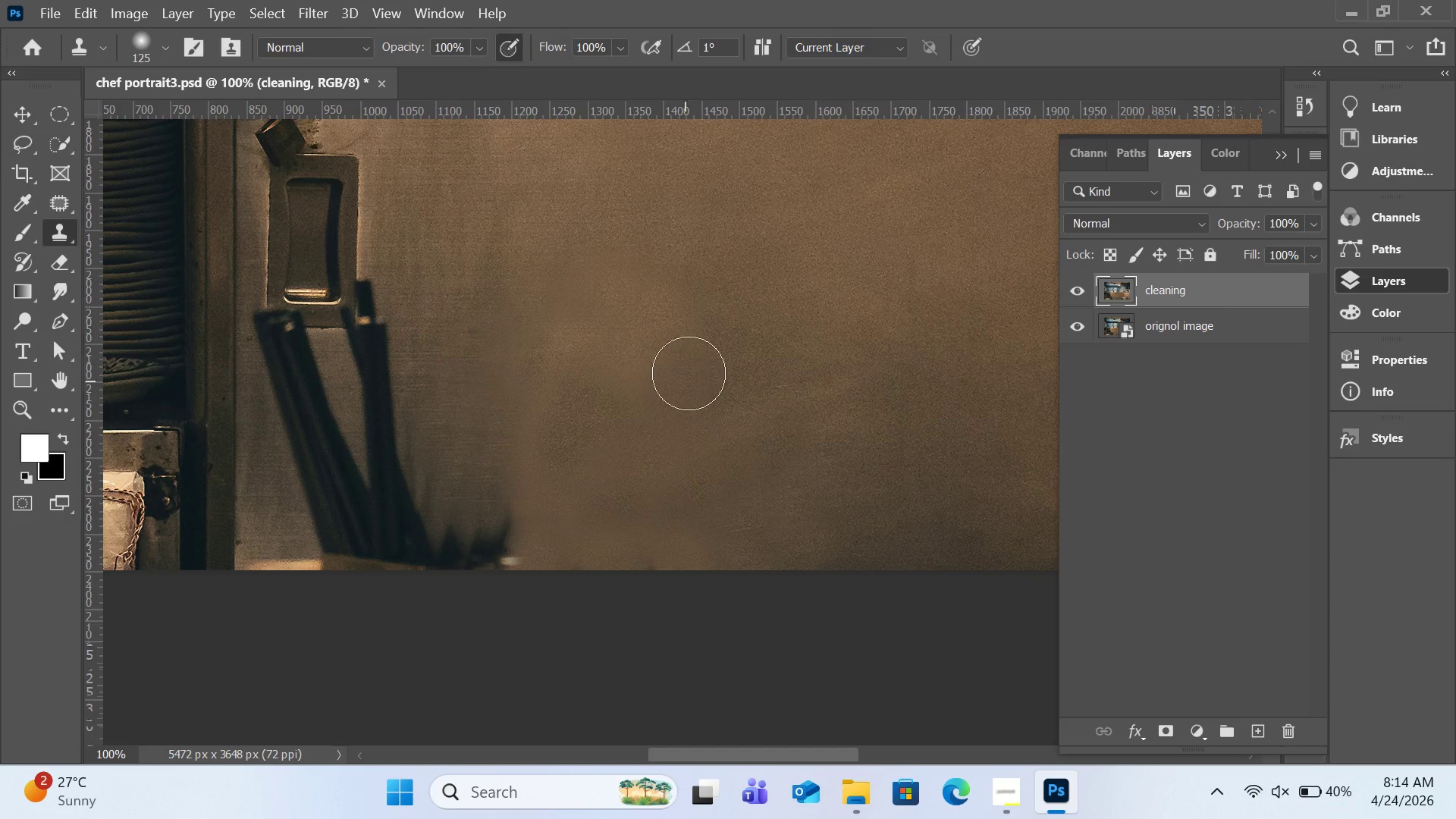 
hold_key(key=AltLeft, duration=0.88)
left_click([651, 247])
 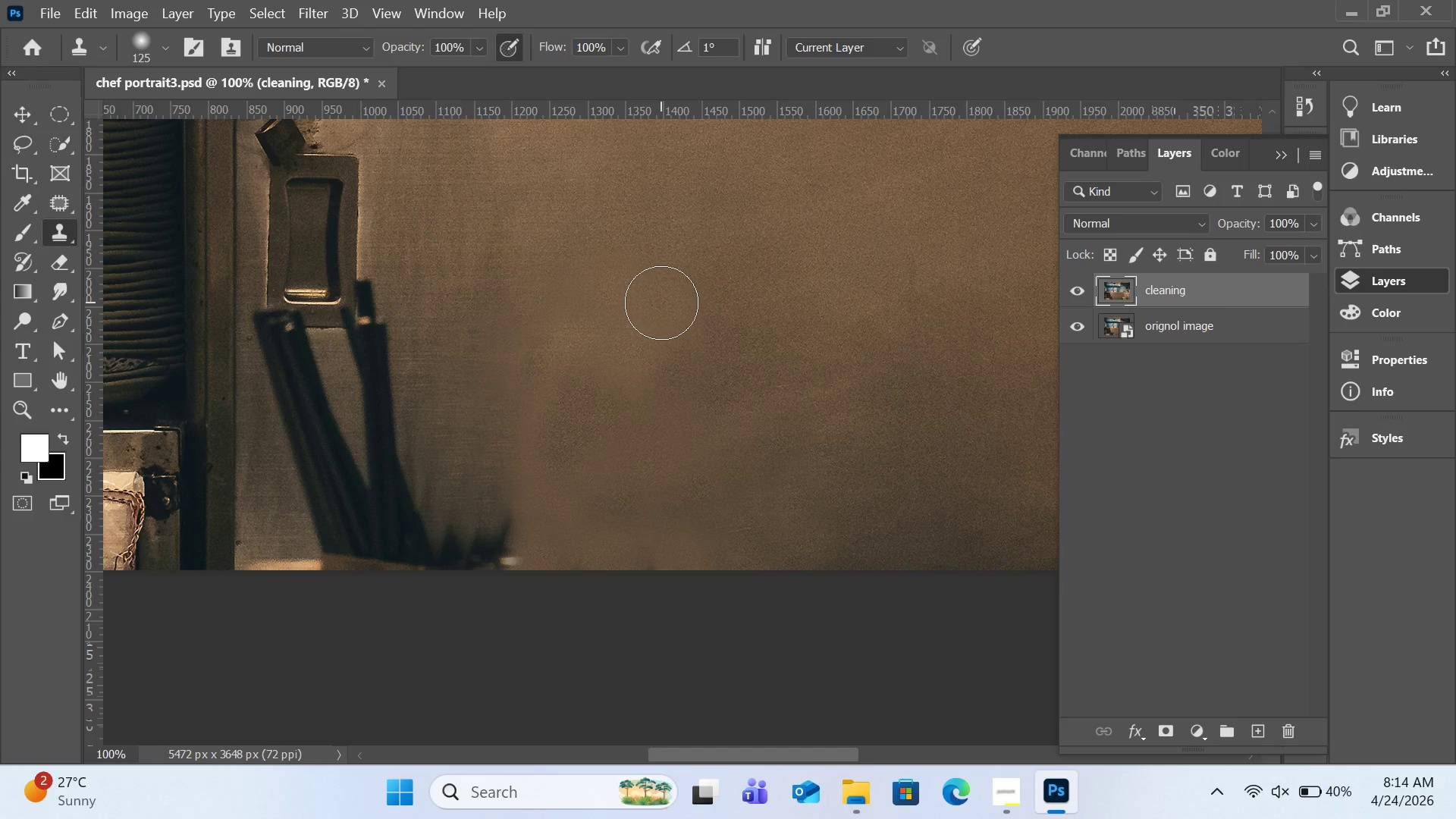 
left_click_drag(start_coordinate=[661, 303], to_coordinate=[637, 345])
 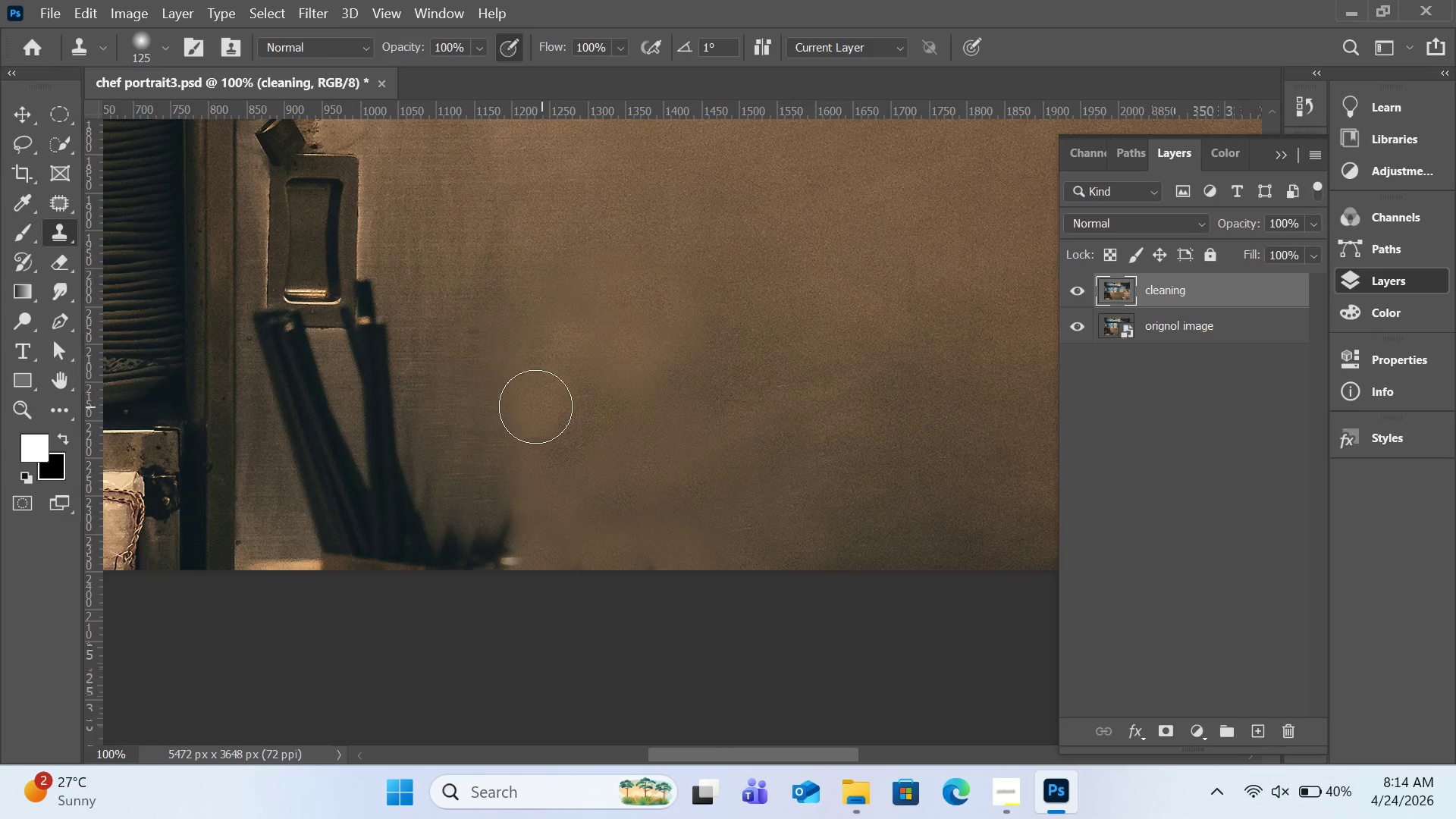 
hold_key(key=AltLeft, duration=1.41)
scroll: coordinate [450, 337], scroll_direction: up, amount: 4.0
 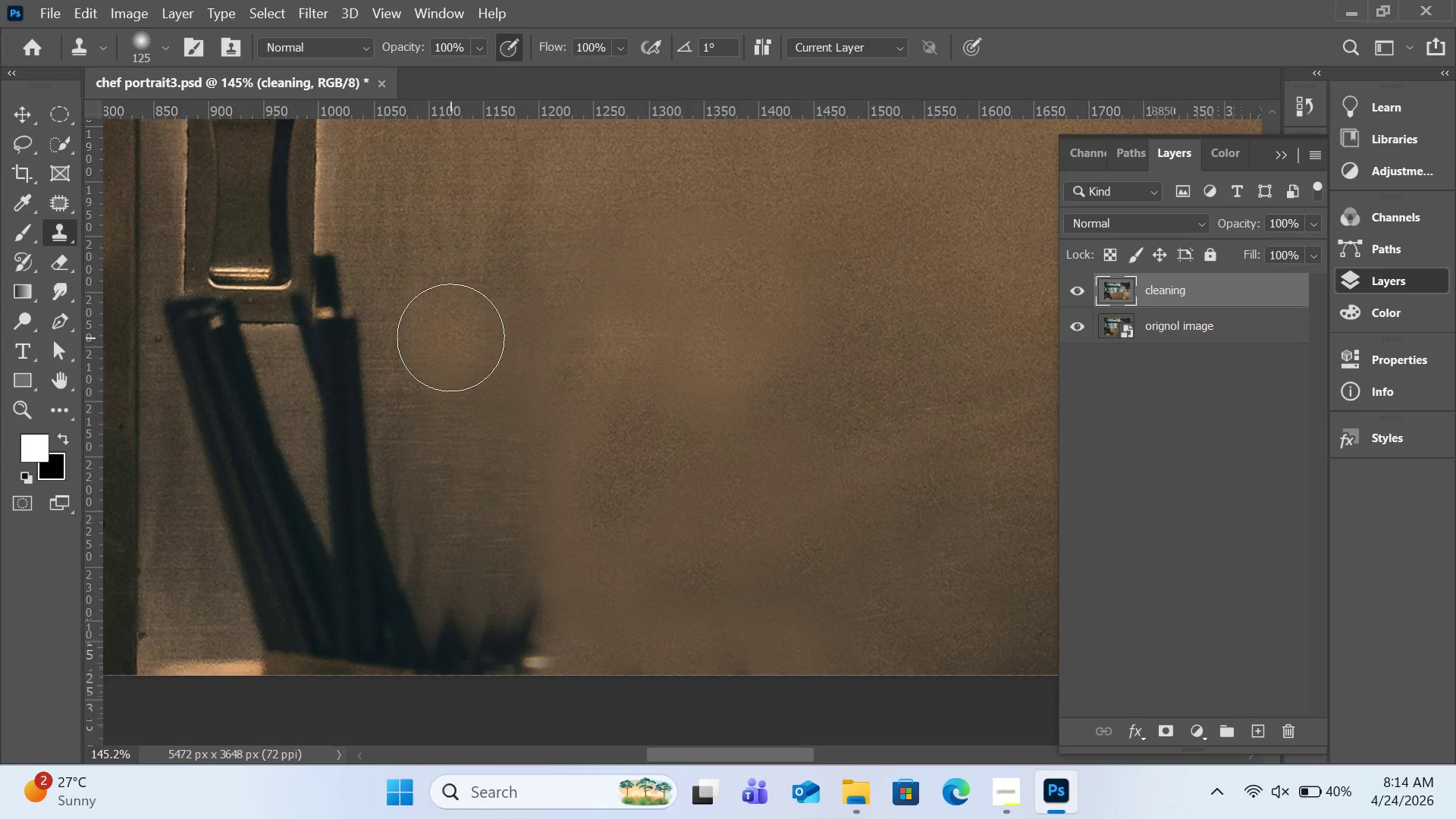 
hold_key(key=AltLeft, duration=0.75)
scroll: coordinate [450, 337], scroll_direction: down, amount: 4.0
 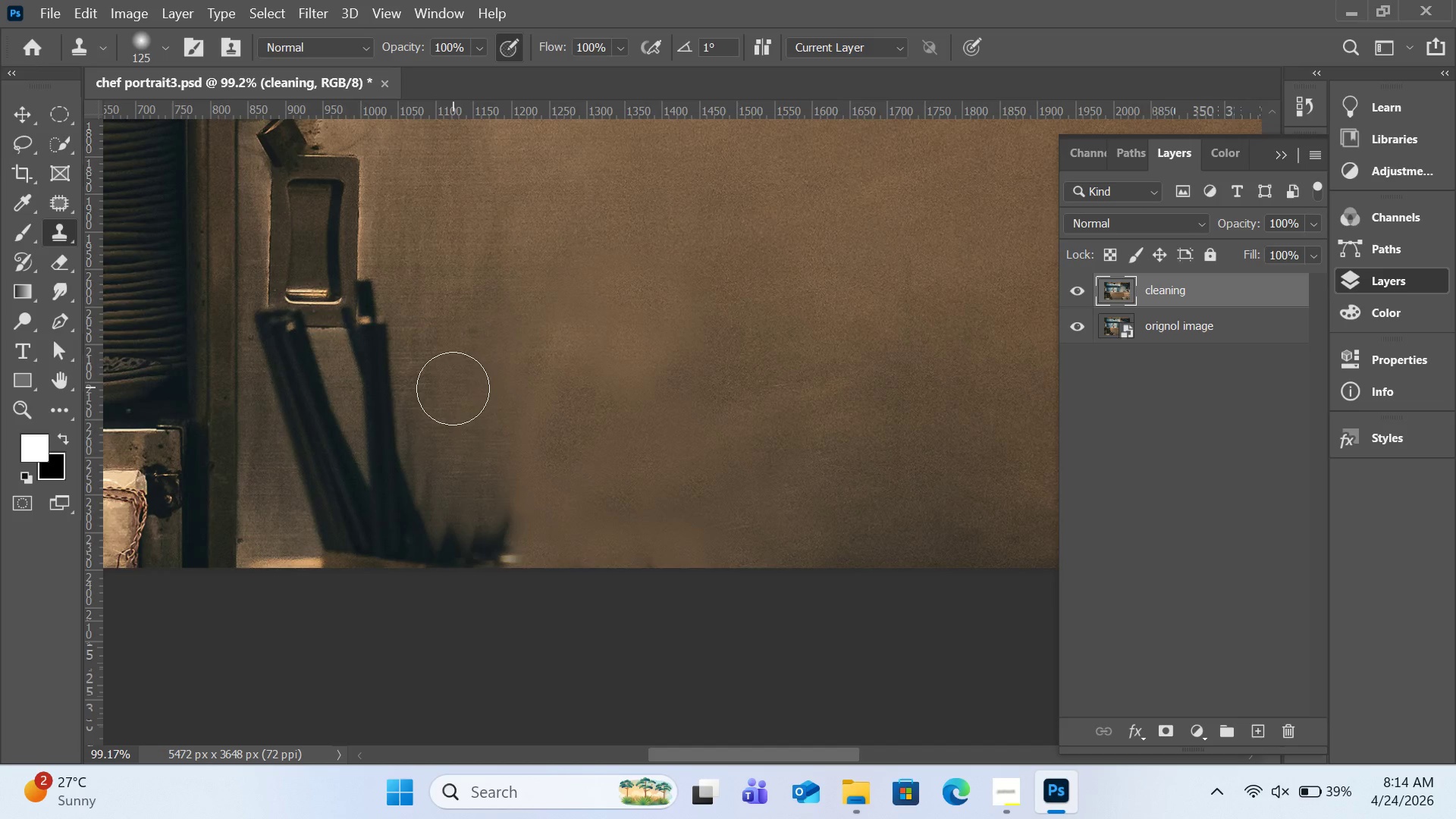 
key(Alt+AltLeft)
 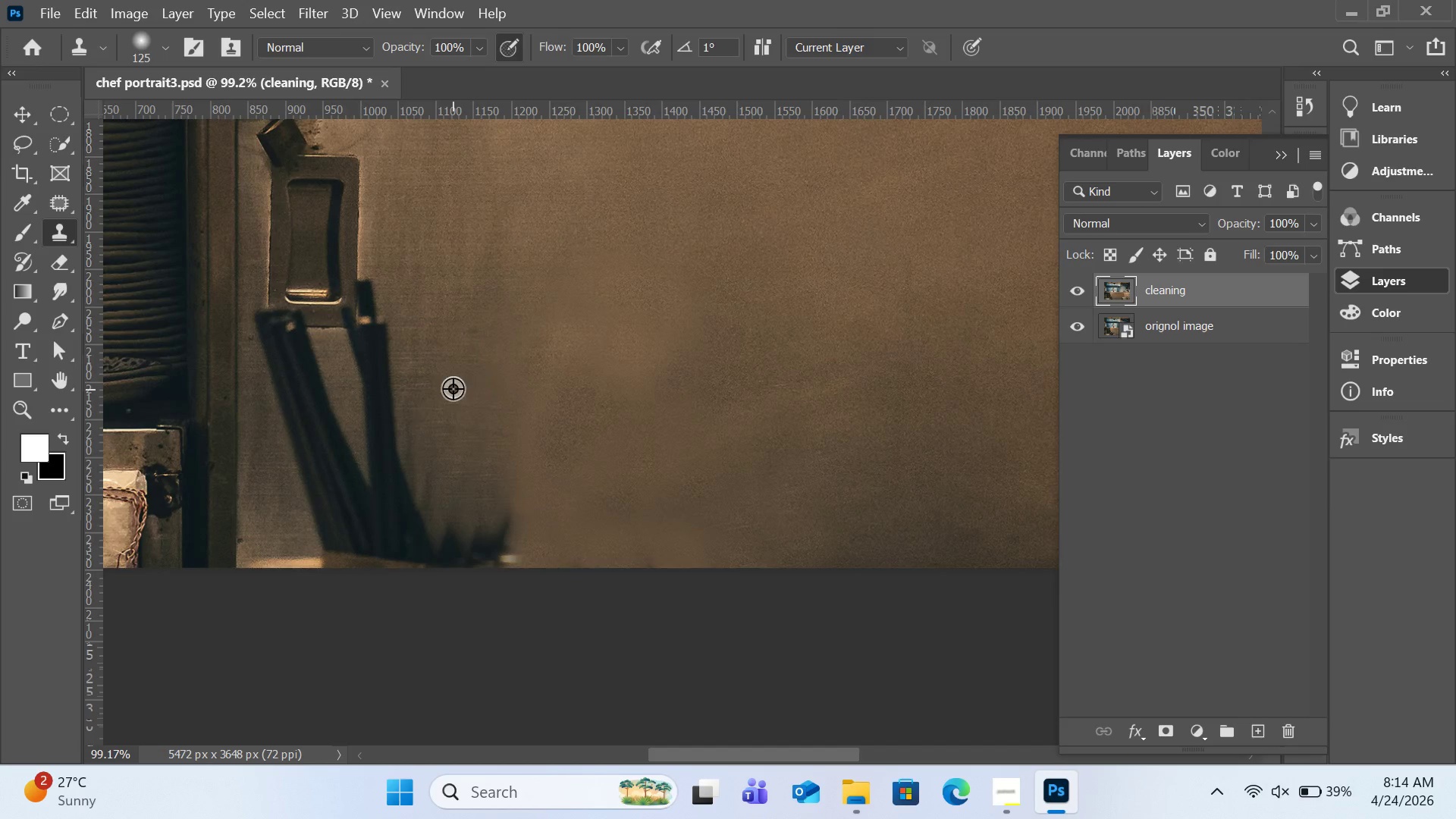 
left_click([453, 388])
 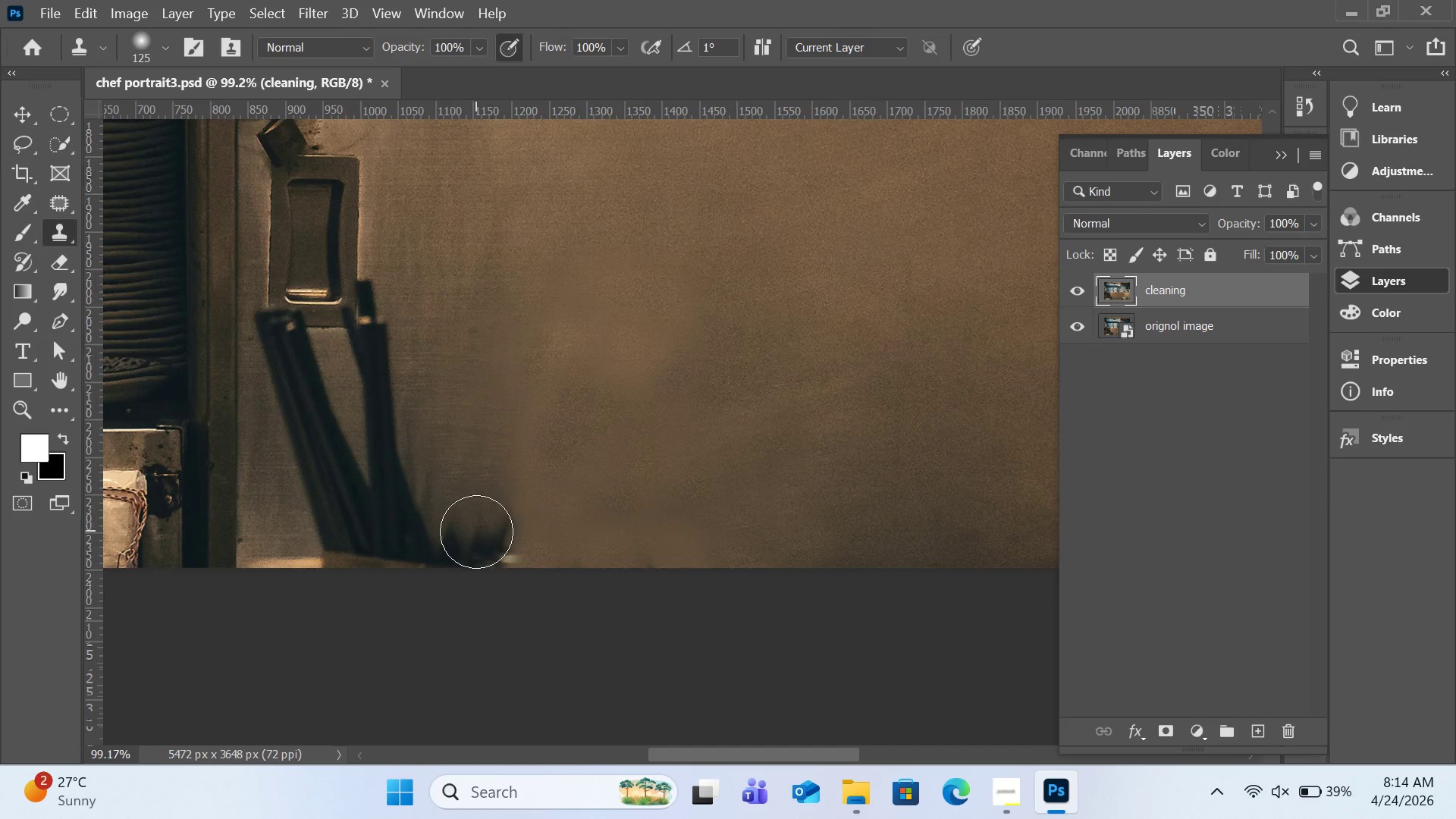 
left_click_drag(start_coordinate=[476, 532], to_coordinate=[459, 547])
 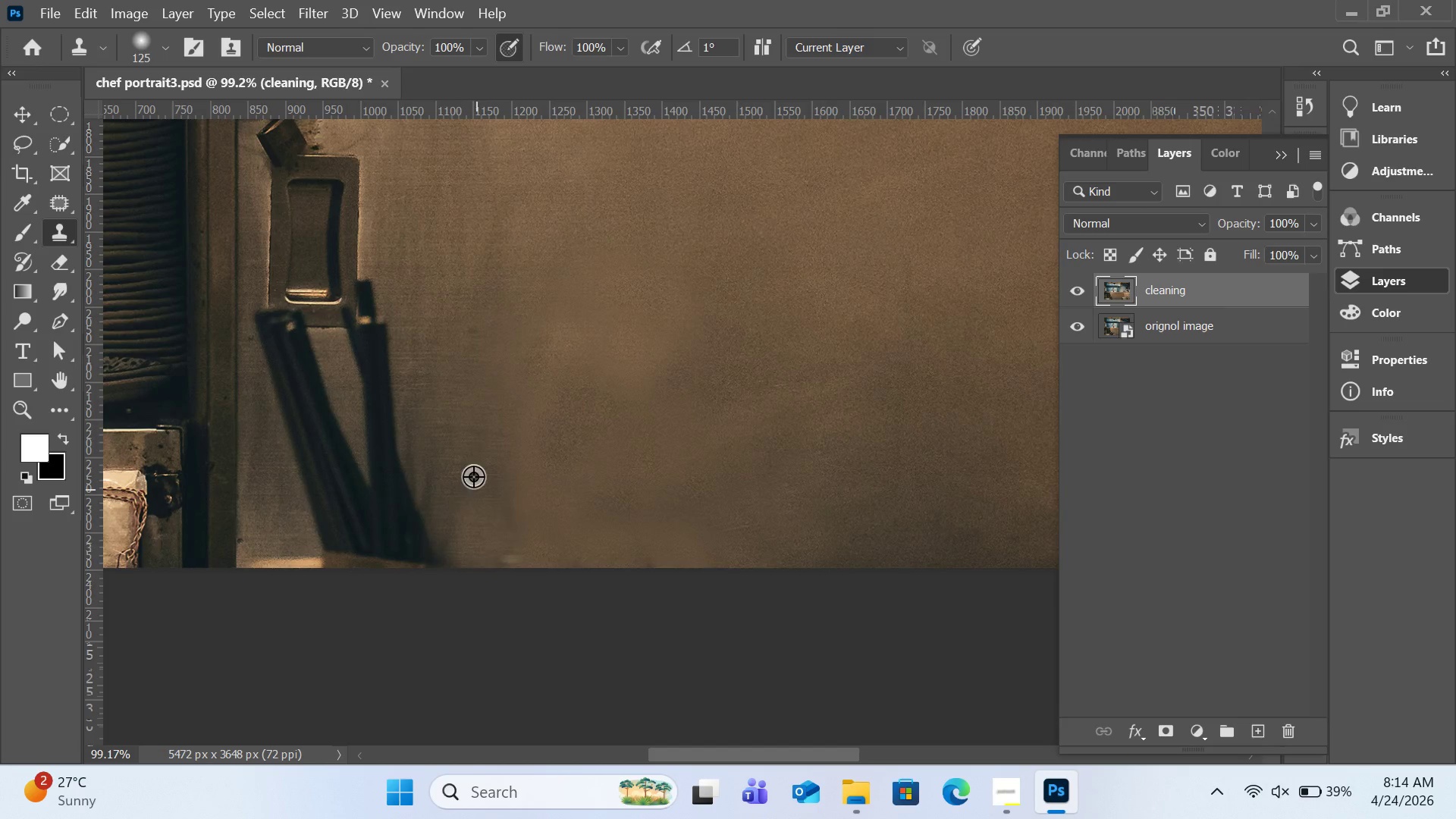 
hold_key(key=AltLeft, duration=1.25)
left_click([497, 460])
 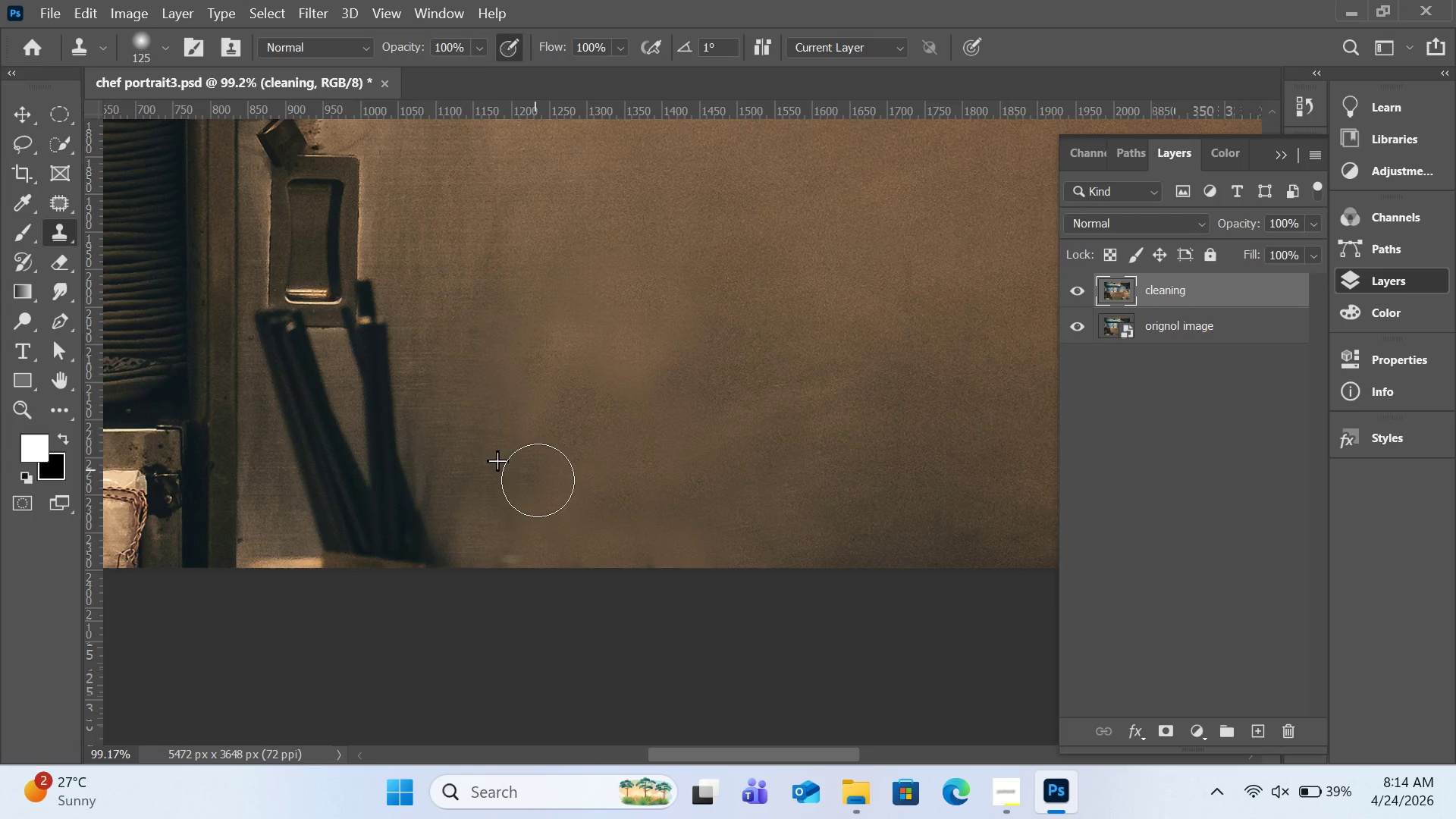 
left_click_drag(start_coordinate=[533, 469], to_coordinate=[564, 541])
 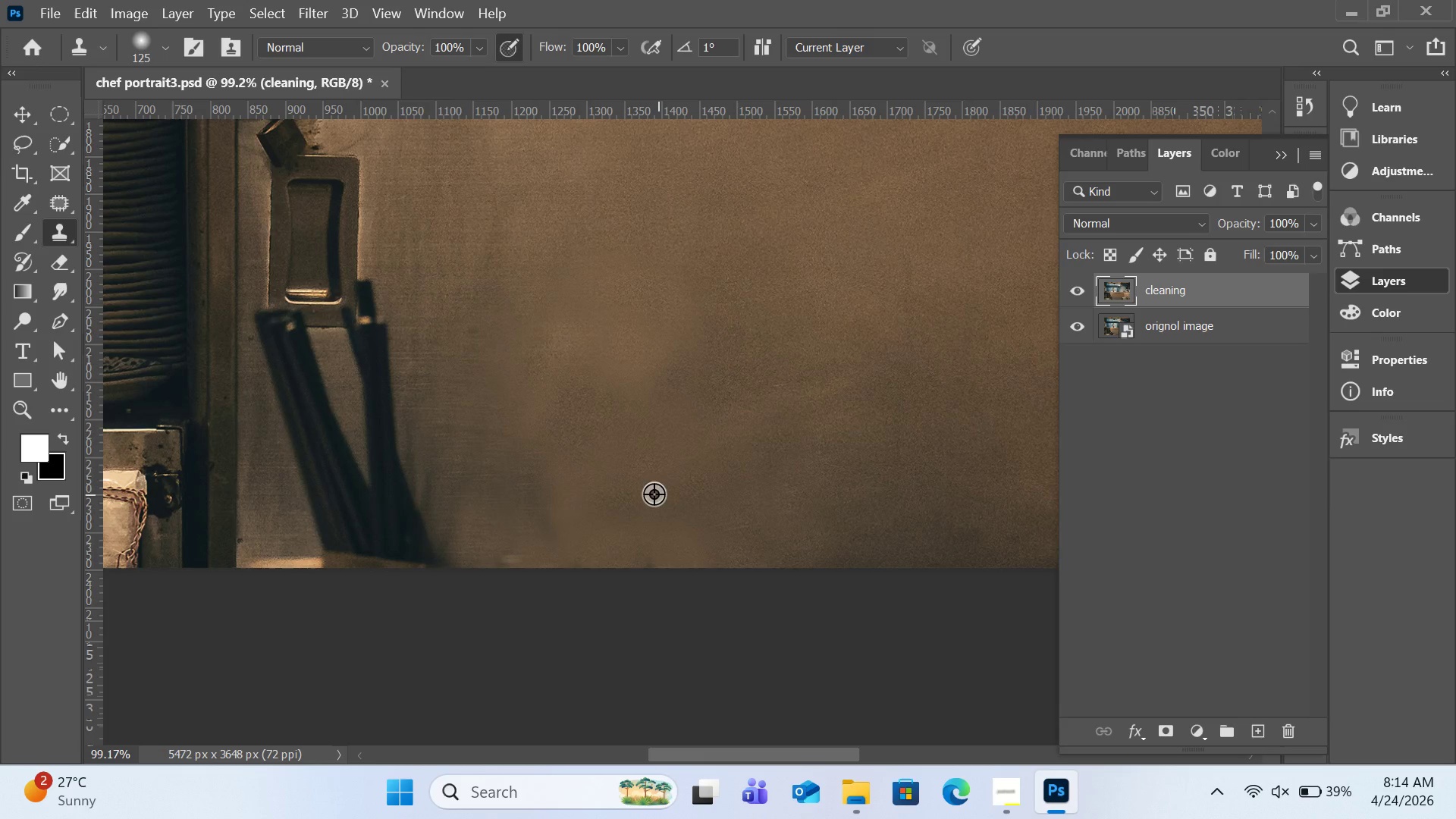 
hold_key(key=AltLeft, duration=0.89)
left_click([585, 441])
 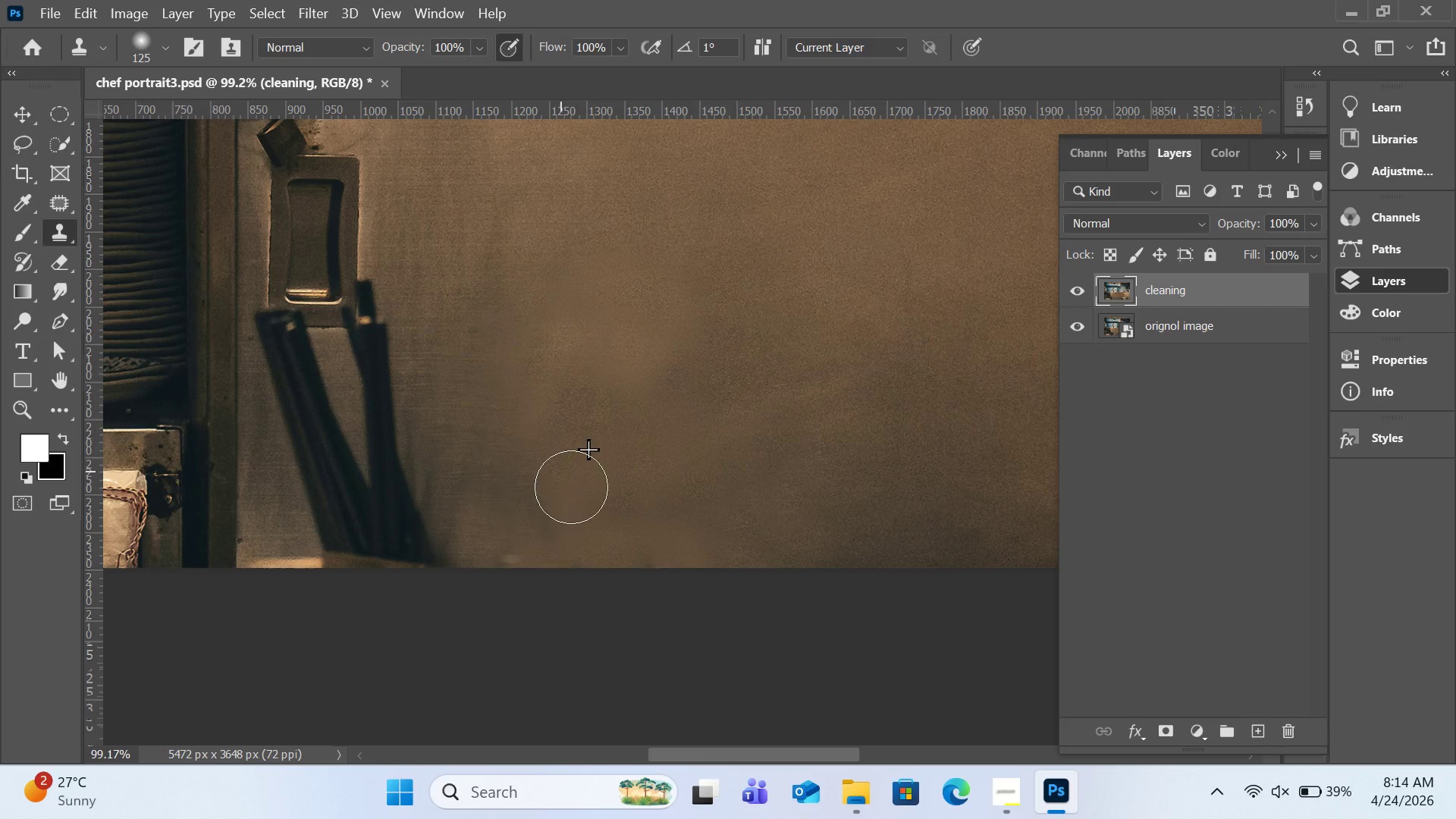 
left_click_drag(start_coordinate=[560, 470], to_coordinate=[562, 520])
 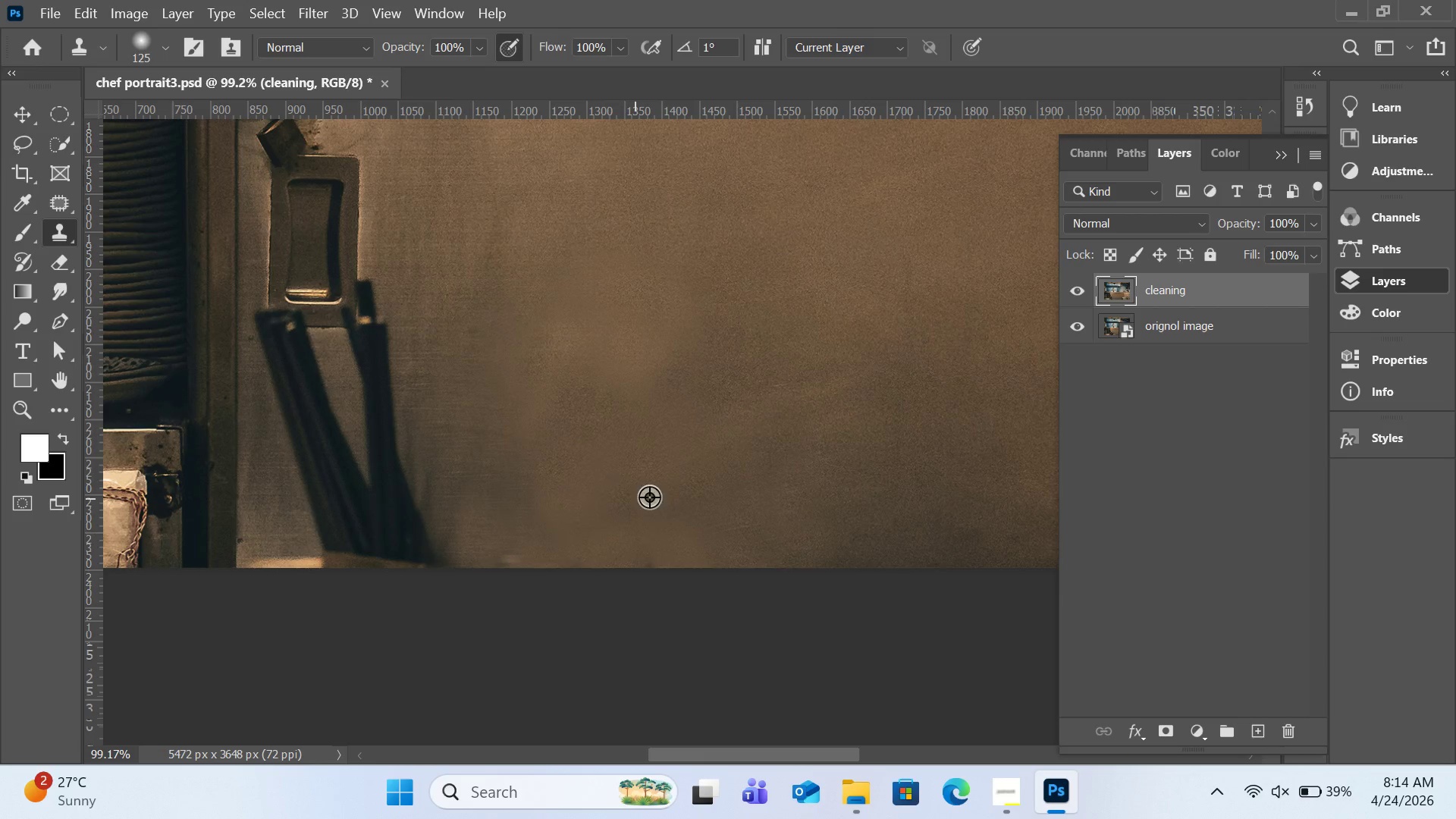 
hold_key(key=AltLeft, duration=0.97)
left_click([695, 486])
 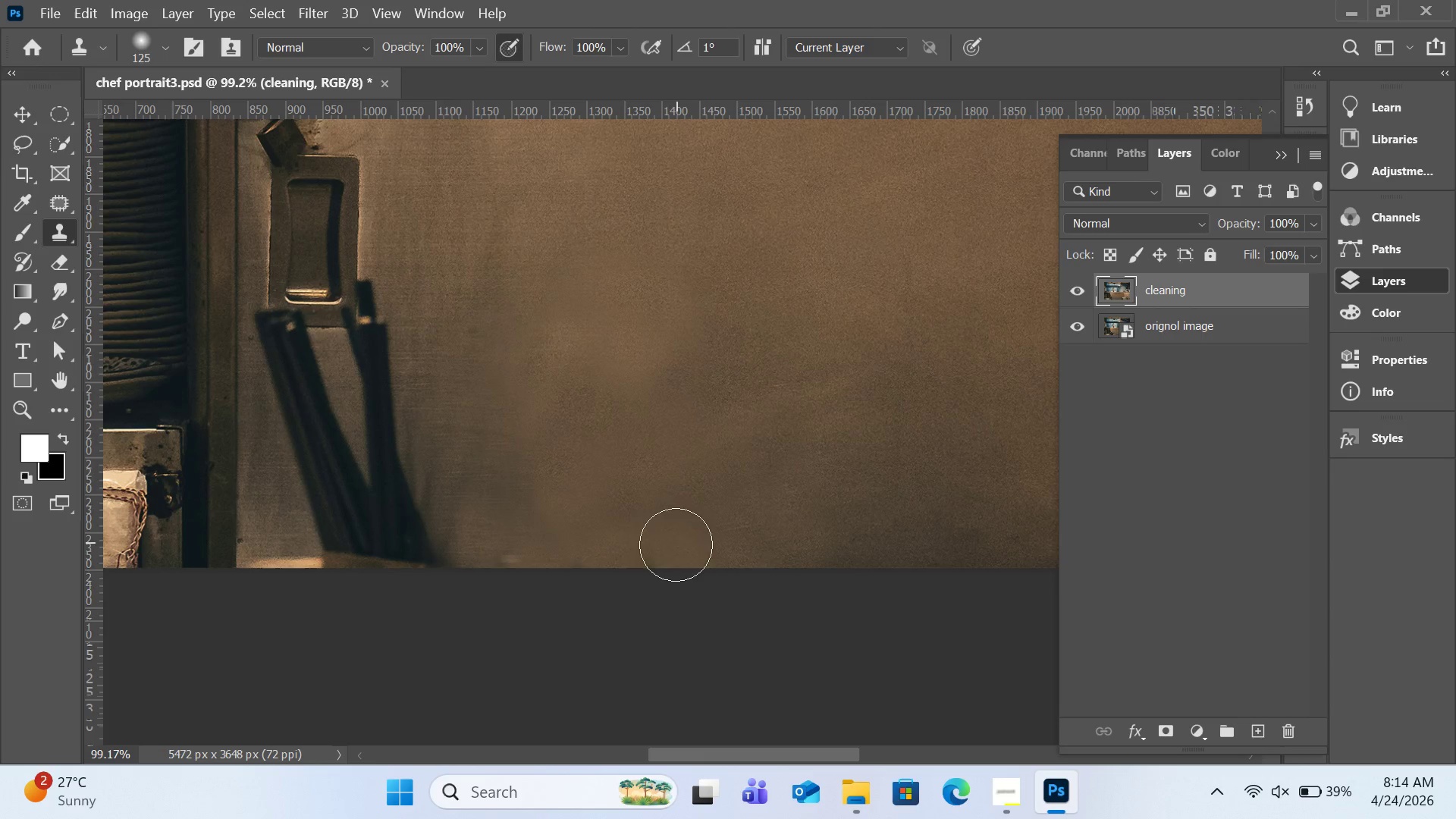 
left_click_drag(start_coordinate=[677, 542], to_coordinate=[588, 561])
 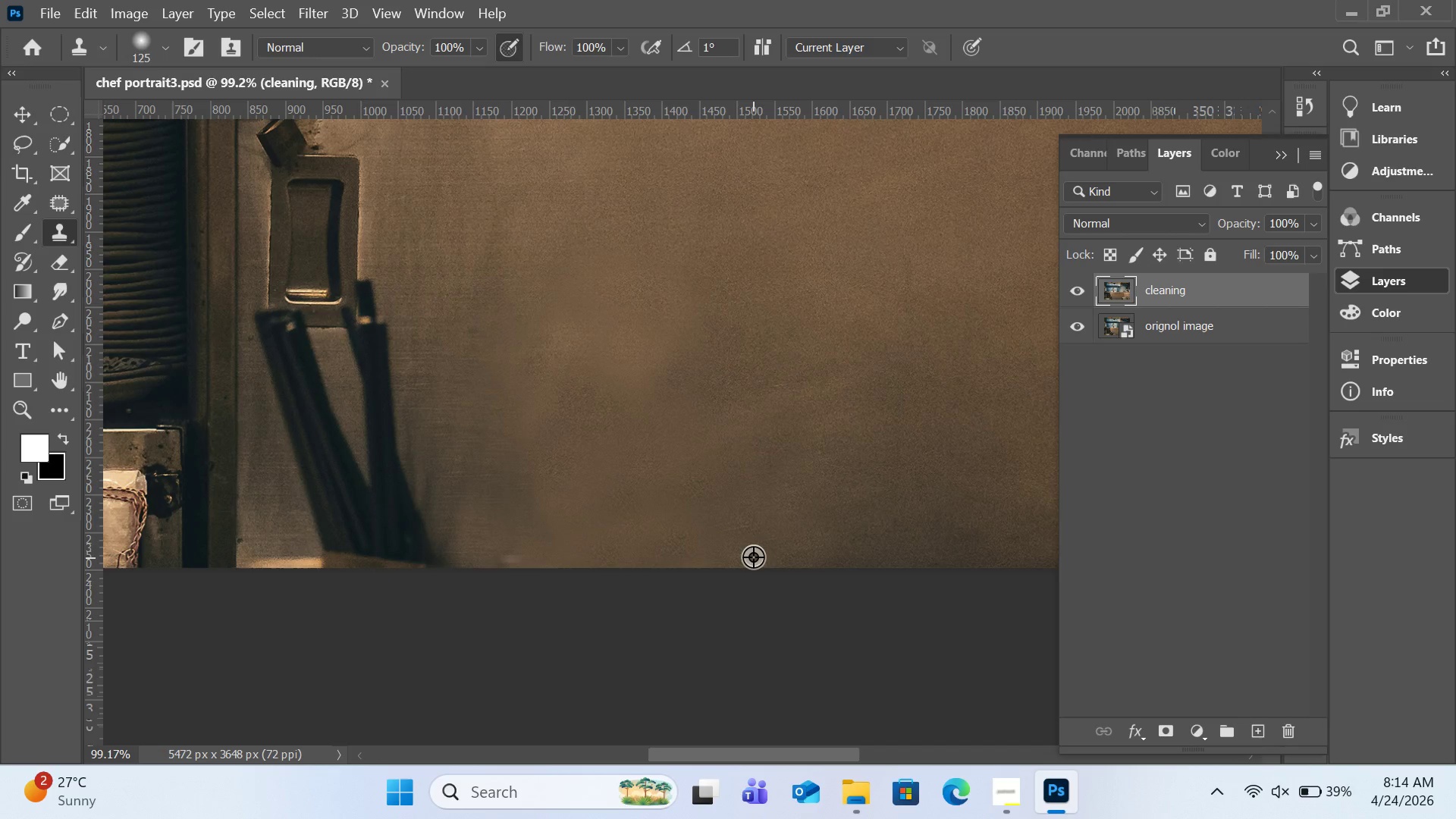 
hold_key(key=AltLeft, duration=0.7)
left_click([786, 556])
 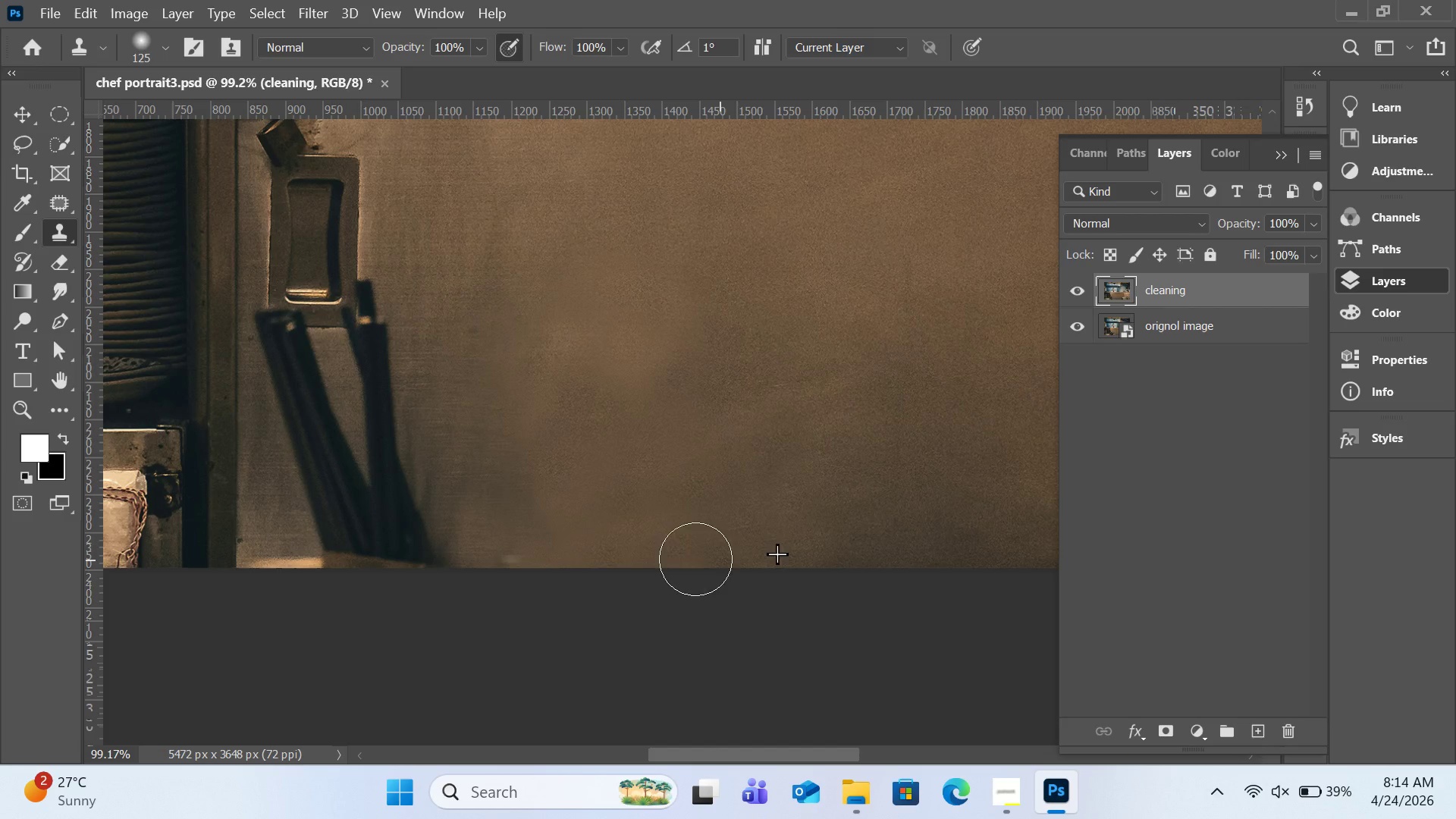 
left_click_drag(start_coordinate=[720, 560], to_coordinate=[620, 560])
 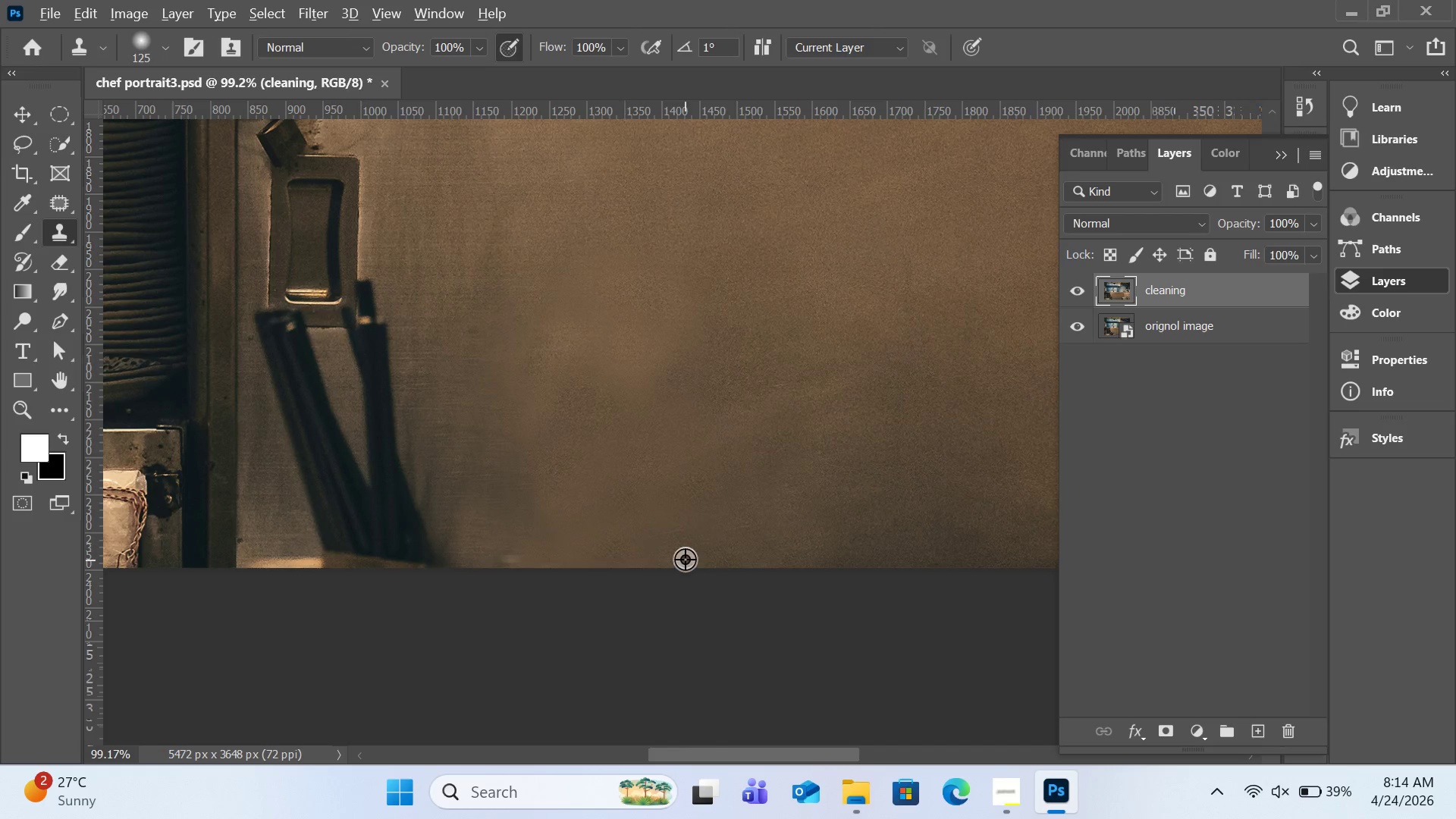 
hold_key(key=AltLeft, duration=0.61)
left_click([650, 557])
 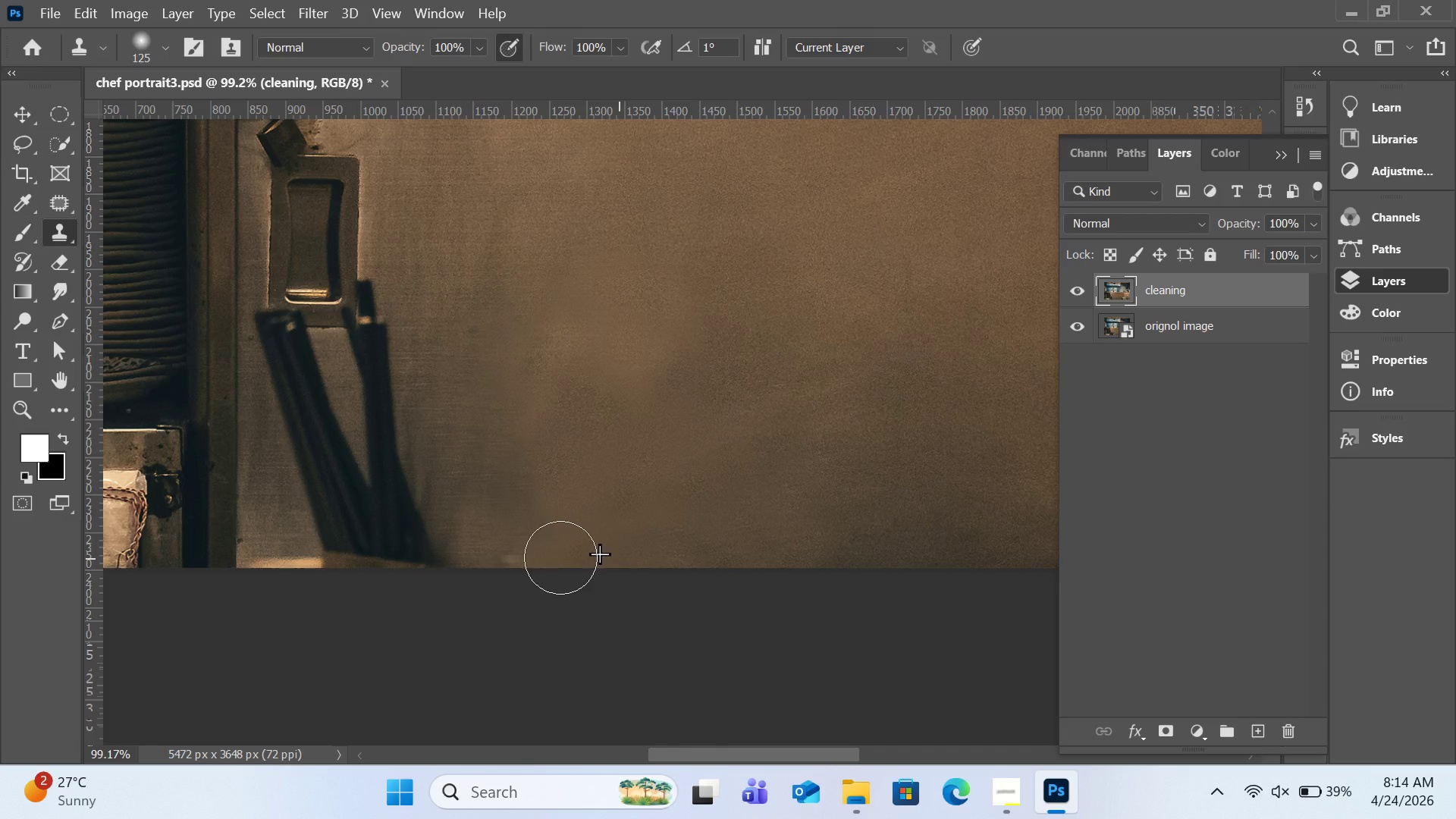 
left_click_drag(start_coordinate=[623, 558], to_coordinate=[506, 559])
 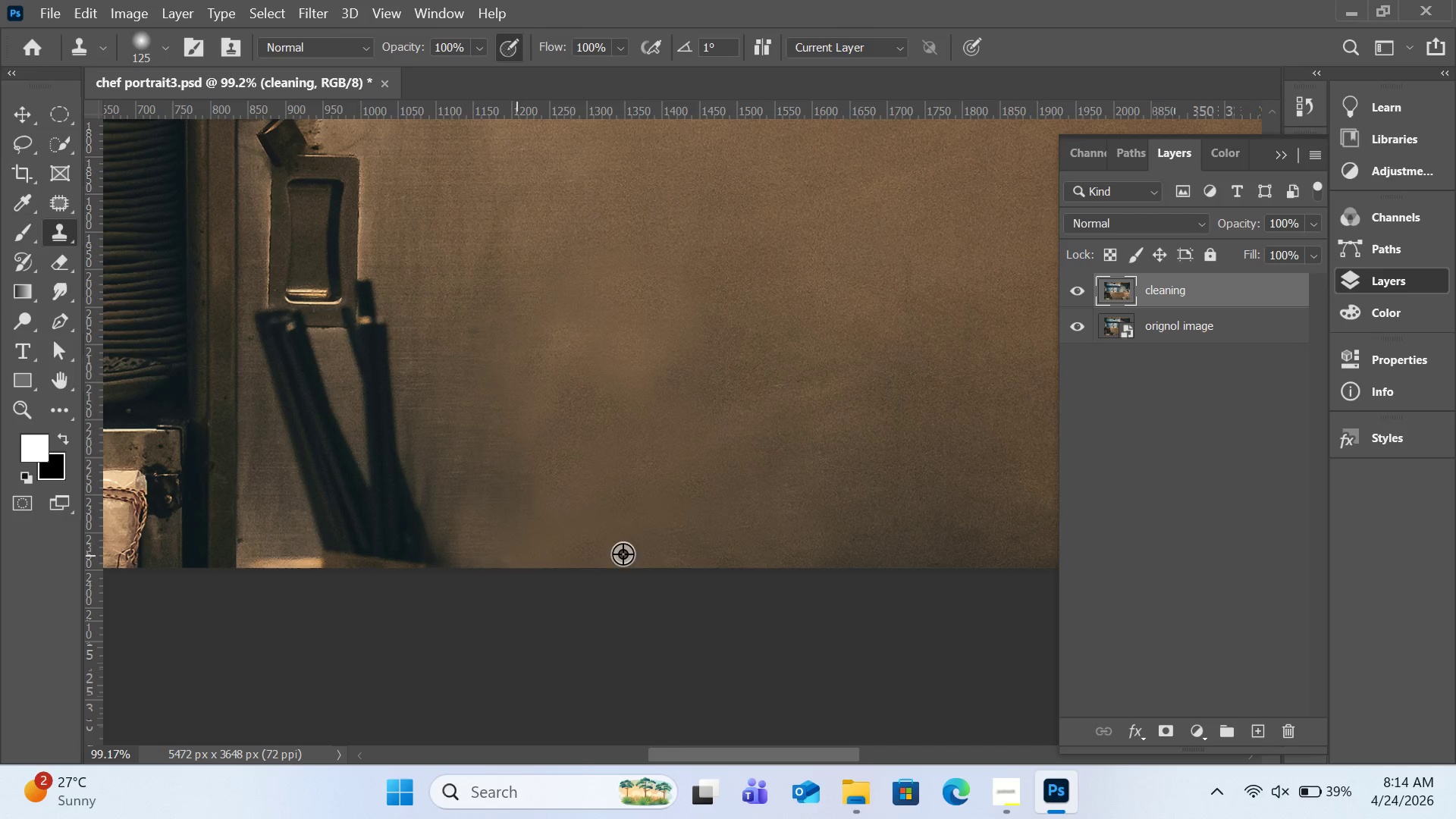 
hold_key(key=AltLeft, duration=0.55)
 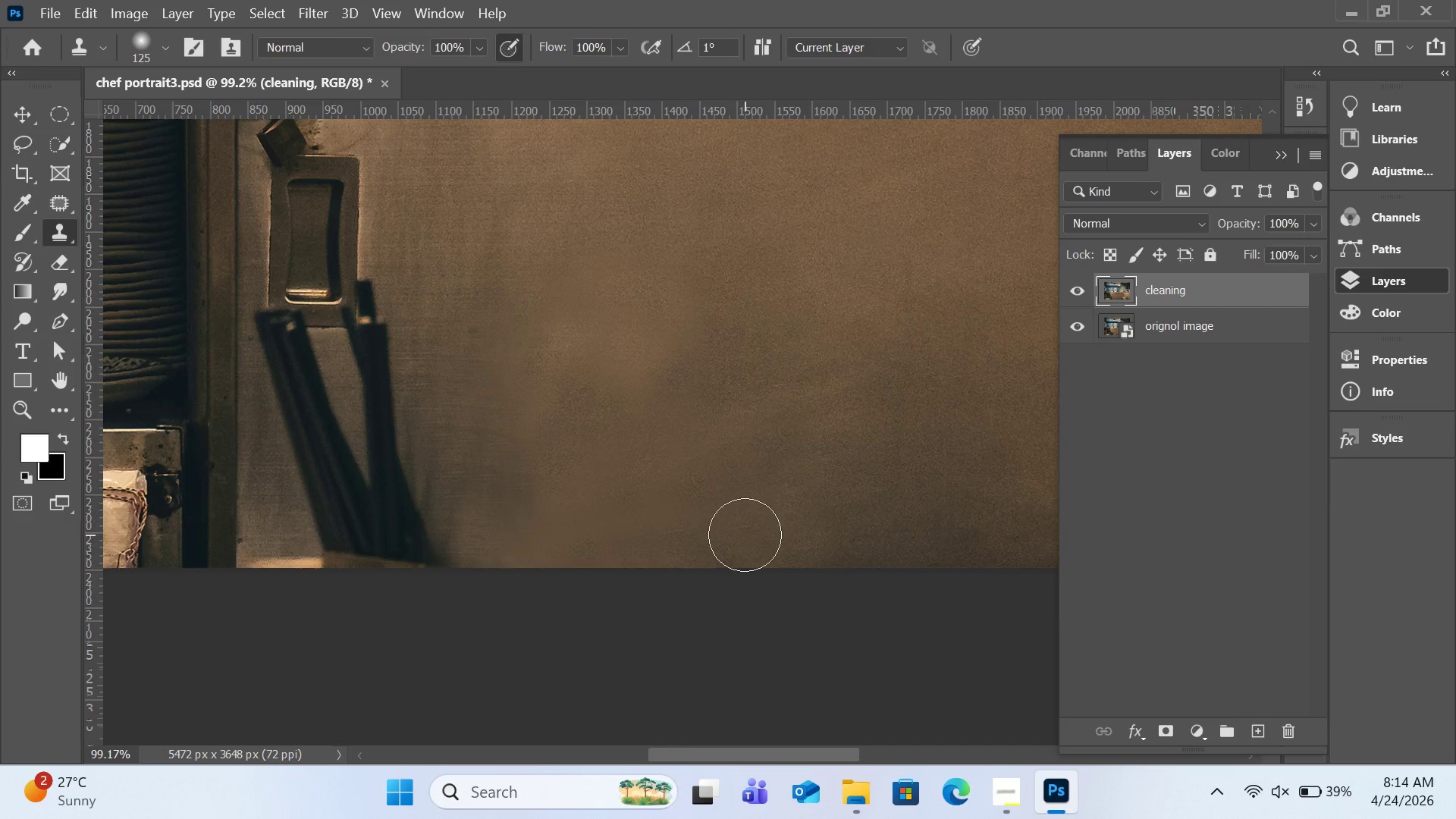 
hold_key(key=AltLeft, duration=0.61)
 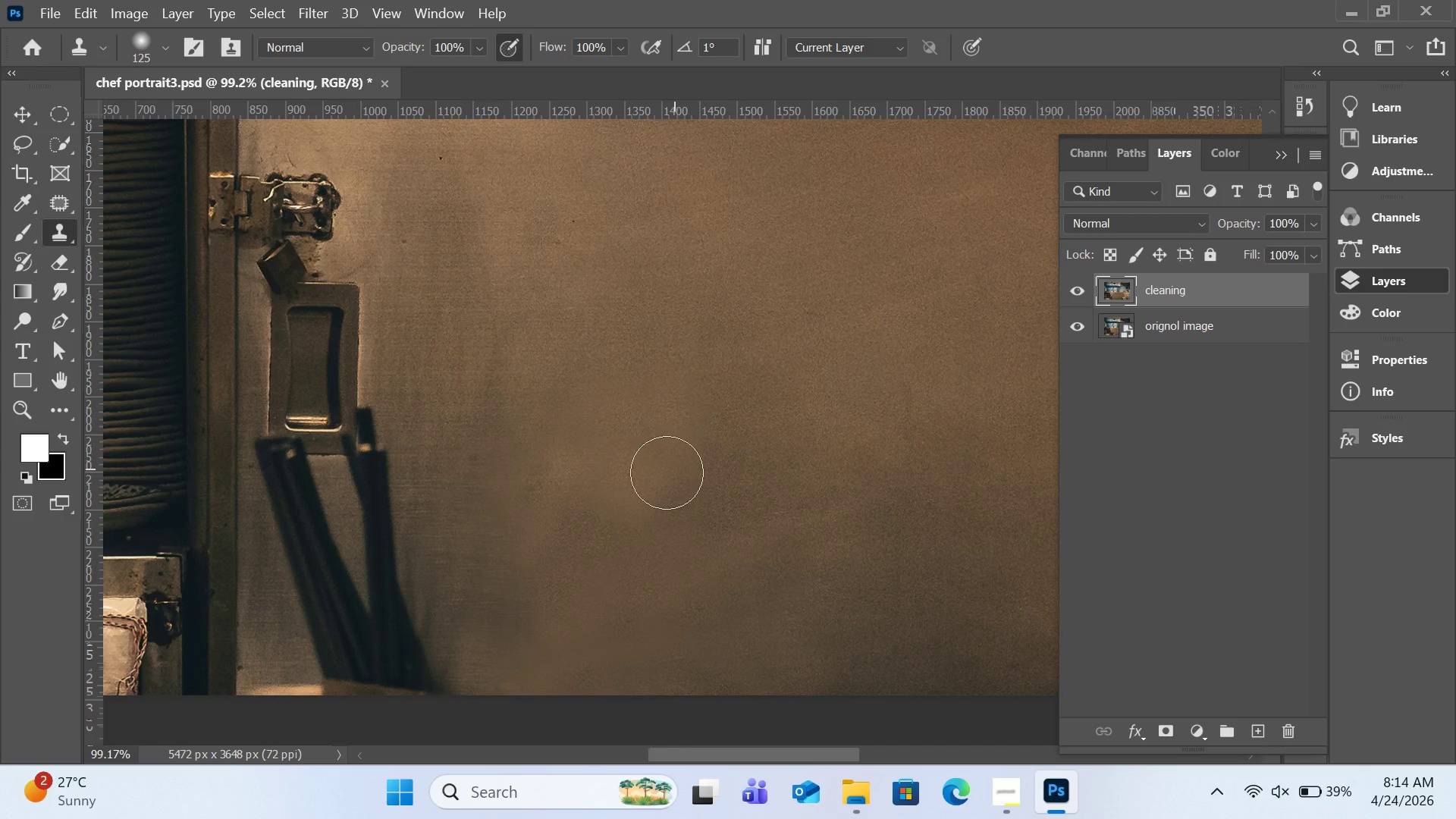 
scroll: coordinate [745, 528], scroll_direction: up, amount: 7.0
 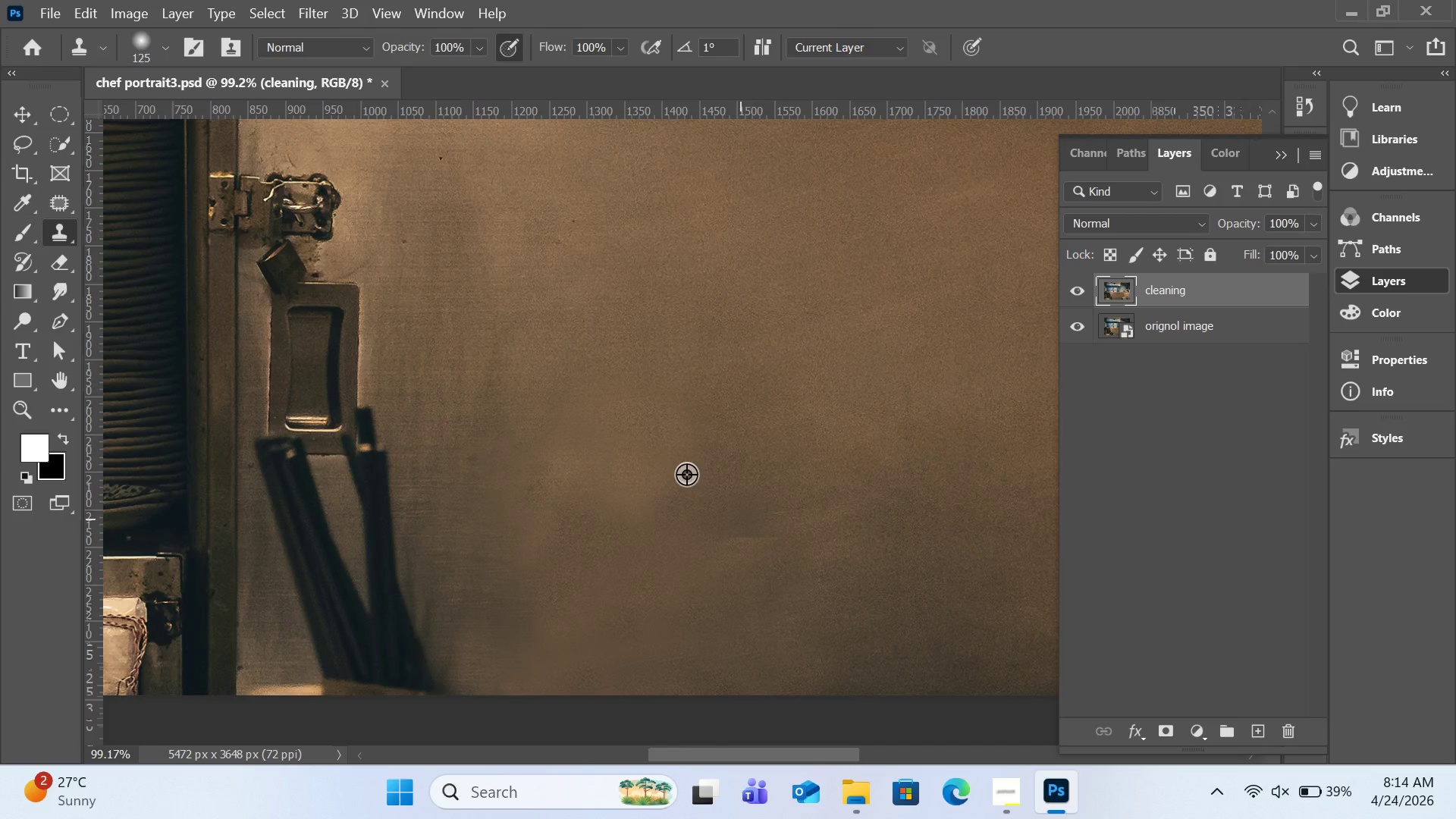 
left_click([626, 340])
 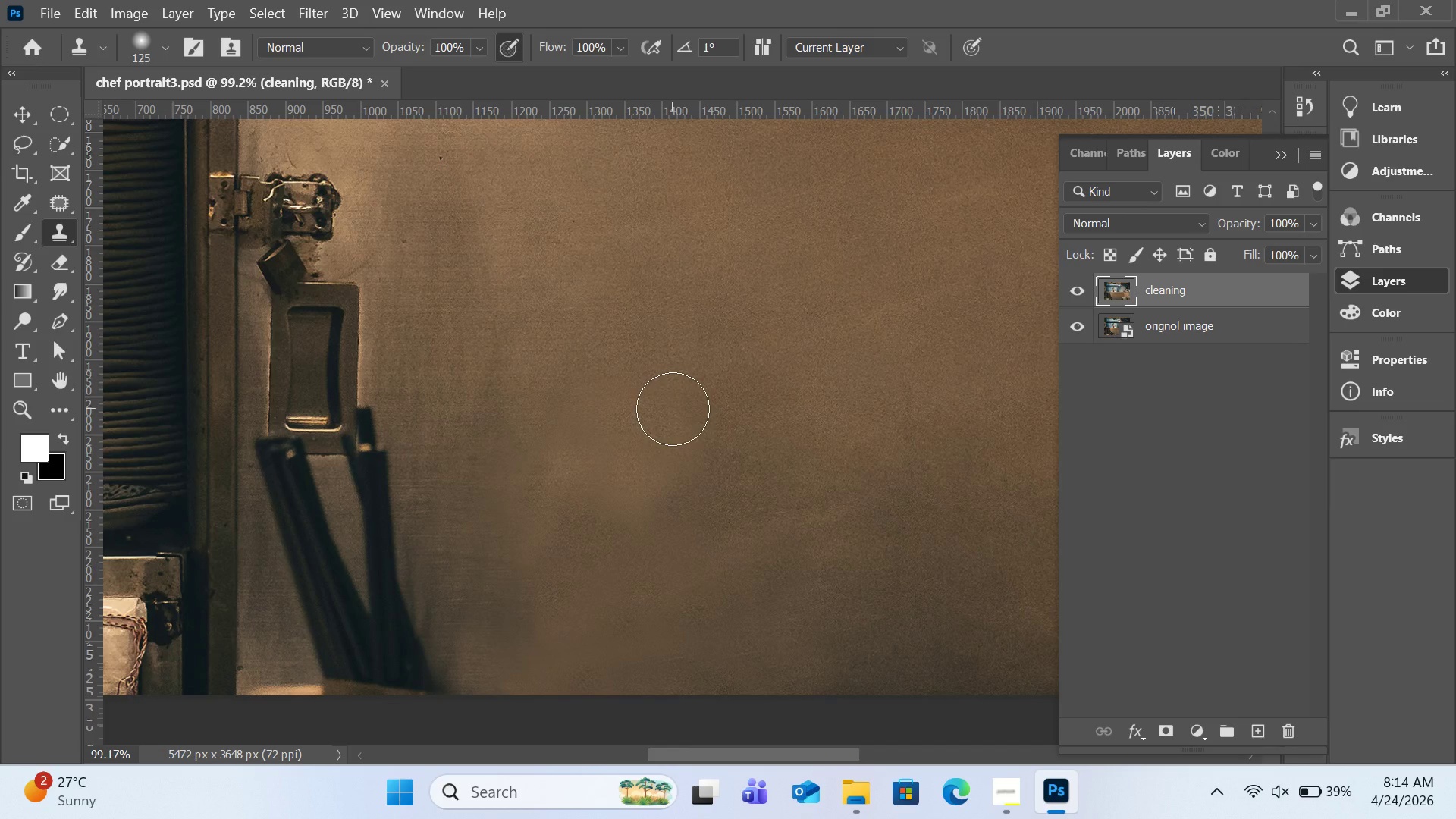 
left_click_drag(start_coordinate=[673, 409], to_coordinate=[676, 428])
 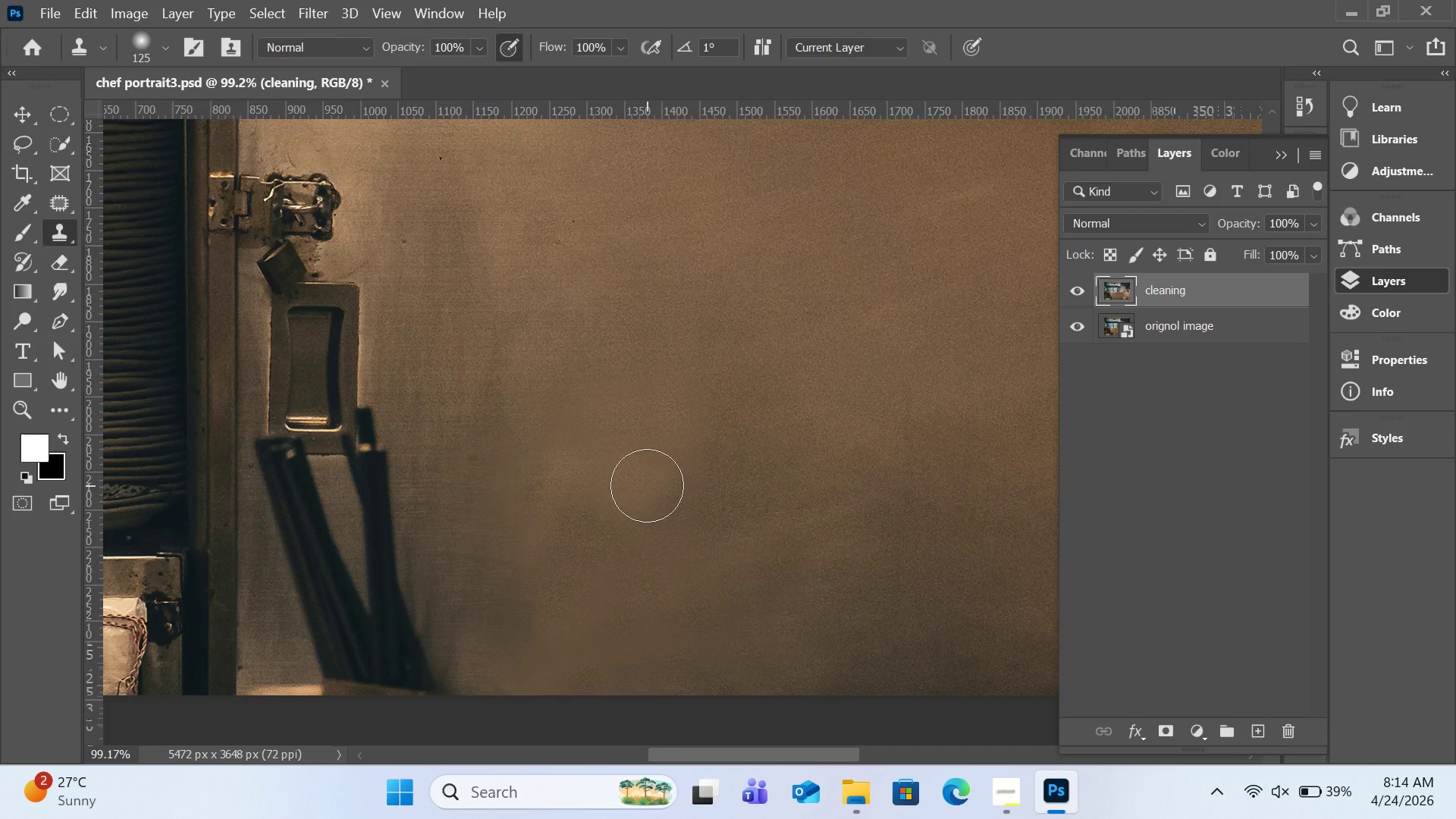 
left_click([647, 485])
 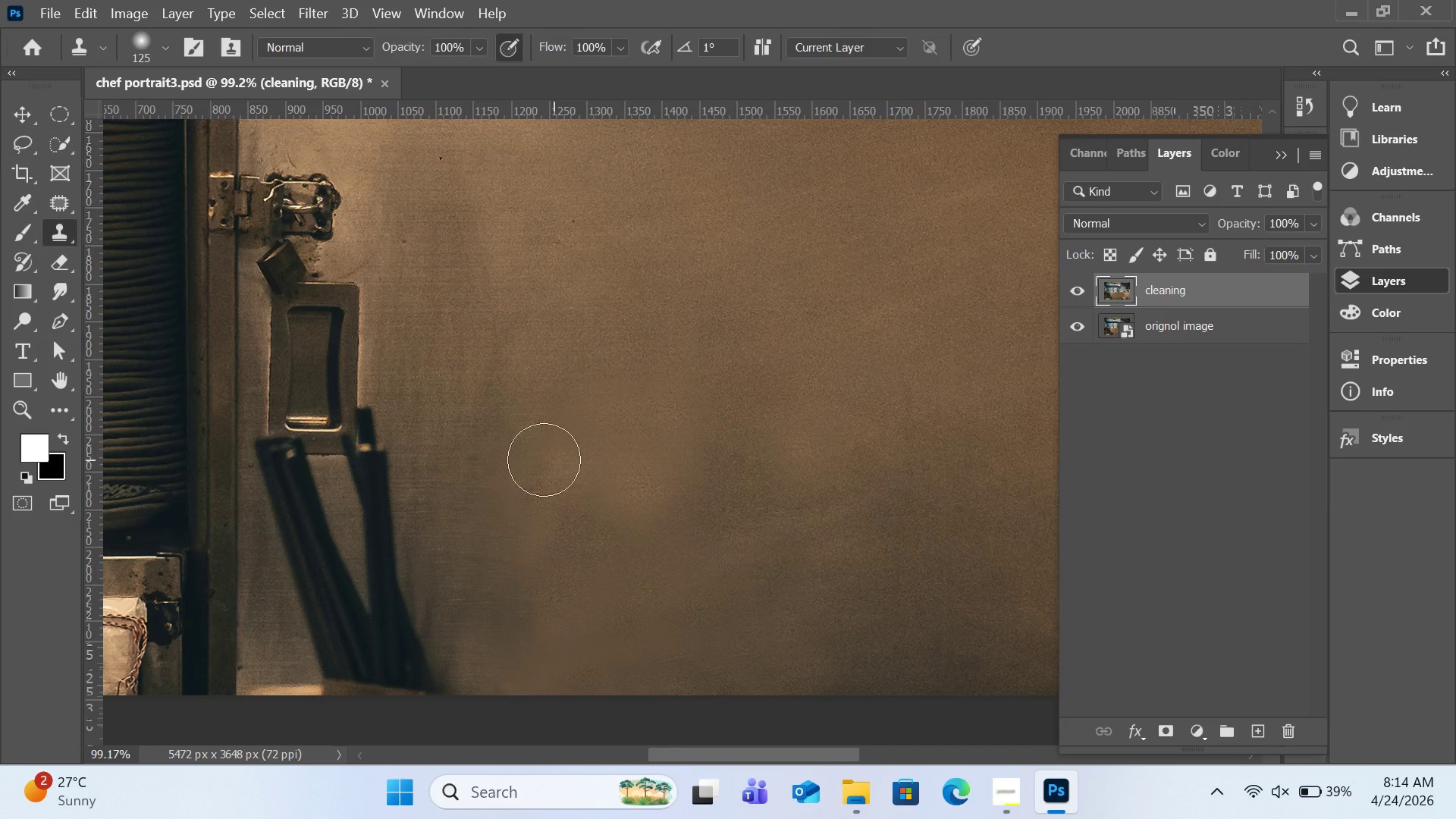 
hold_key(key=AltLeft, duration=1.97)
left_click([684, 342])
 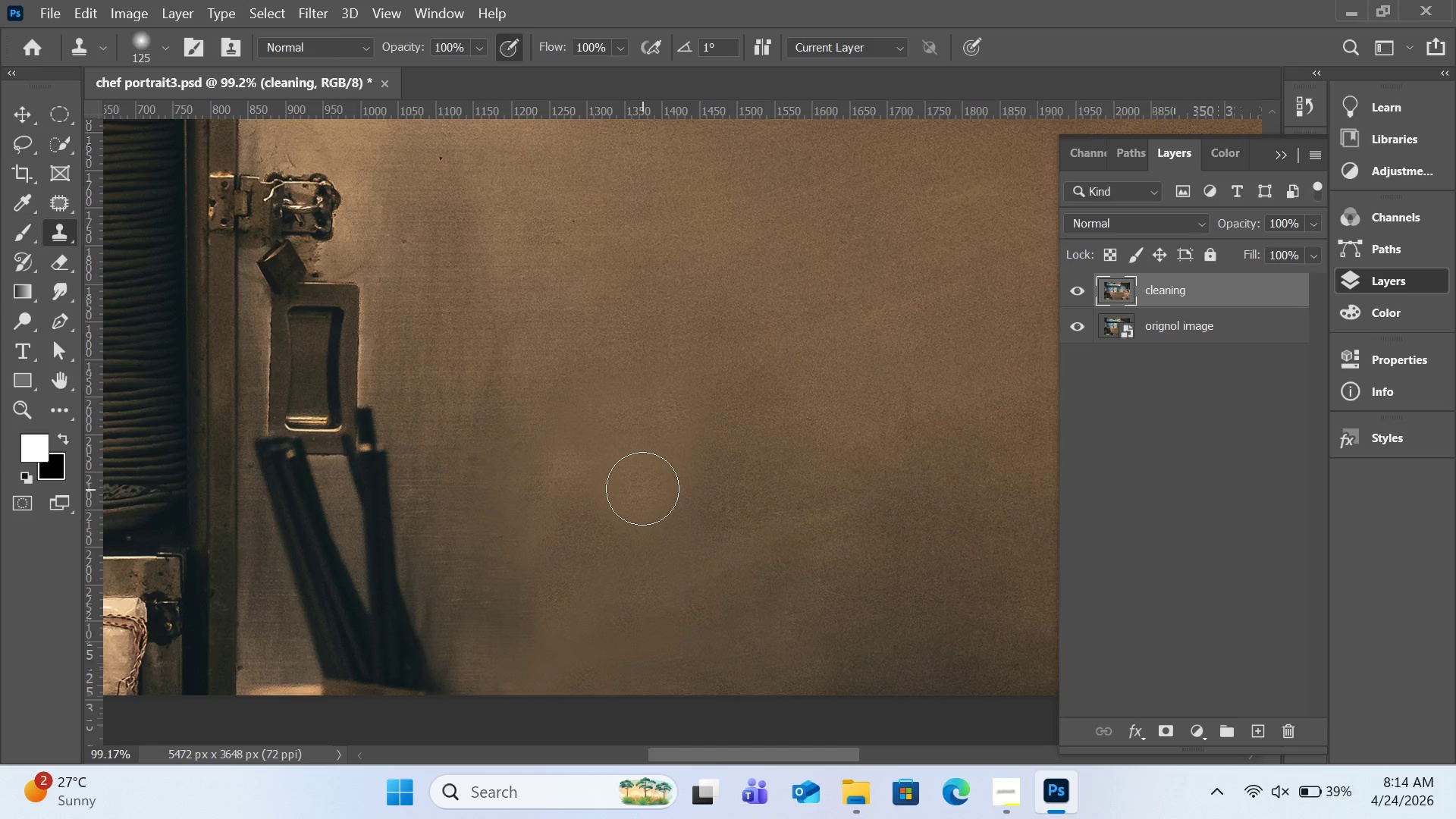 
left_click([642, 488])
 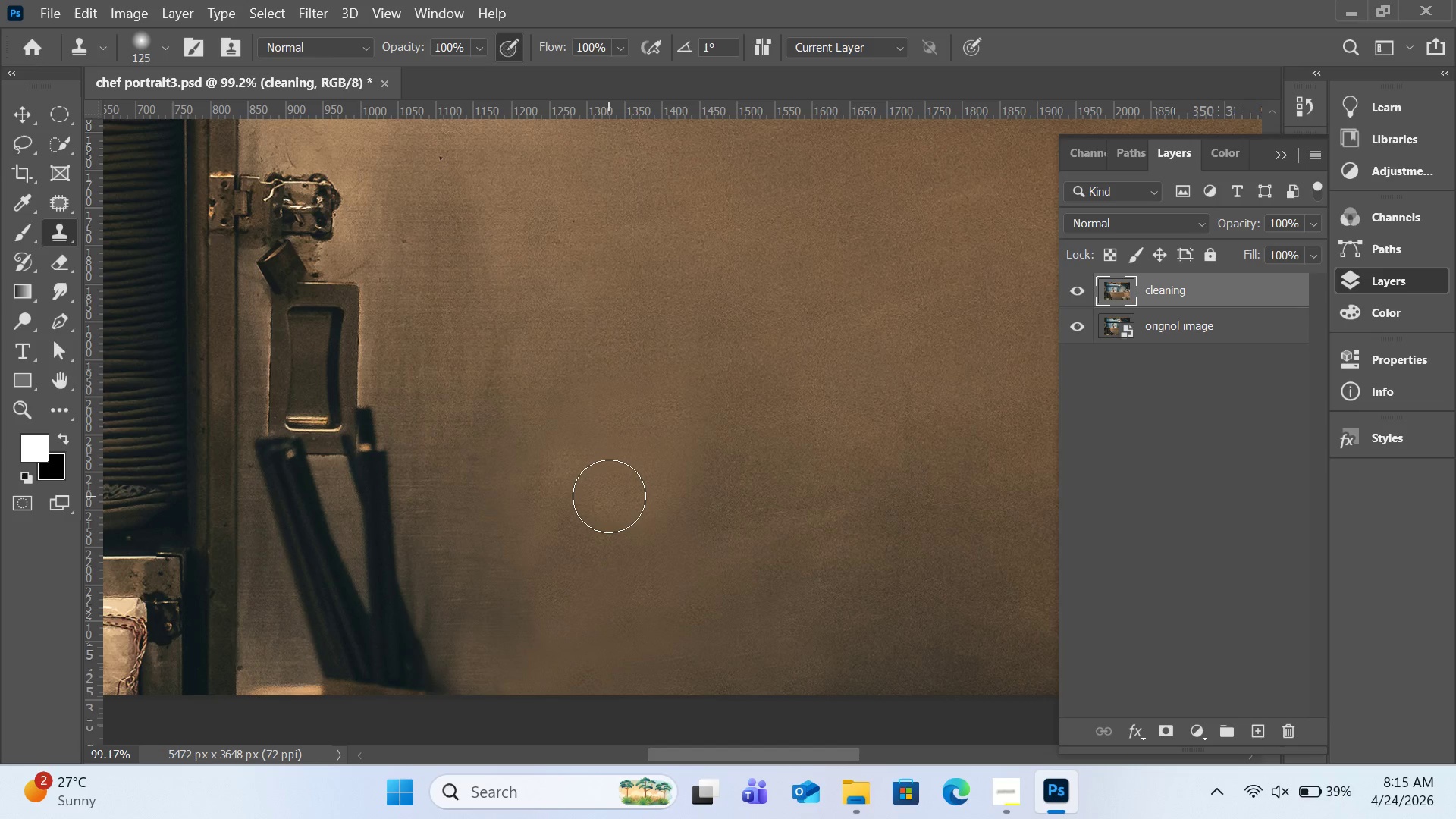 
left_click_drag(start_coordinate=[609, 496], to_coordinate=[593, 483])
 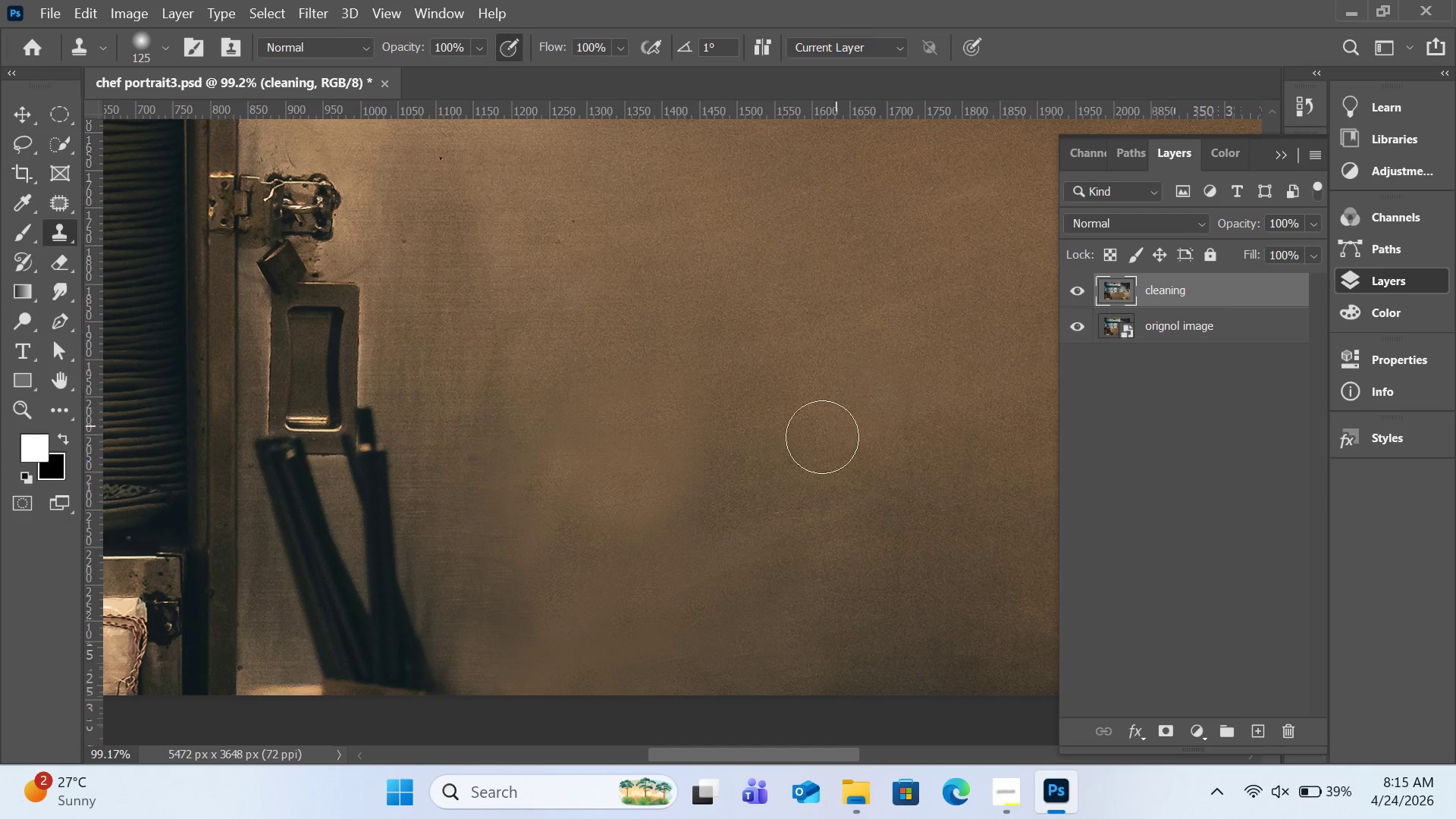 
hold_key(key=AltLeft, duration=0.84)
left_click([704, 485])
 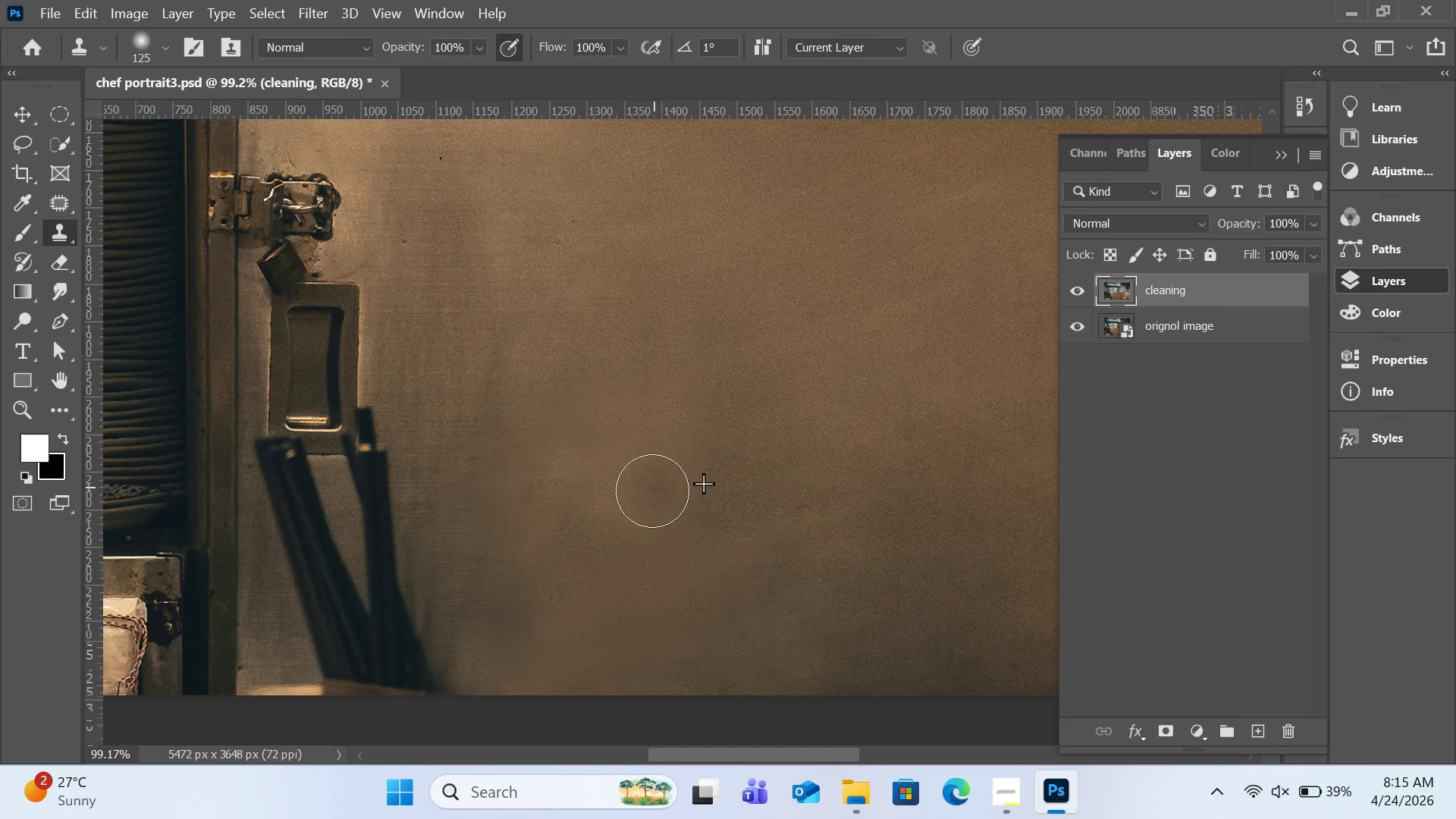 
left_click_drag(start_coordinate=[654, 487], to_coordinate=[588, 517])
 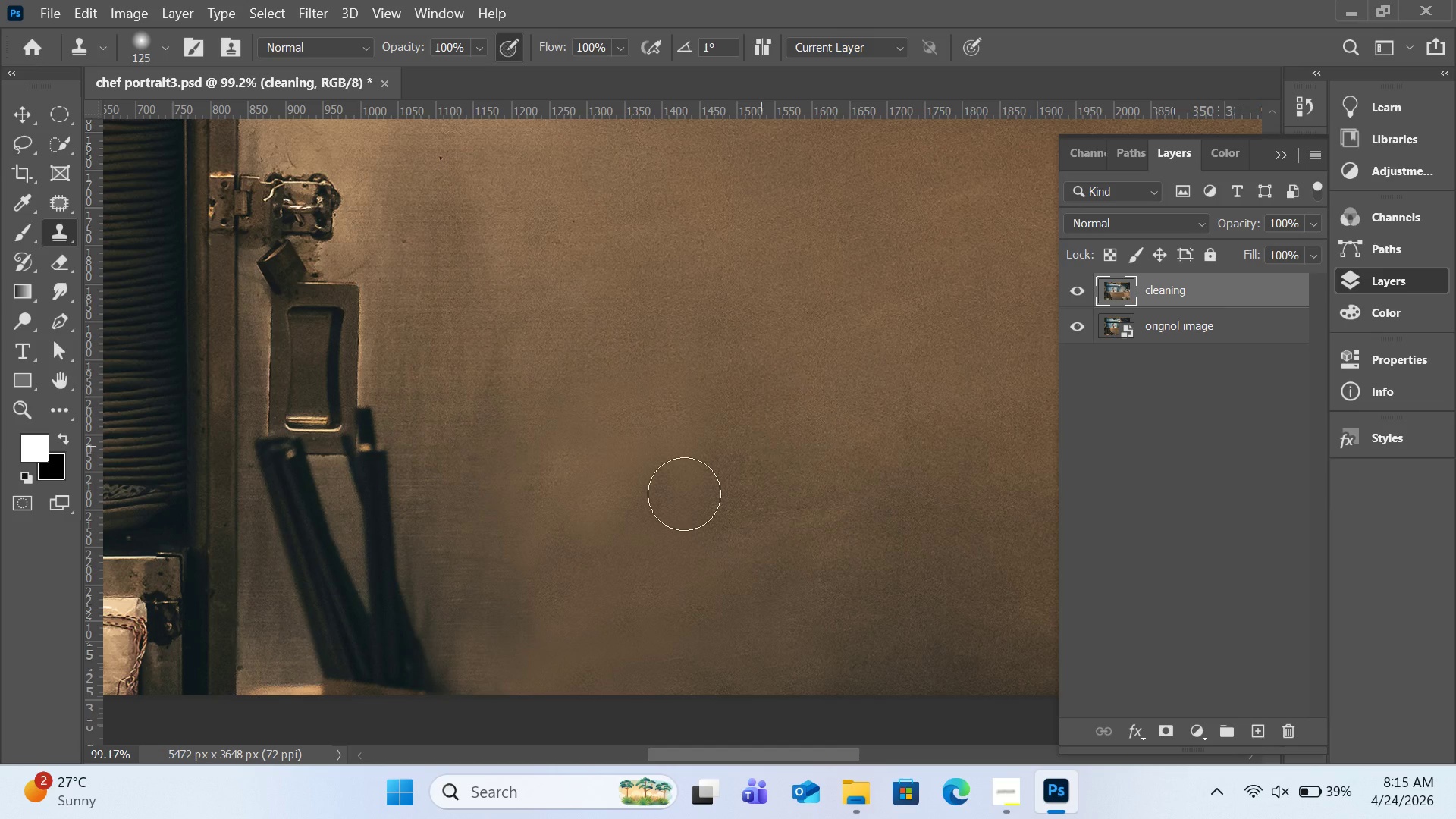 
hold_key(key=AltLeft, duration=0.95)
 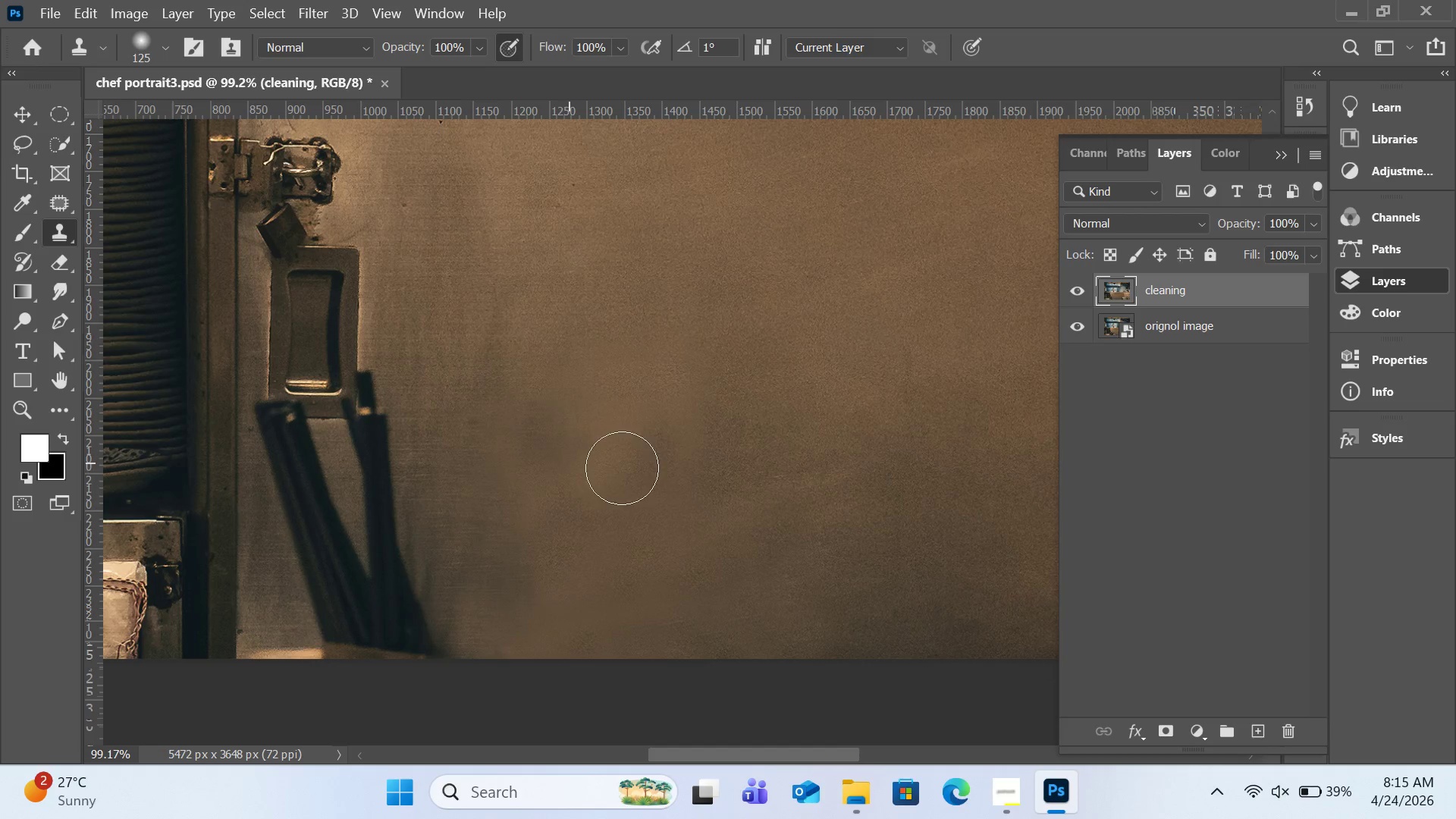 
scroll: coordinate [669, 500], scroll_direction: down, amount: 2.0
 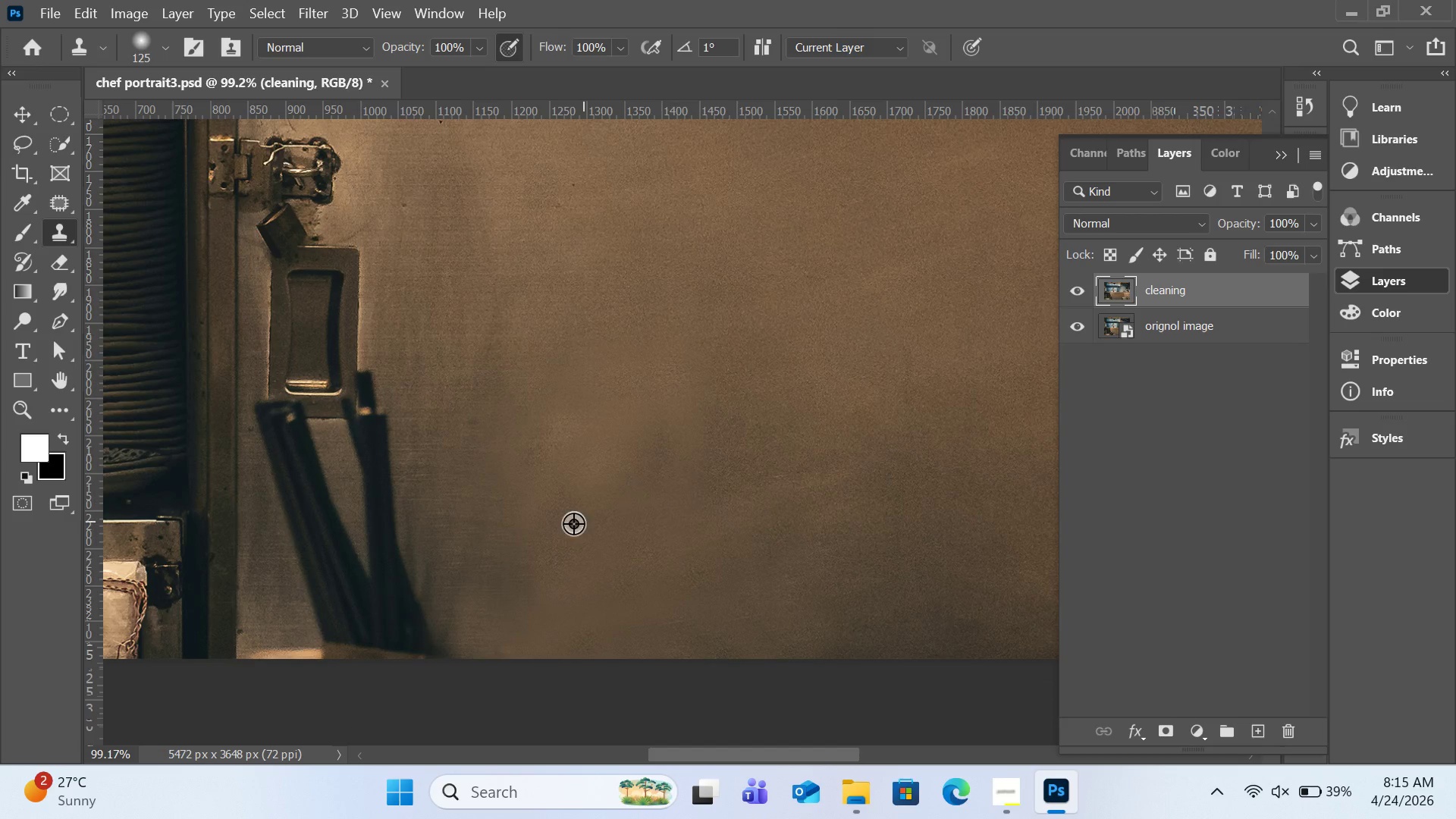 
left_click([485, 450])
 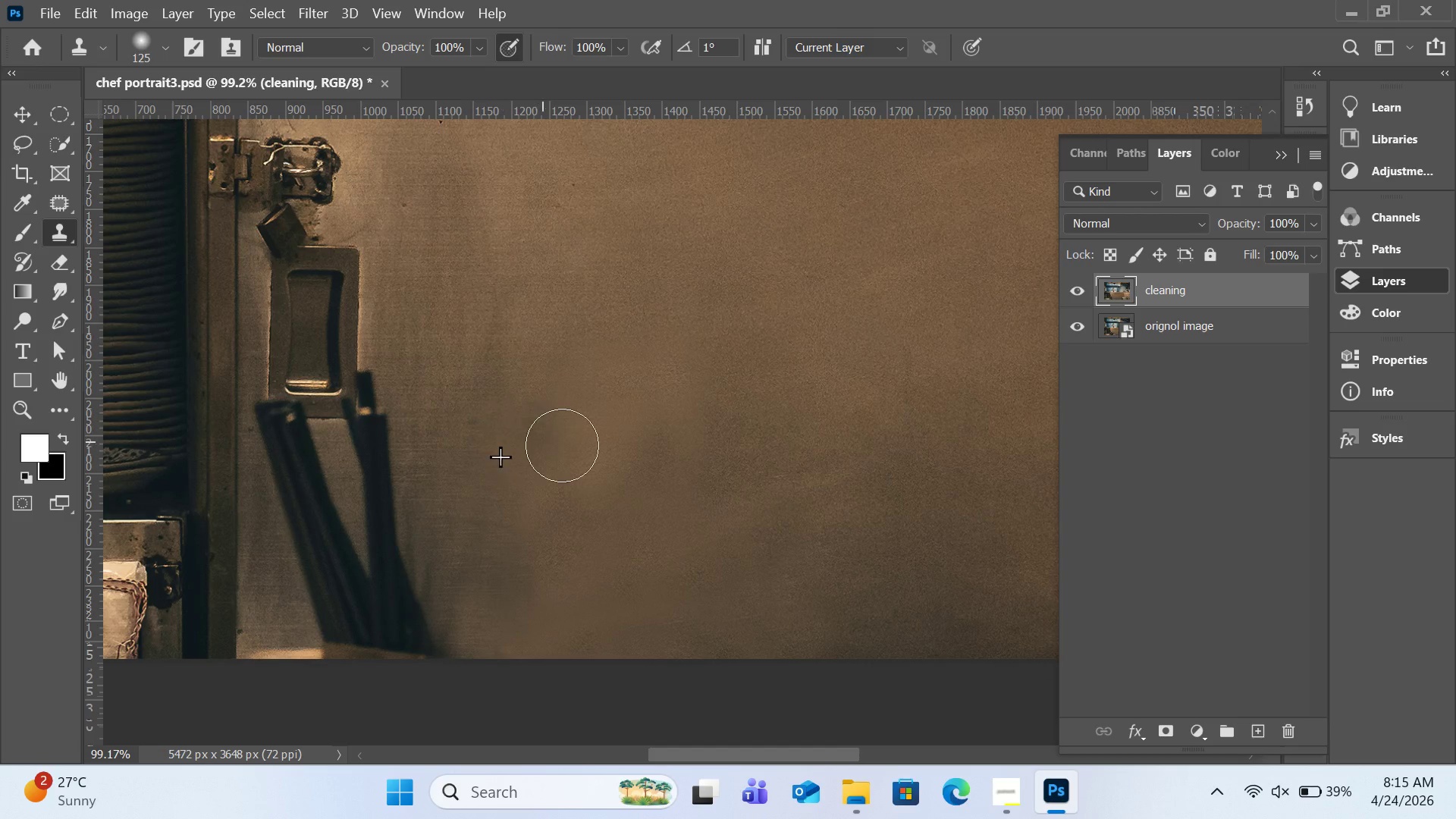 
left_click_drag(start_coordinate=[542, 432], to_coordinate=[567, 463])
 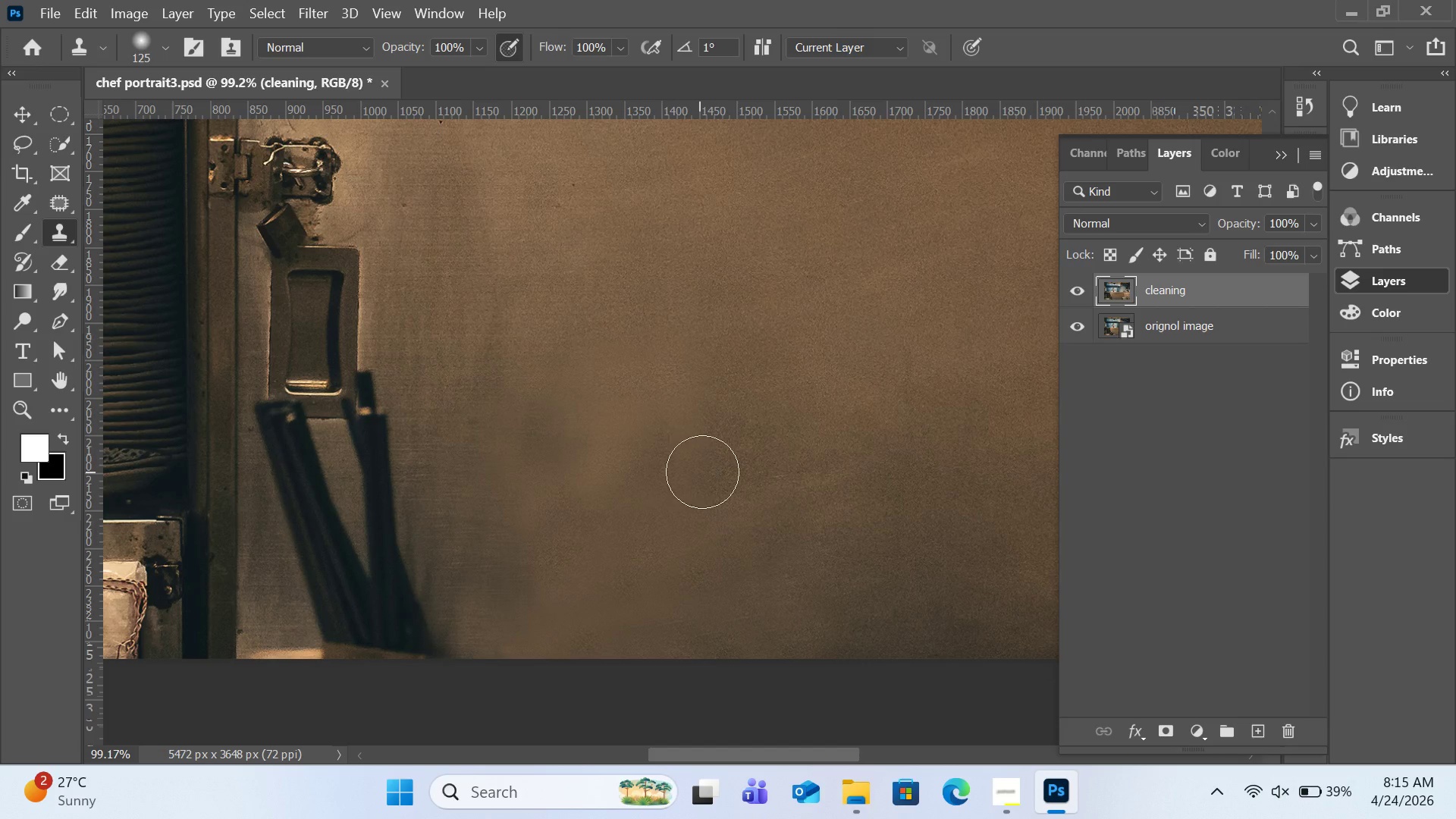 
key(Alt+AltLeft)
 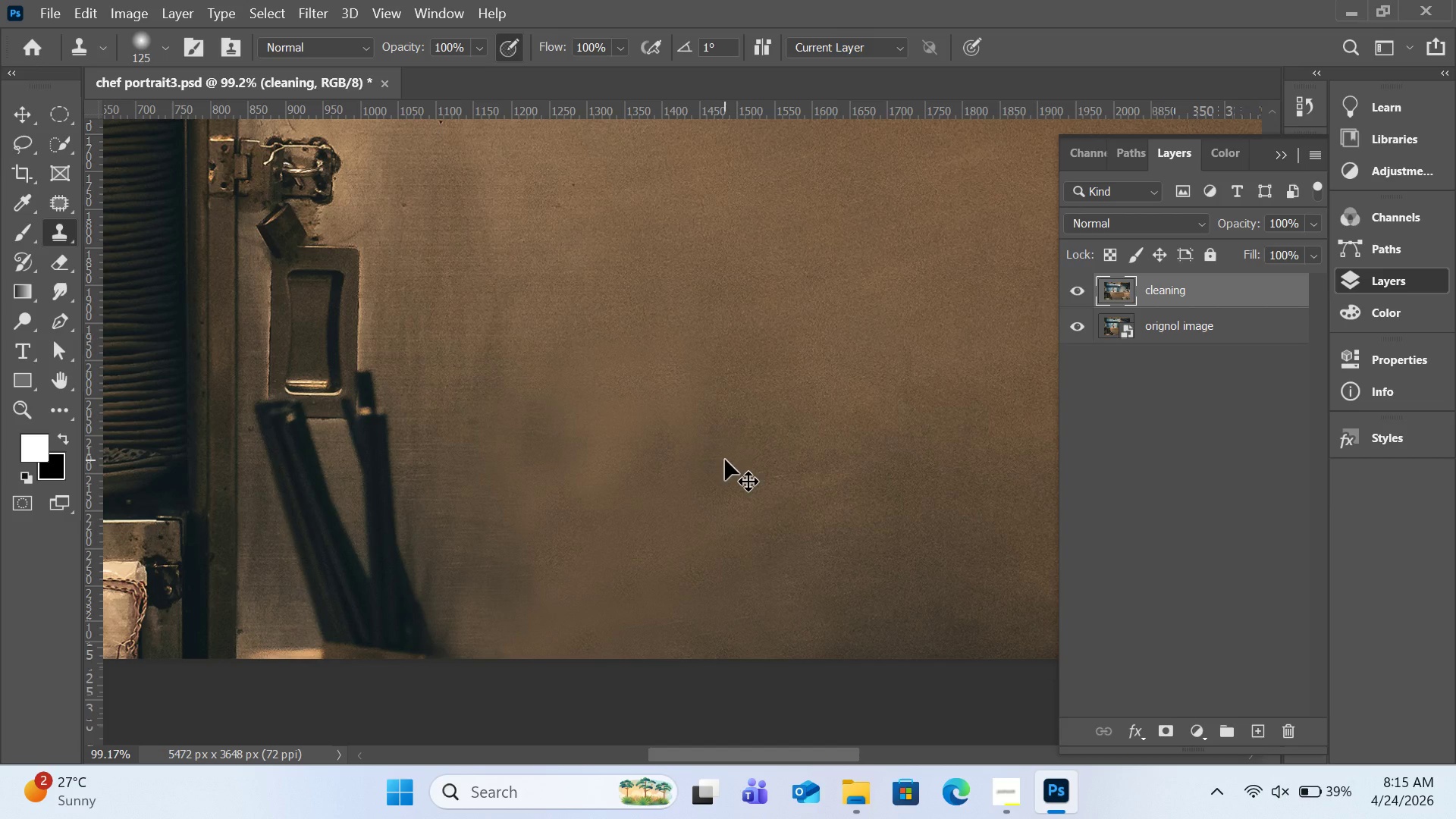 
key(Control+Z)
 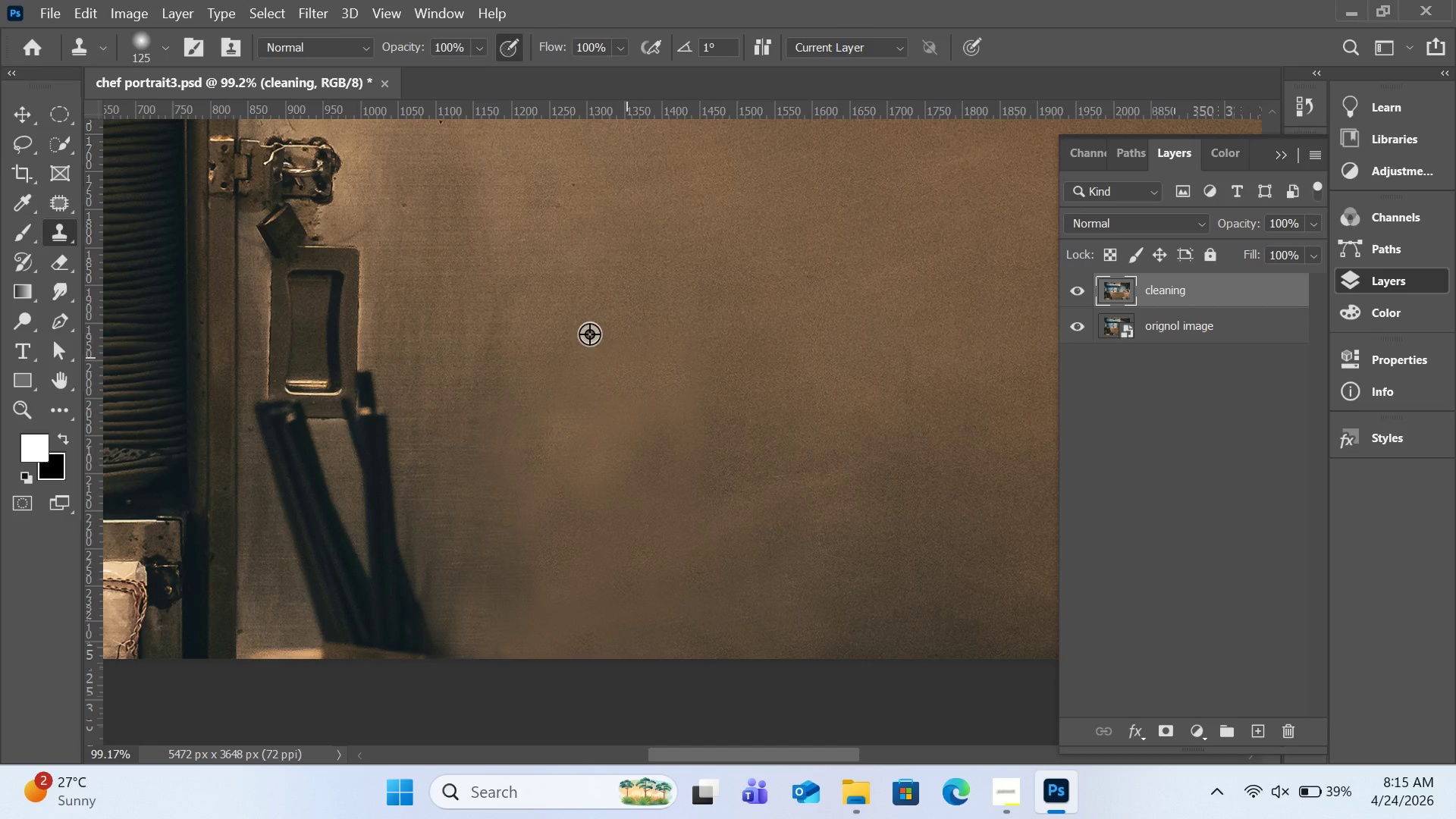 
hold_key(key=AltLeft, duration=0.41)
 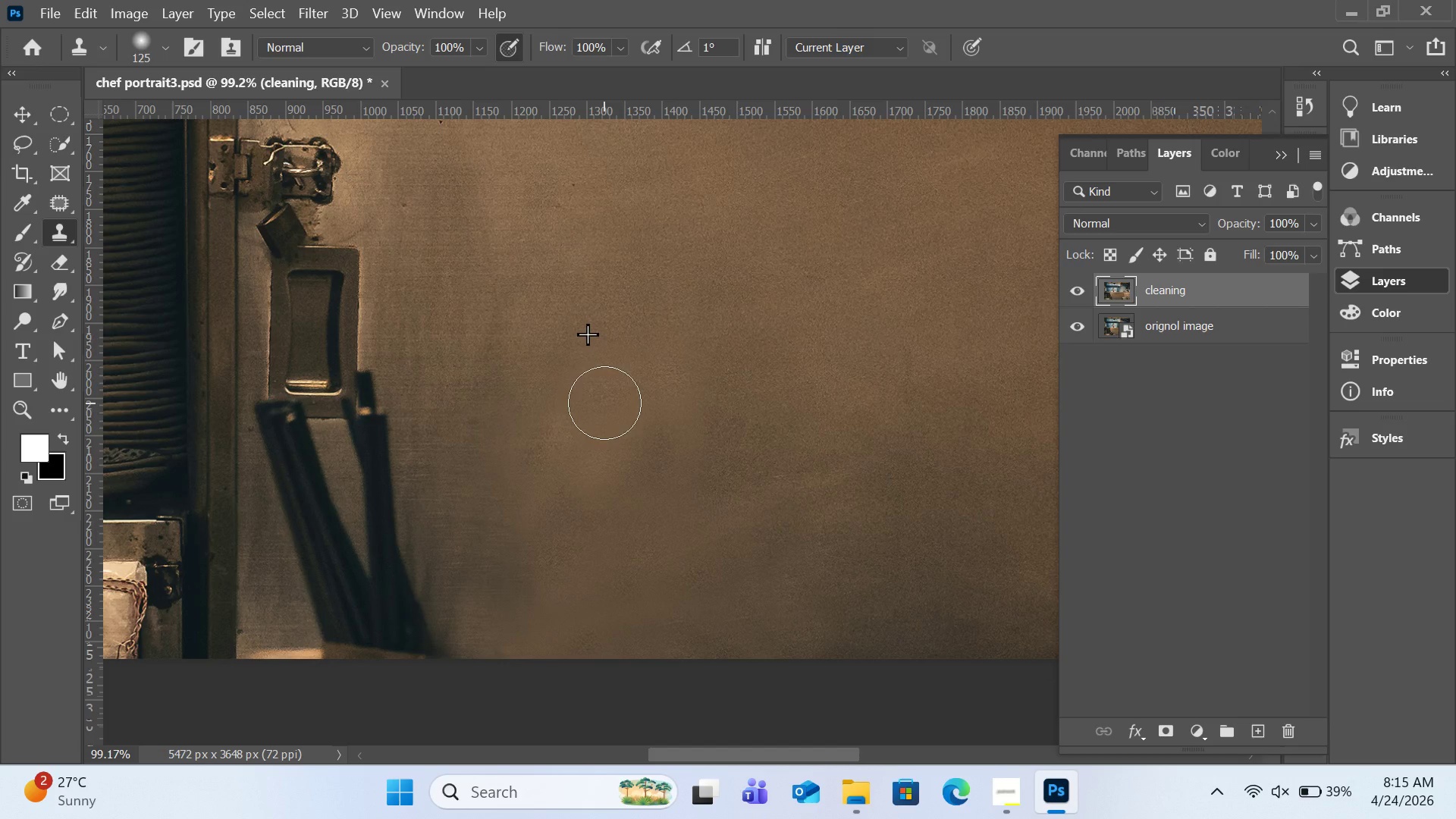 
left_click_drag(start_coordinate=[604, 401], to_coordinate=[603, 414])
 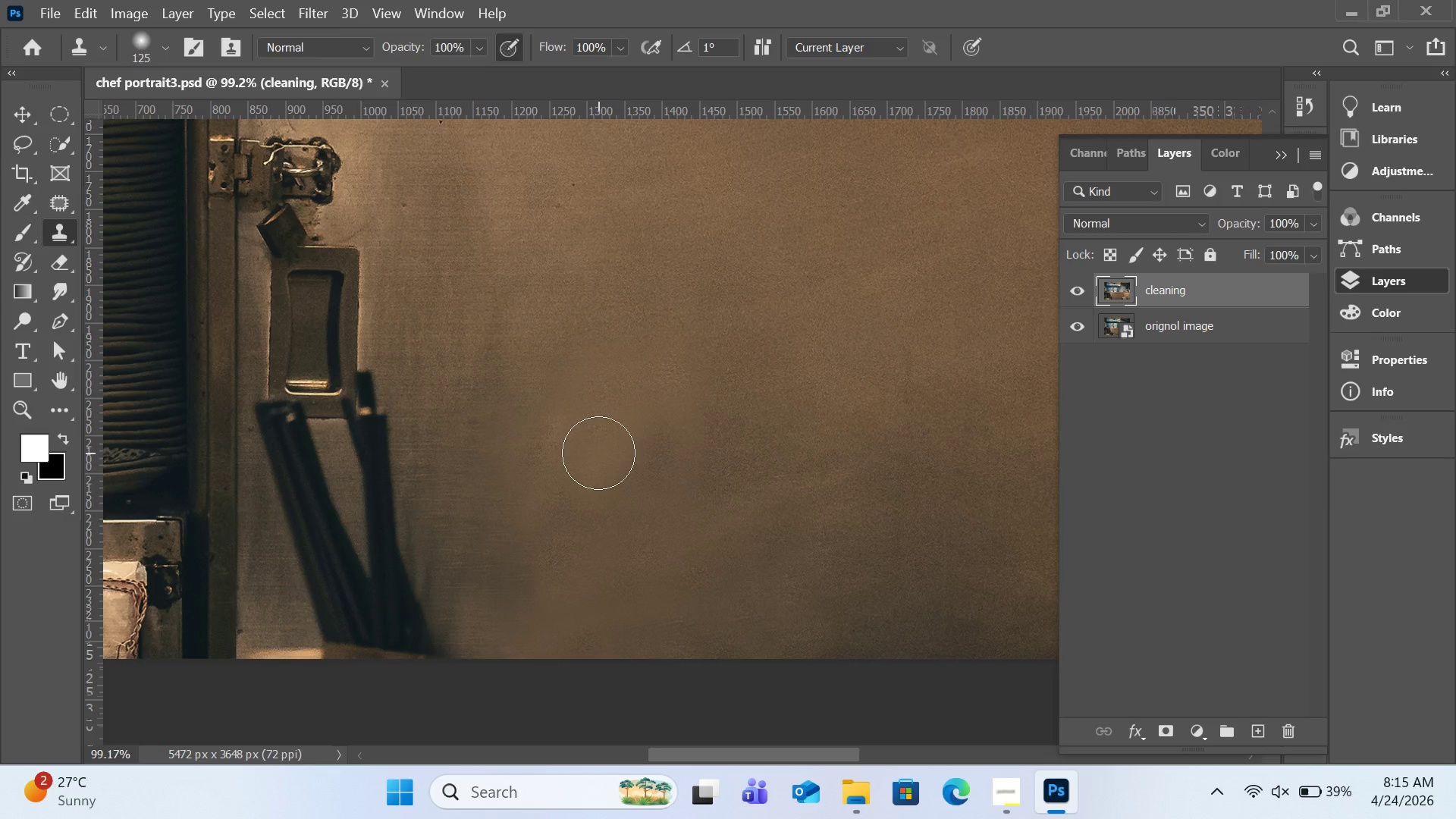 
left_click([601, 453])
 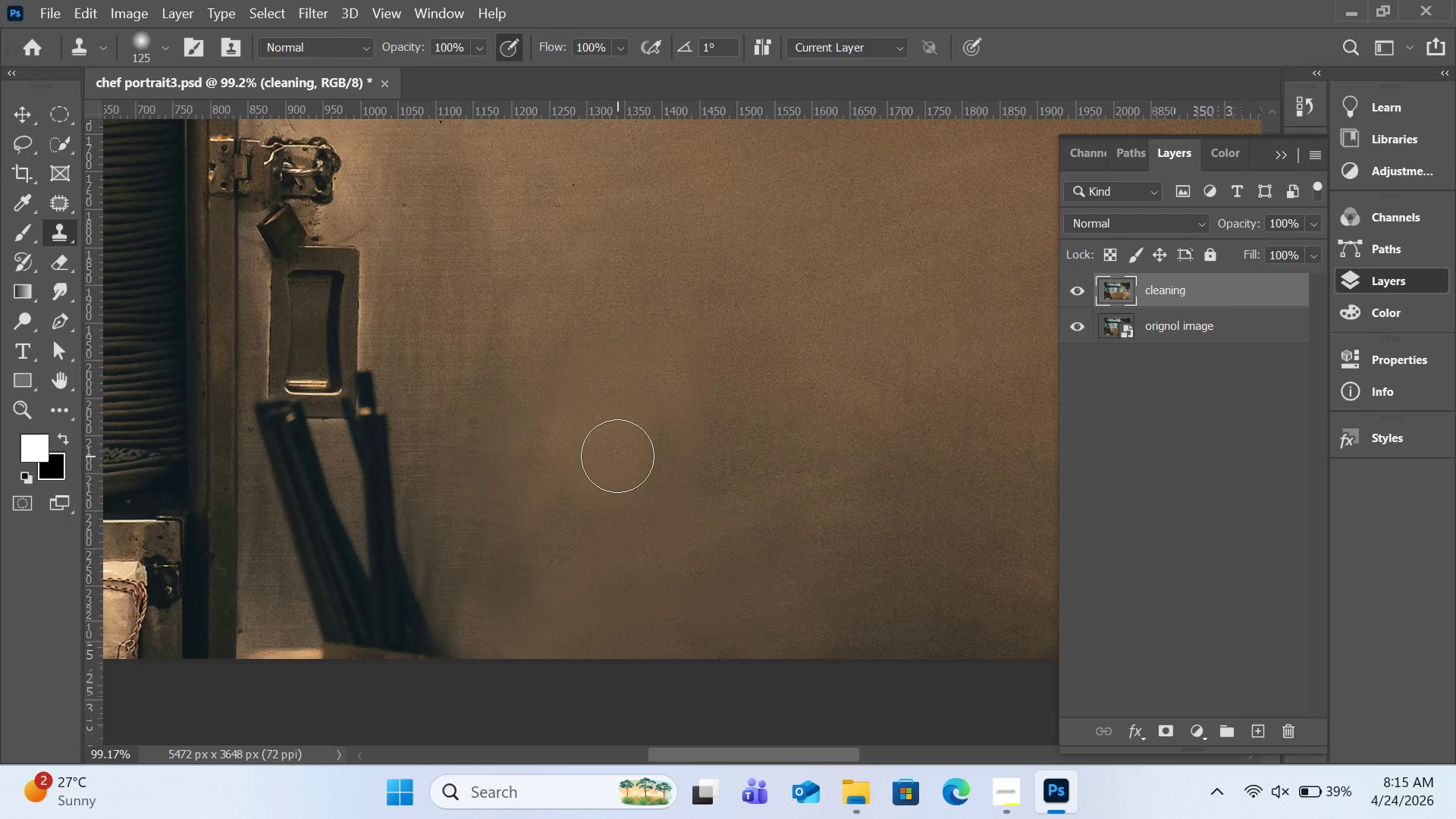 
left_click([617, 456])
 